 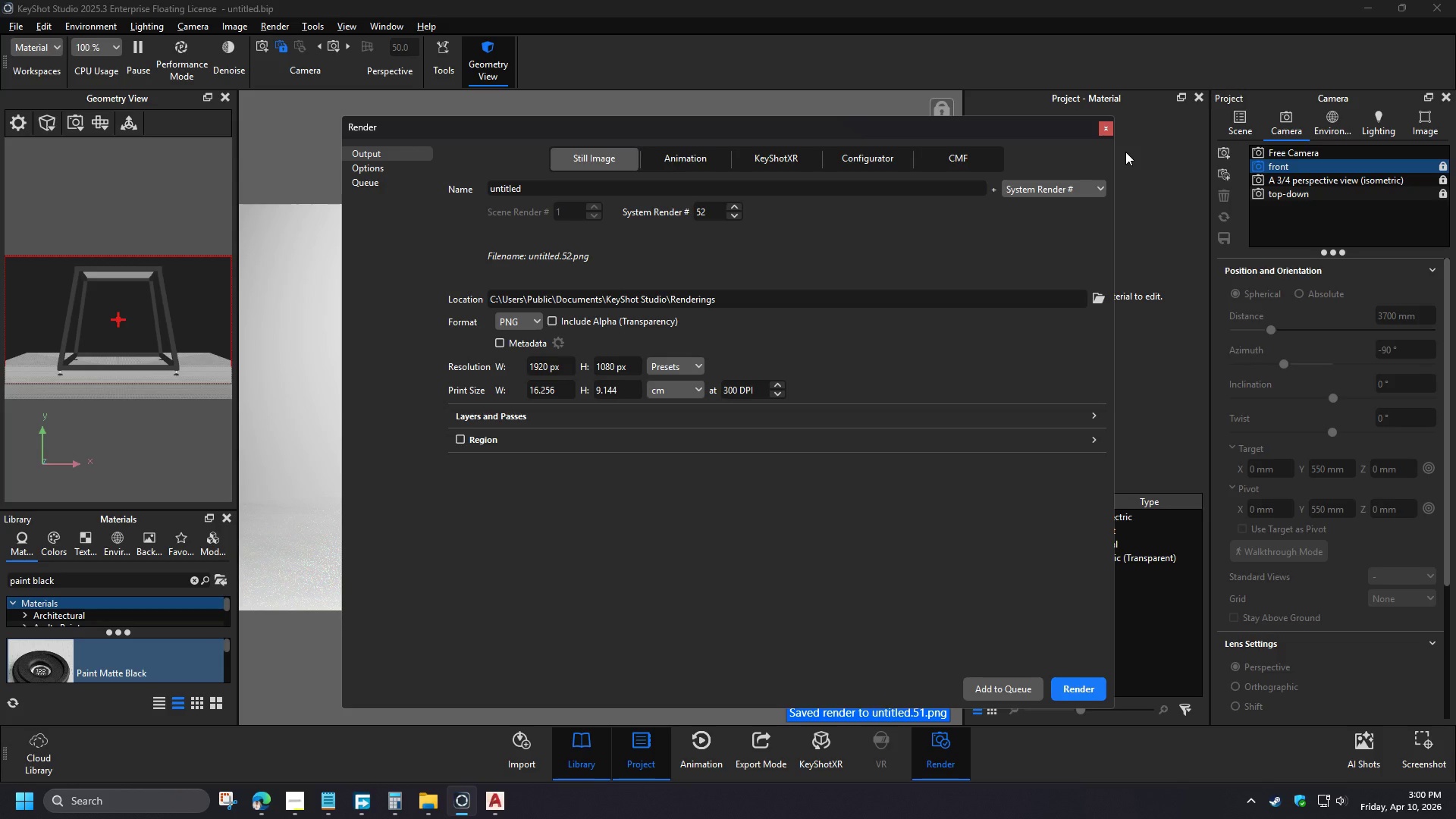 
double_click([1292, 185])
 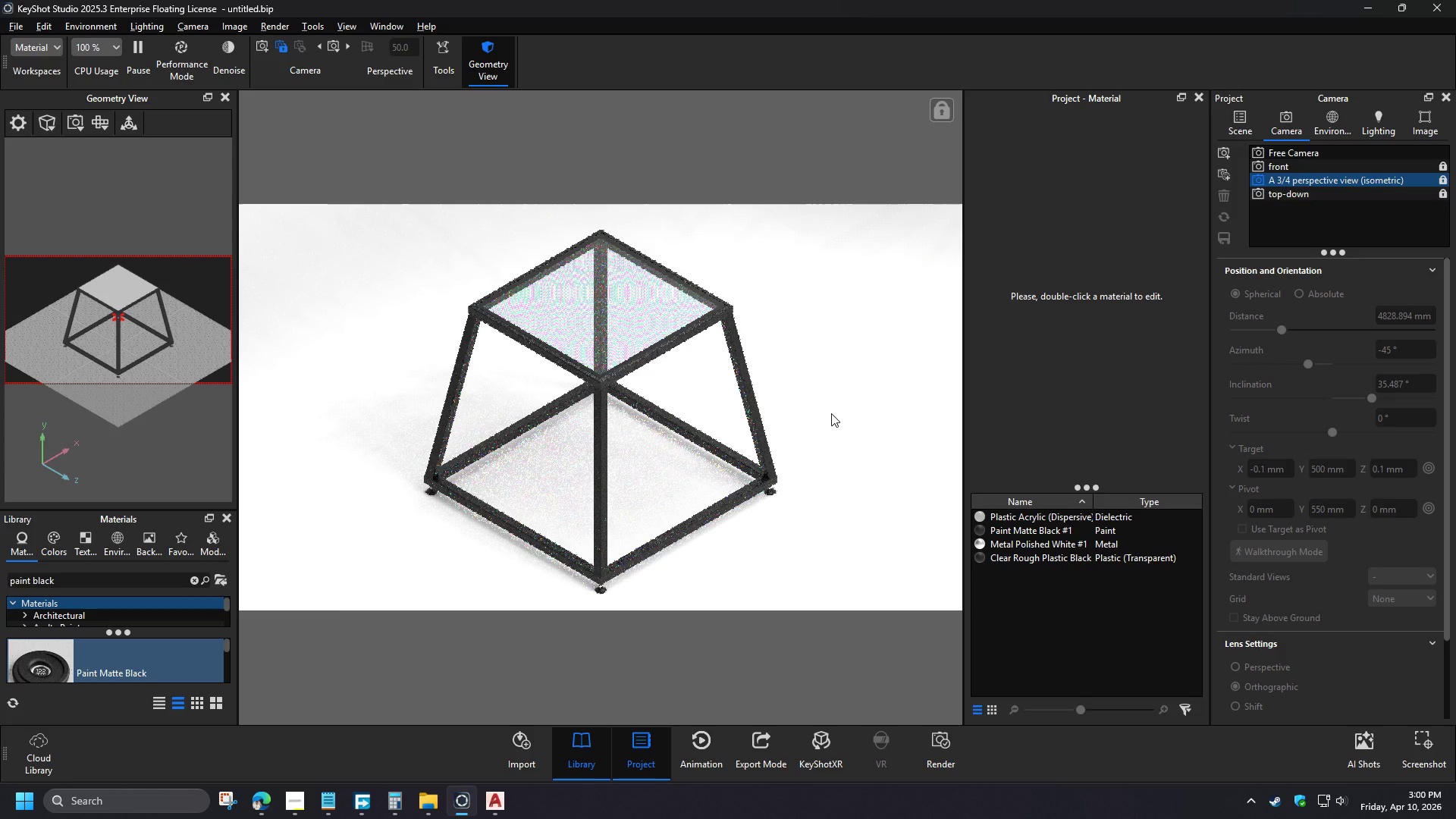 
wait(13.53)
 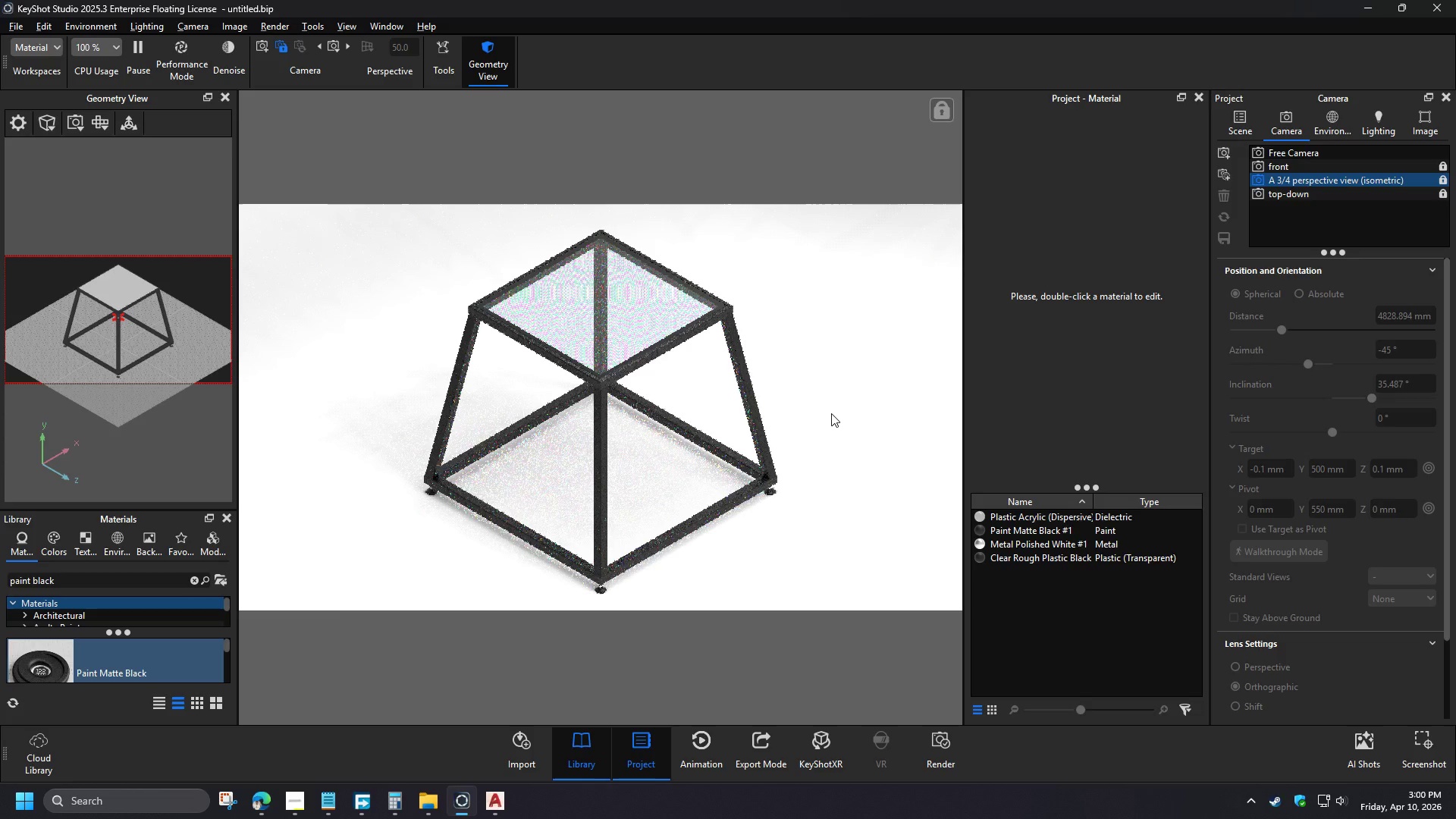 
left_click([826, 487])
 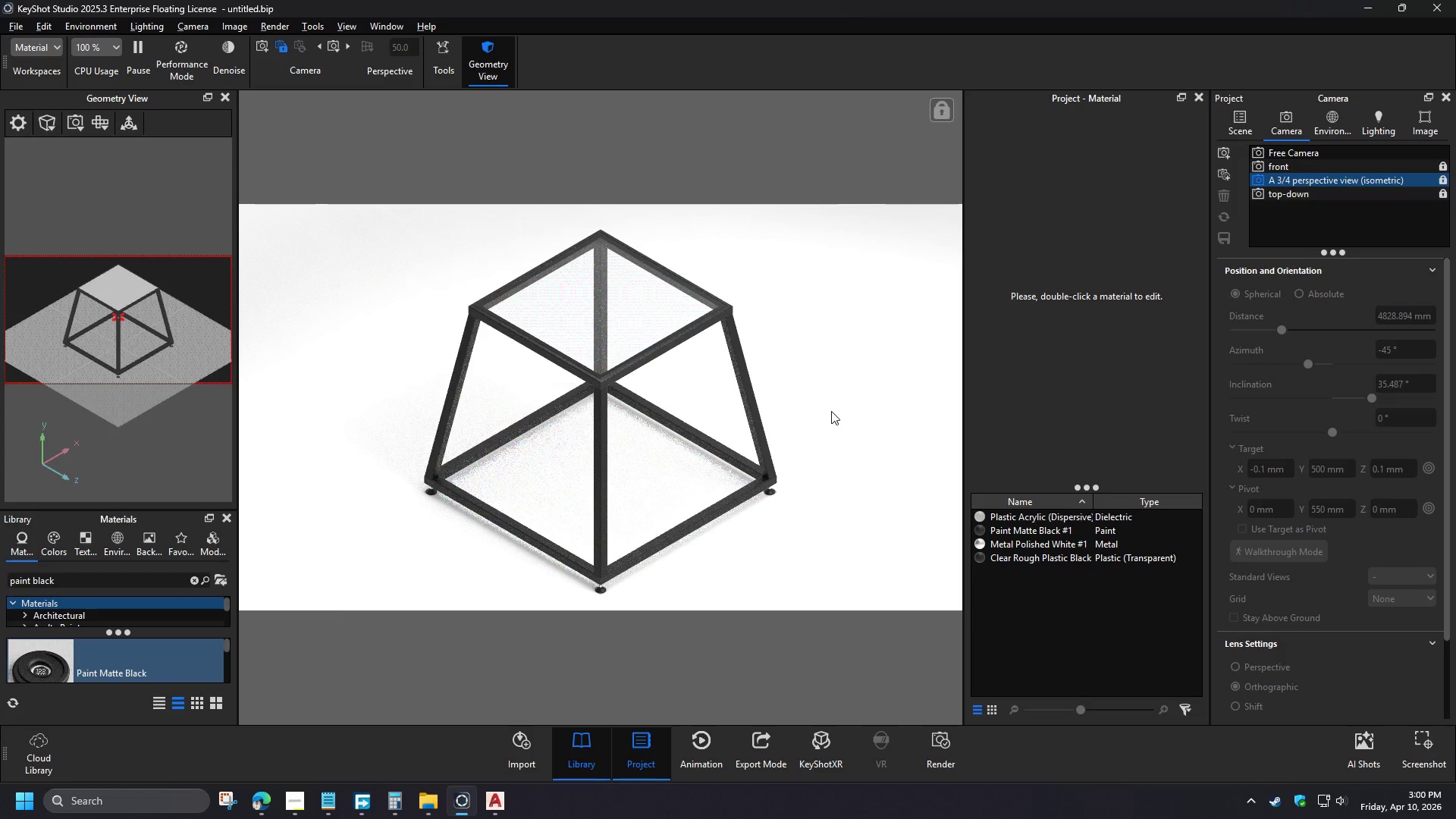 
left_click([1327, 137])
 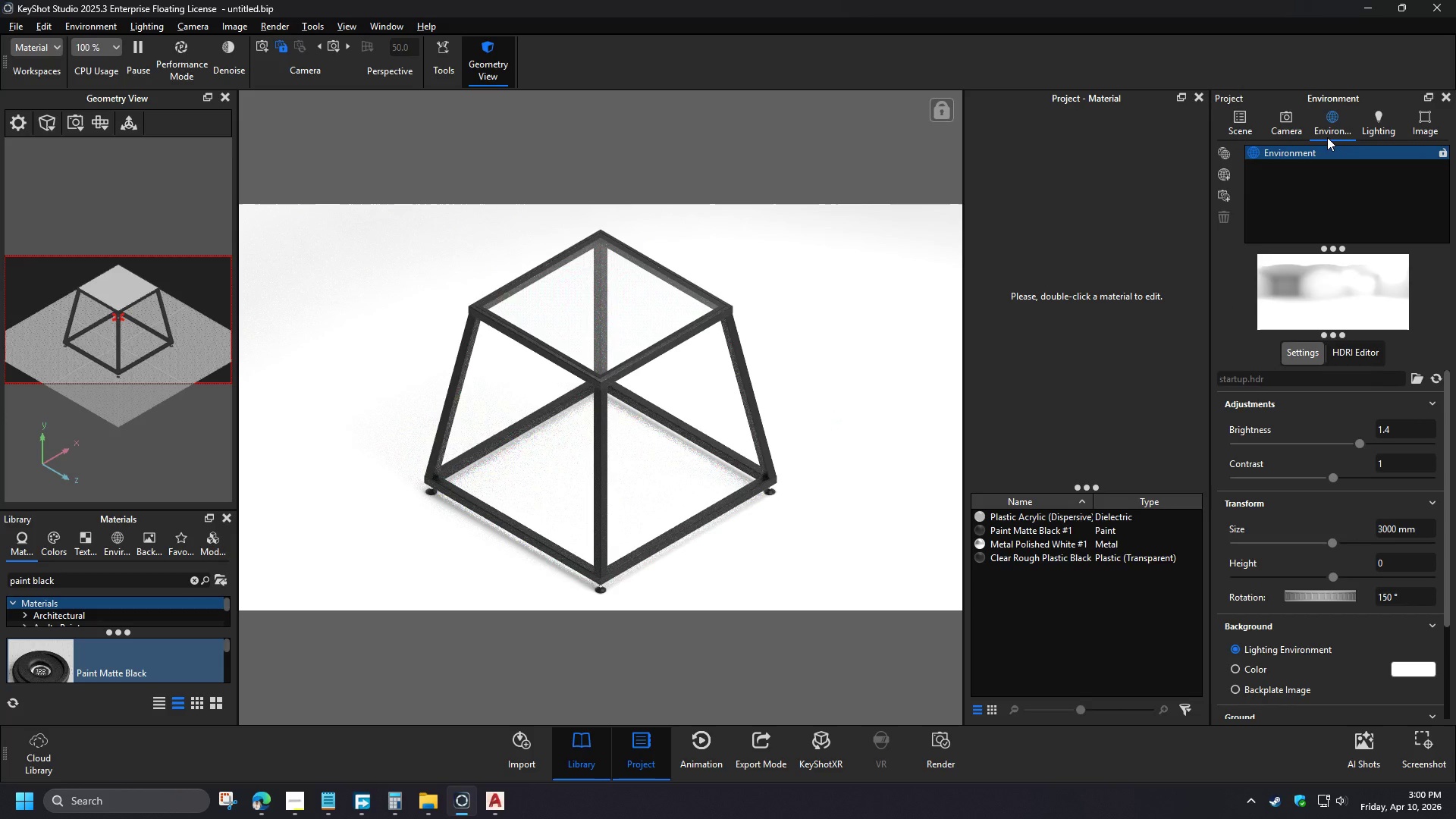 
wait(6.81)
 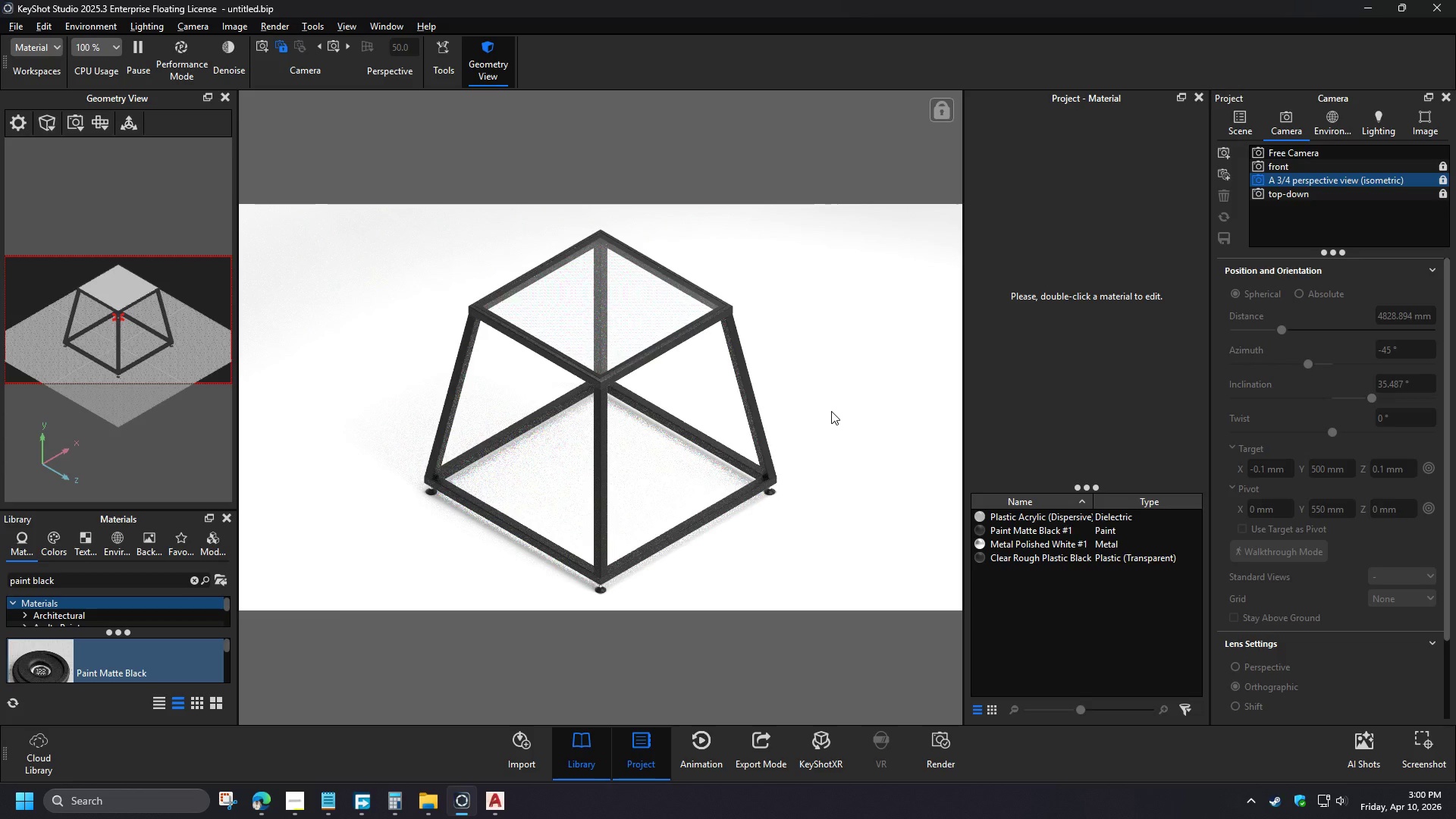 
left_click_drag(start_coordinate=[1399, 432], to_coordinate=[1301, 422])
 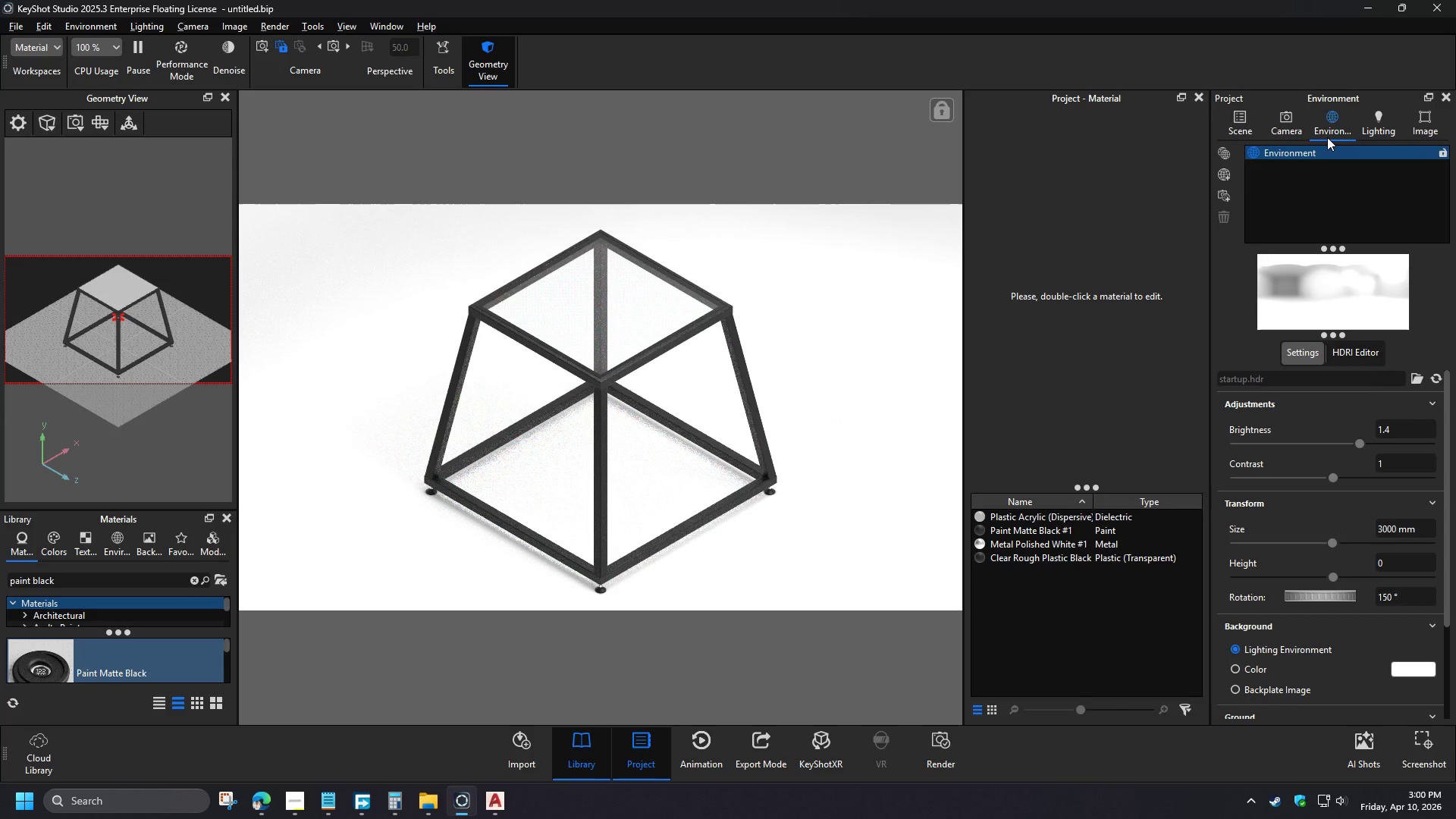 
key(Numpad1)
 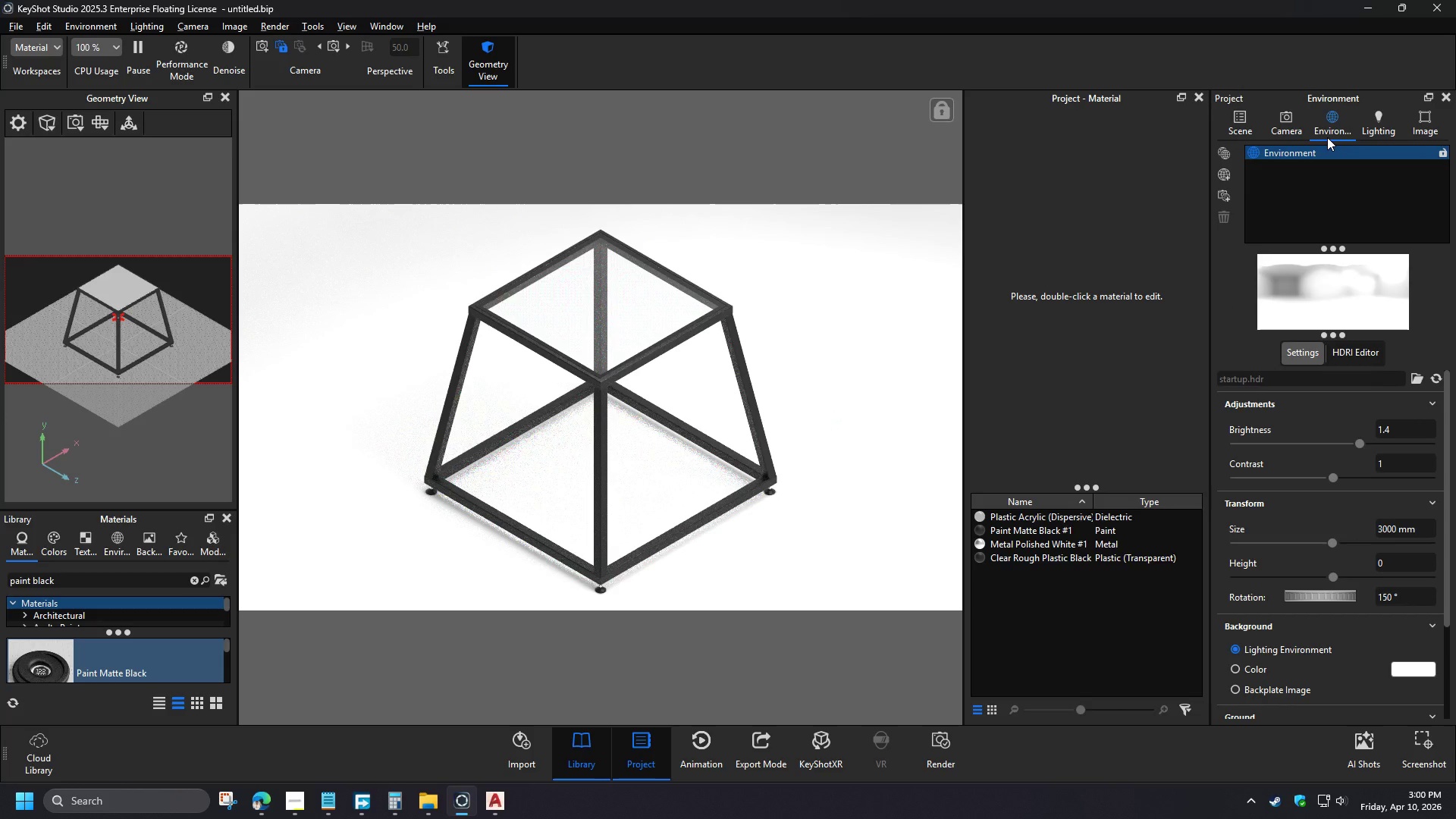 
key(NumpadDecimal)
 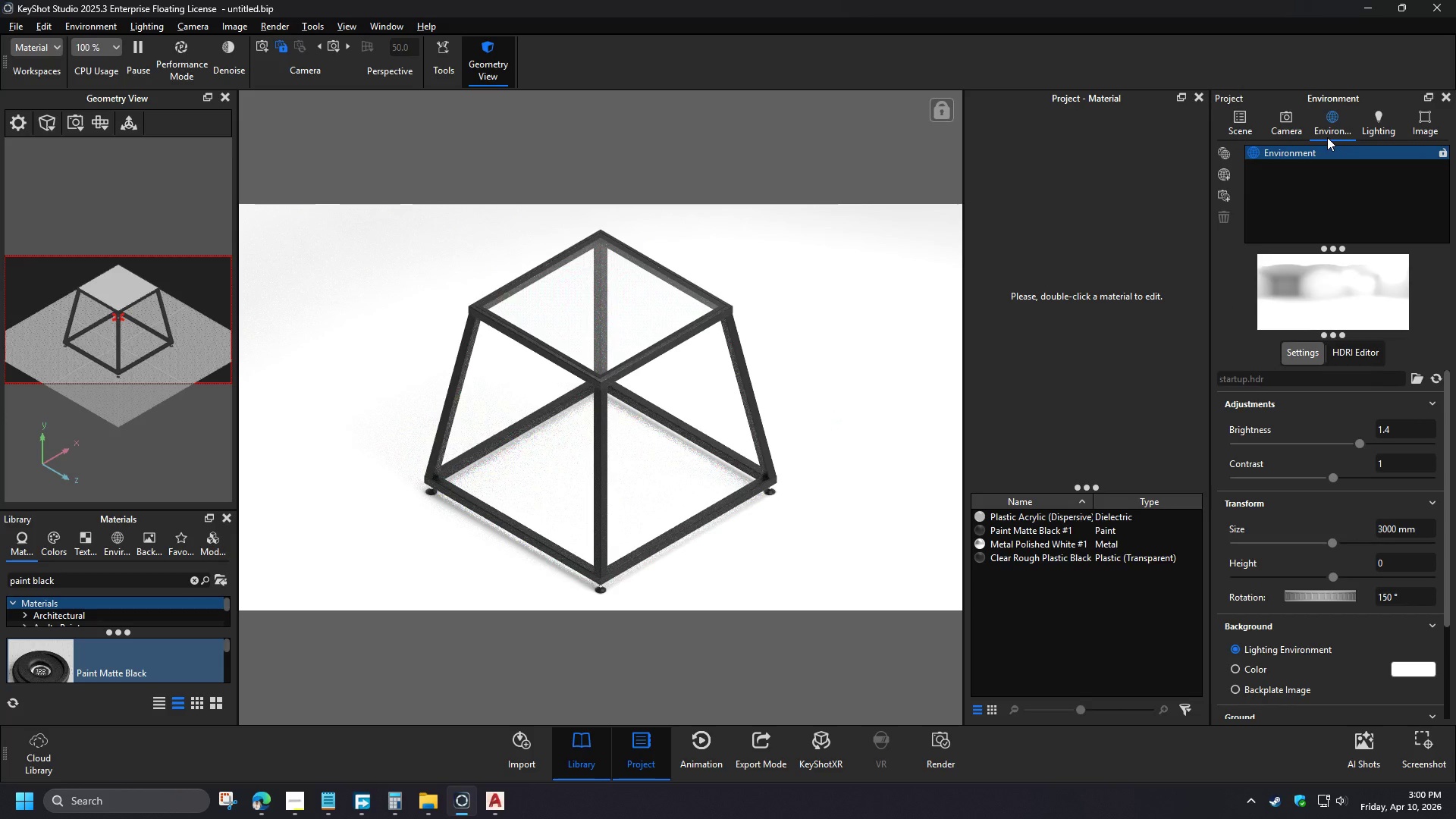 
key(Numpad3)
 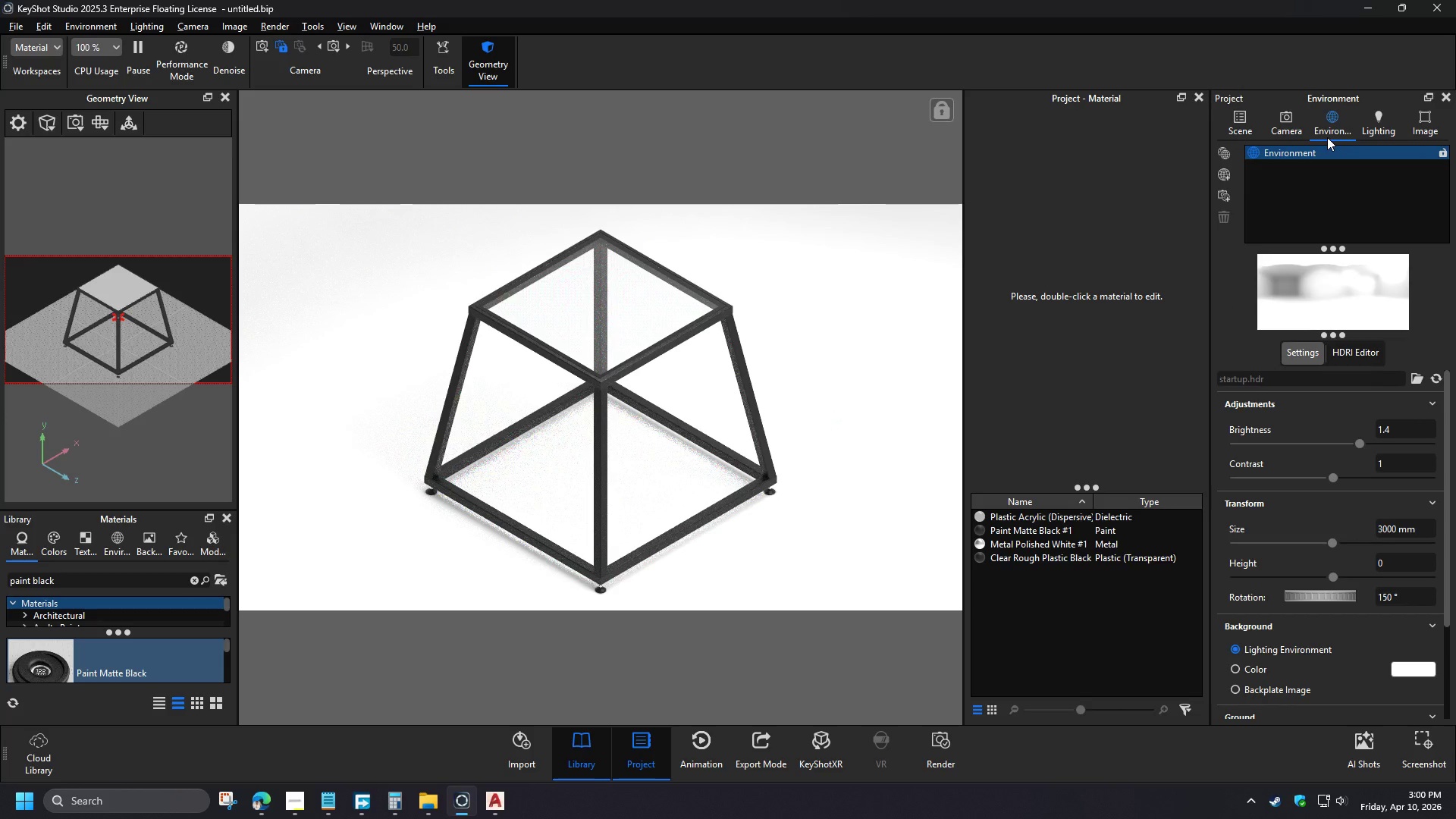 
key(NumpadEnter)
 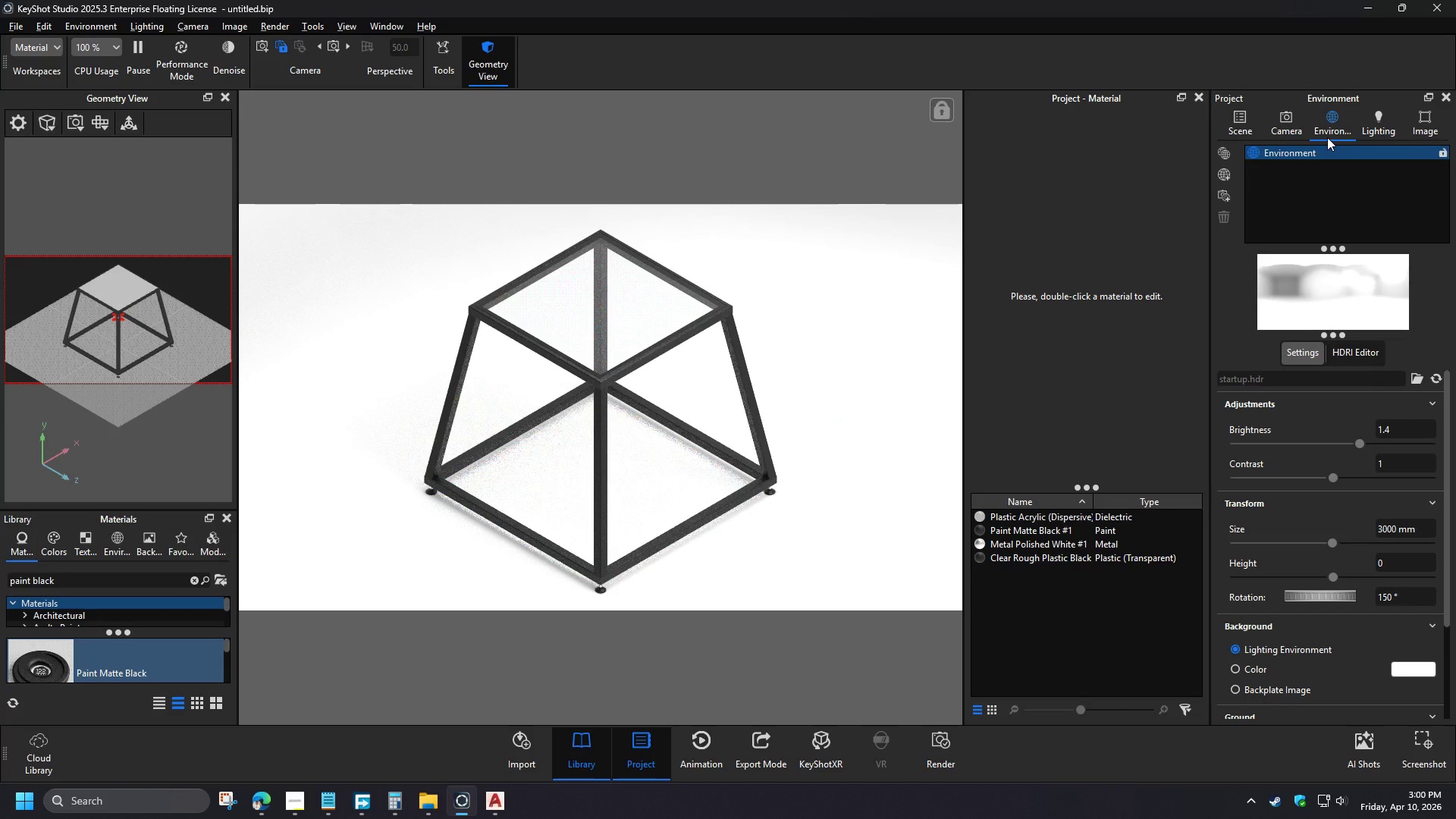 
key(Numpad1)
 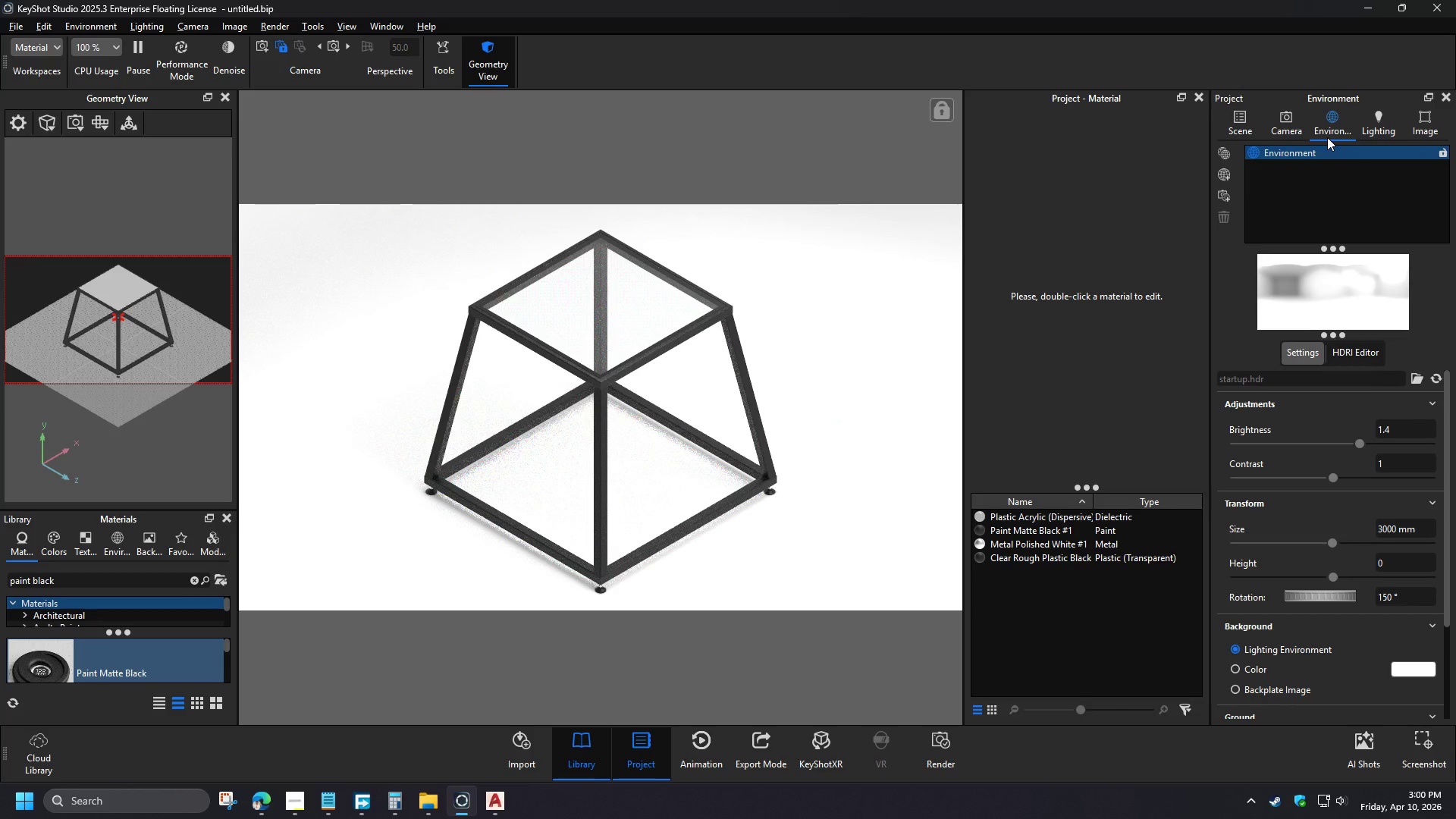 
key(NumpadDecimal)
 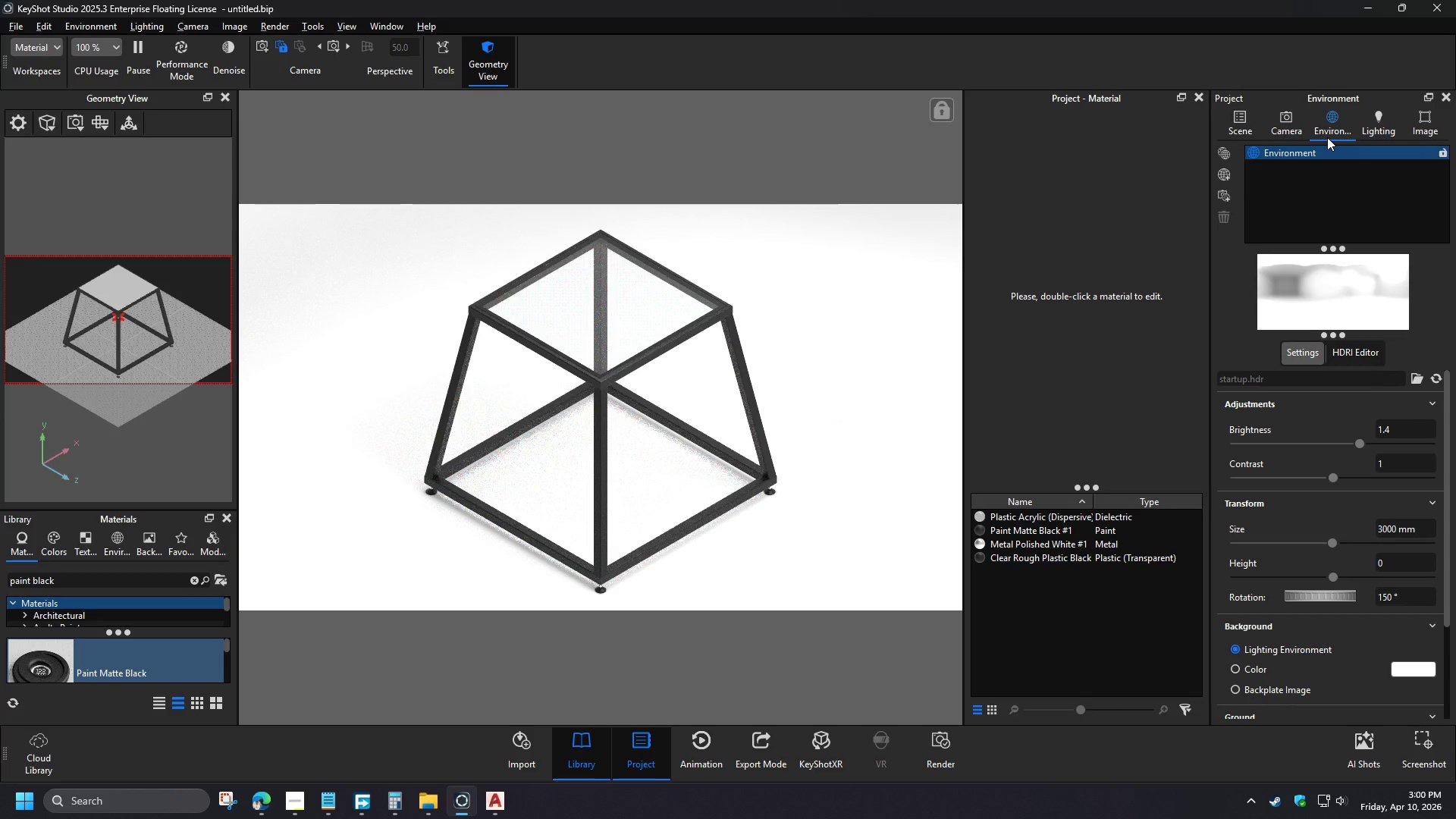 
key(Numpad2)
 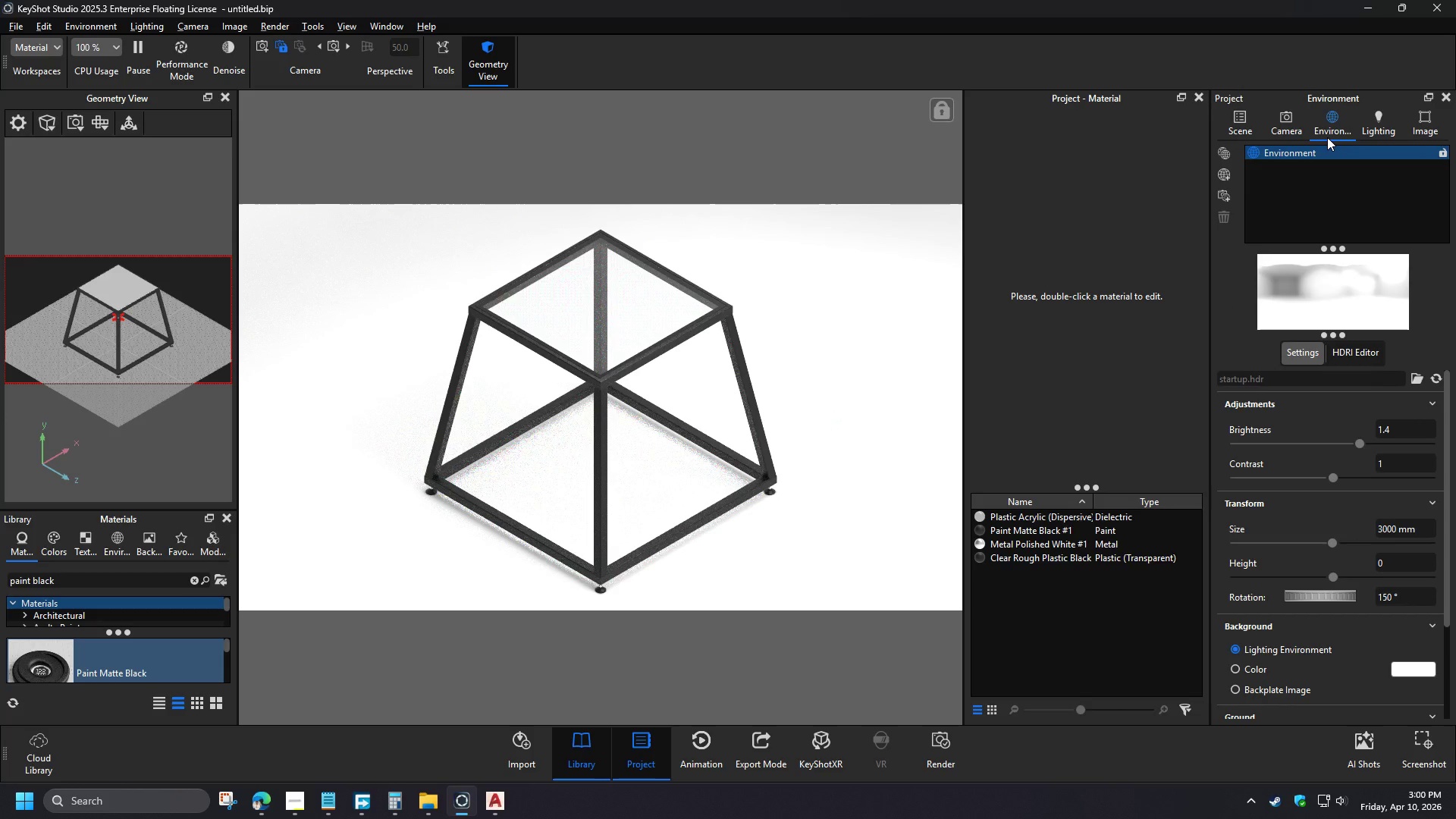 
key(NumpadEnter)
 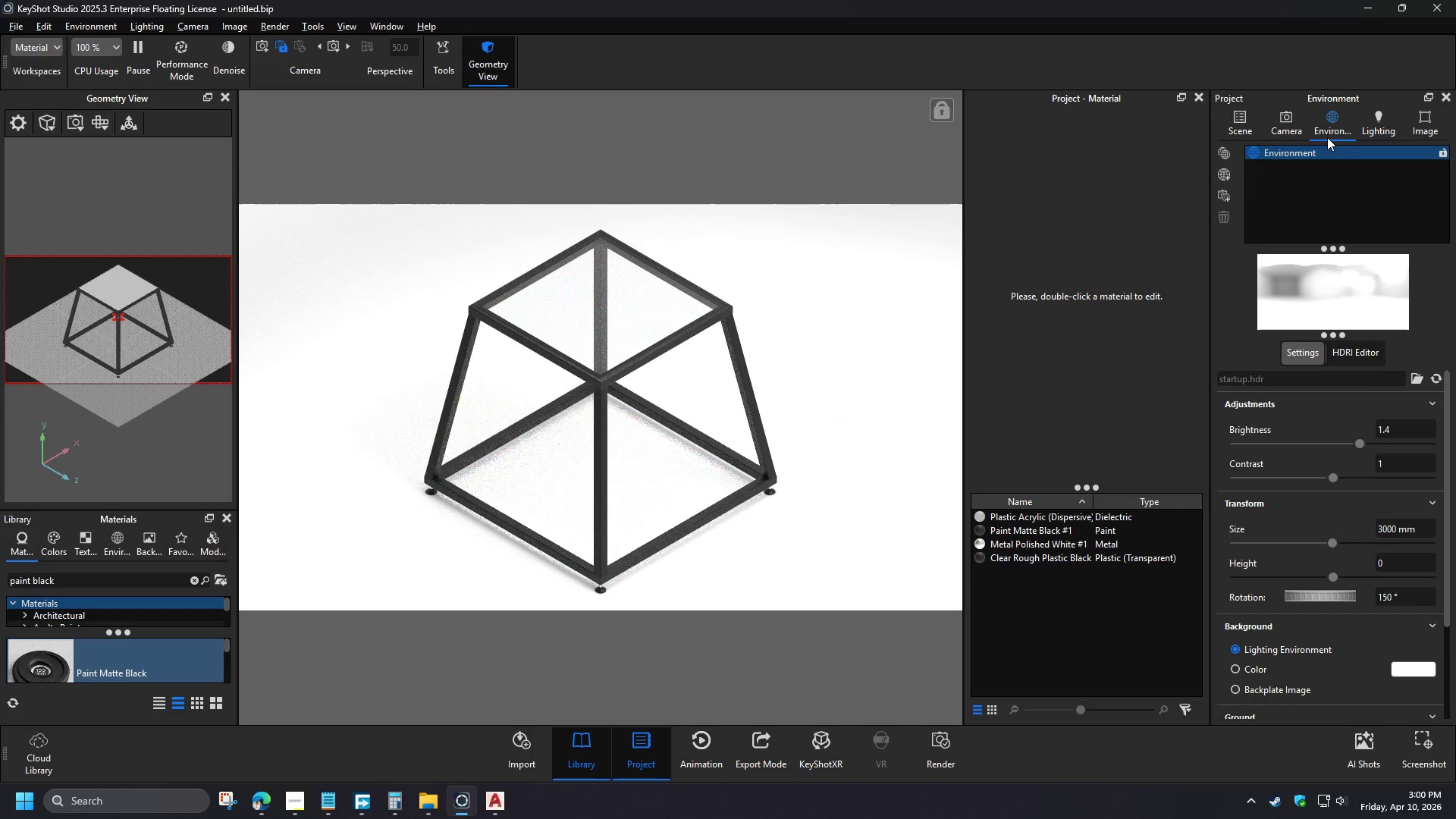 
key(Numpad1)
 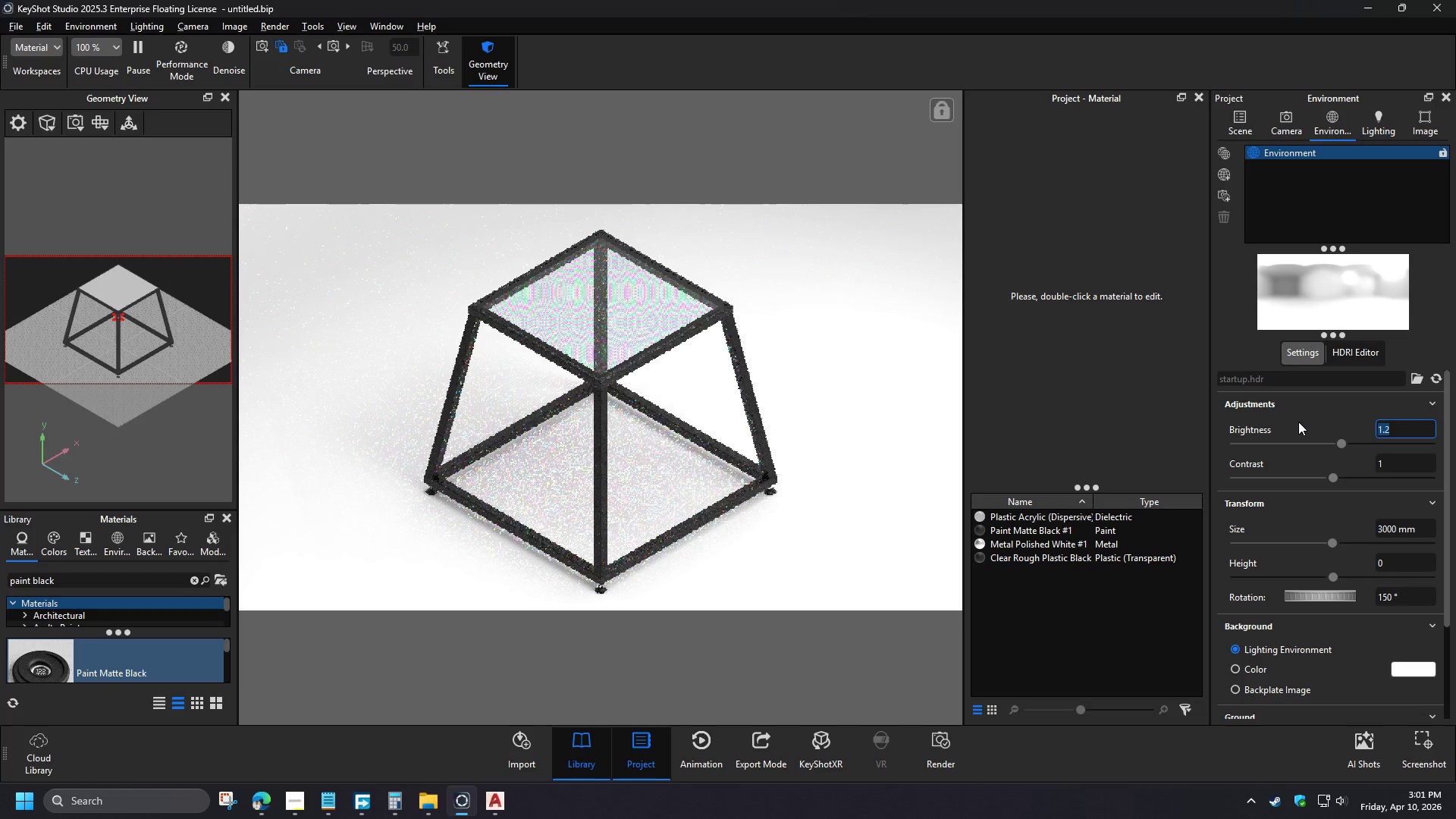 
key(NumpadDecimal)
 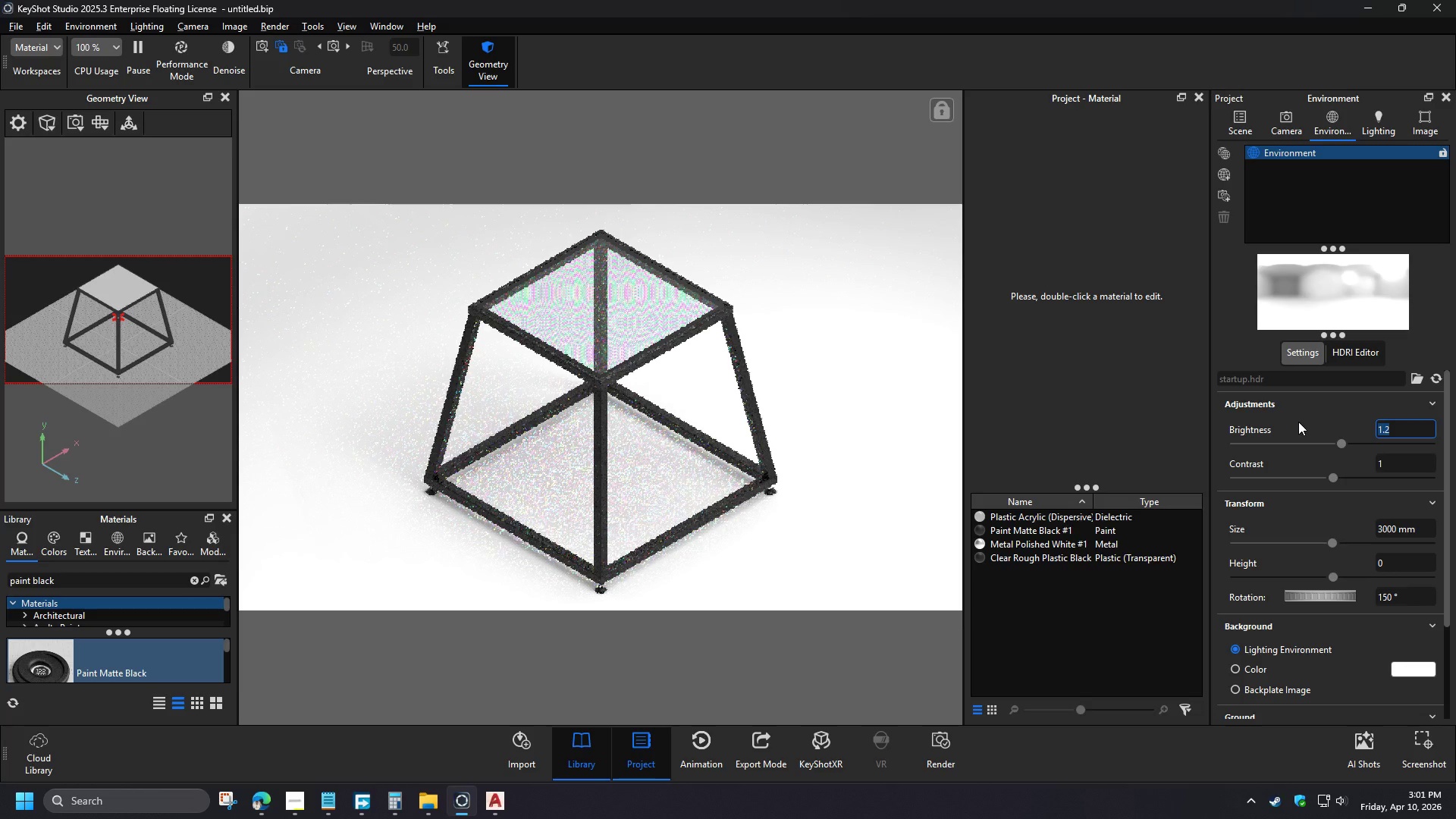 
key(Numpad2)
 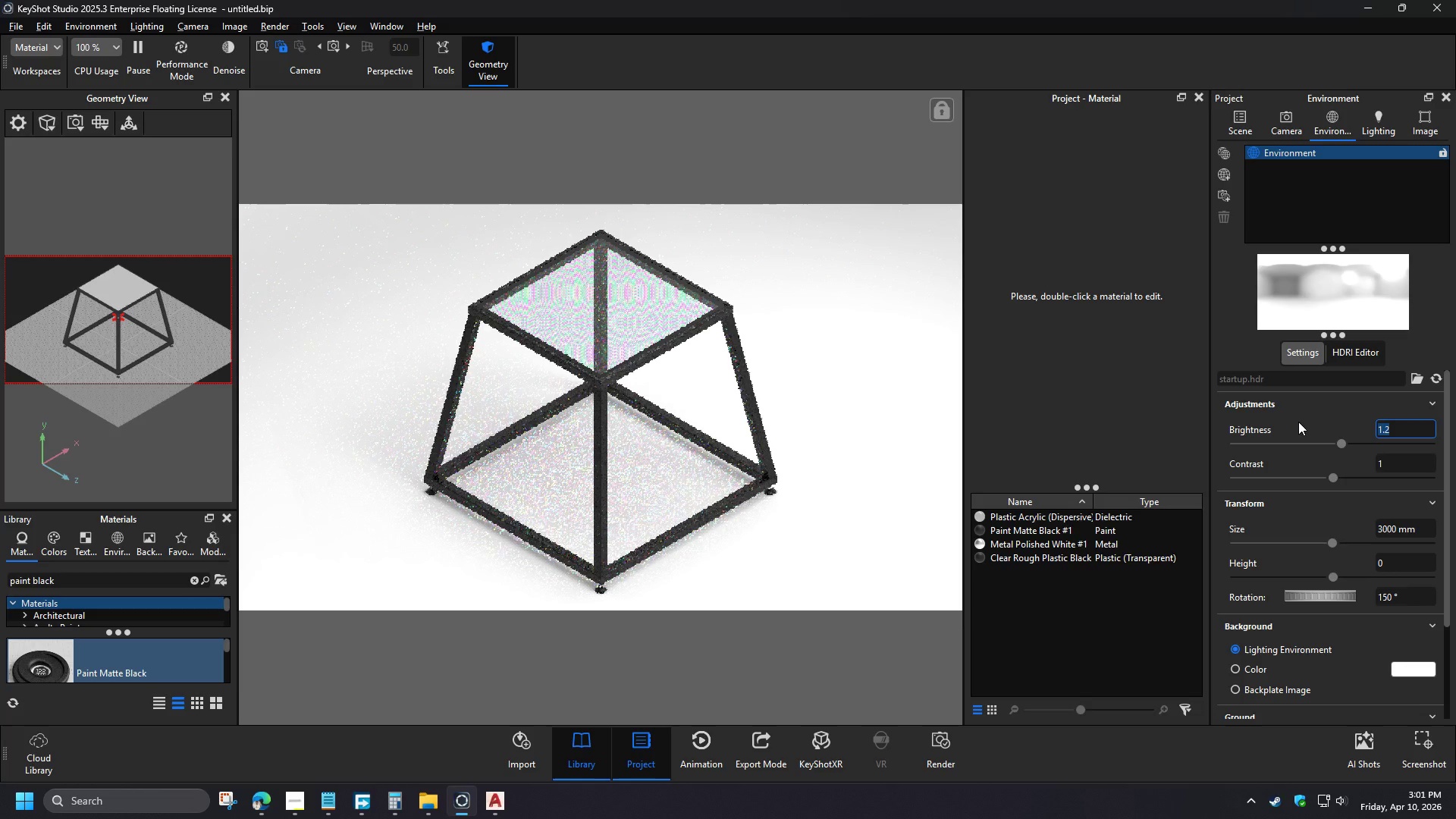 
key(NumpadEnter)
 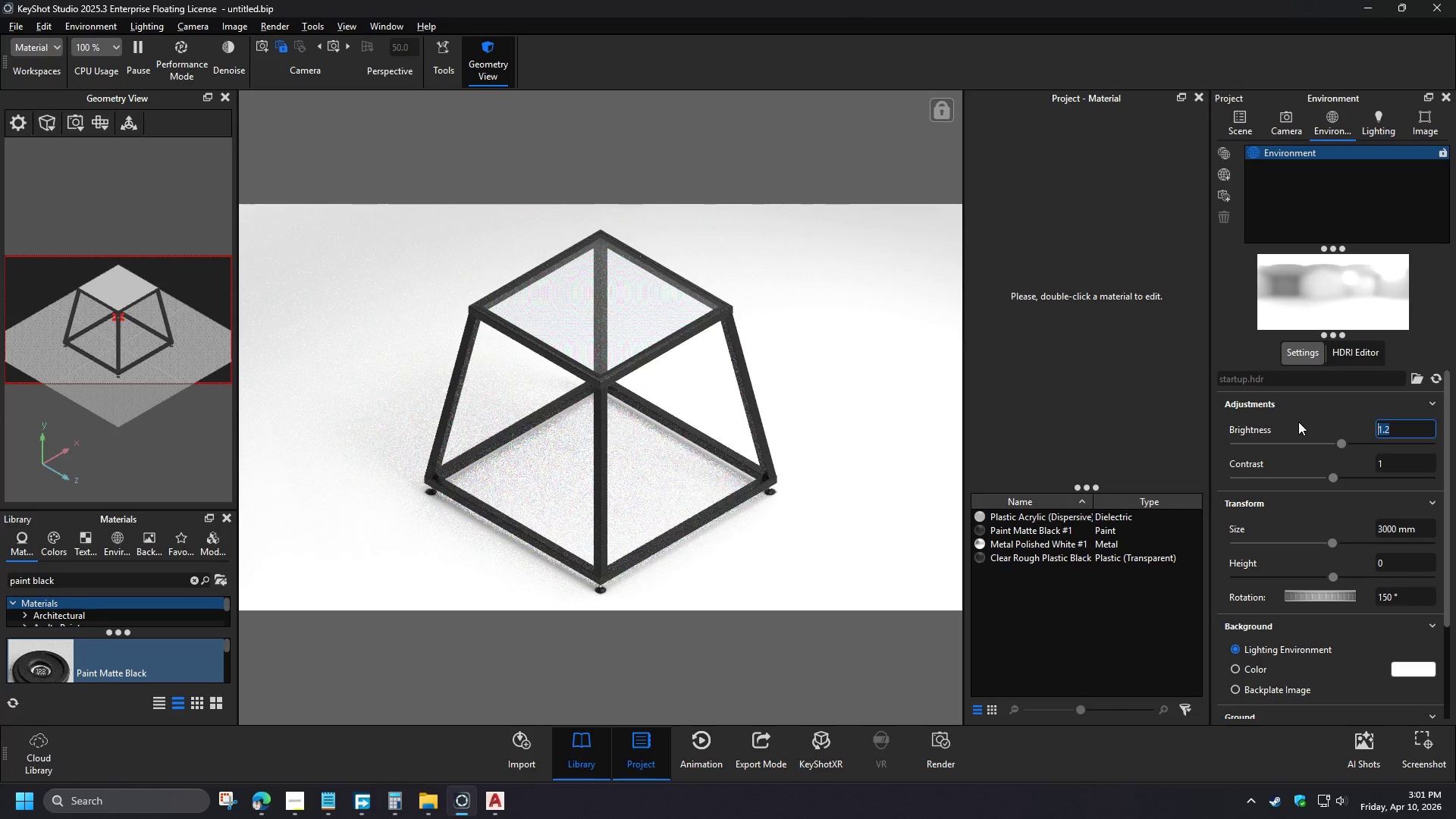 
key(Numpad1)
 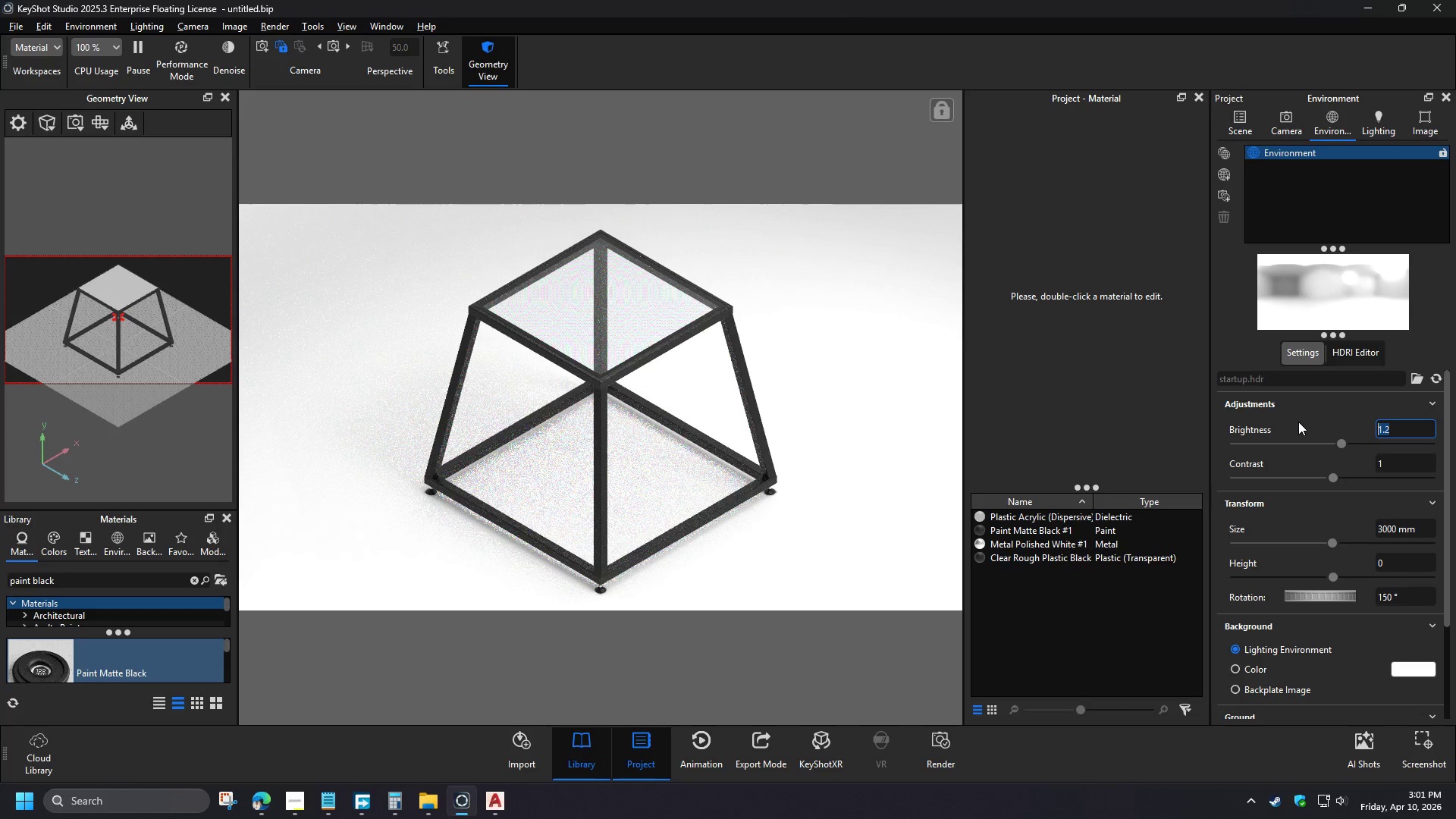 
key(NumpadDecimal)
 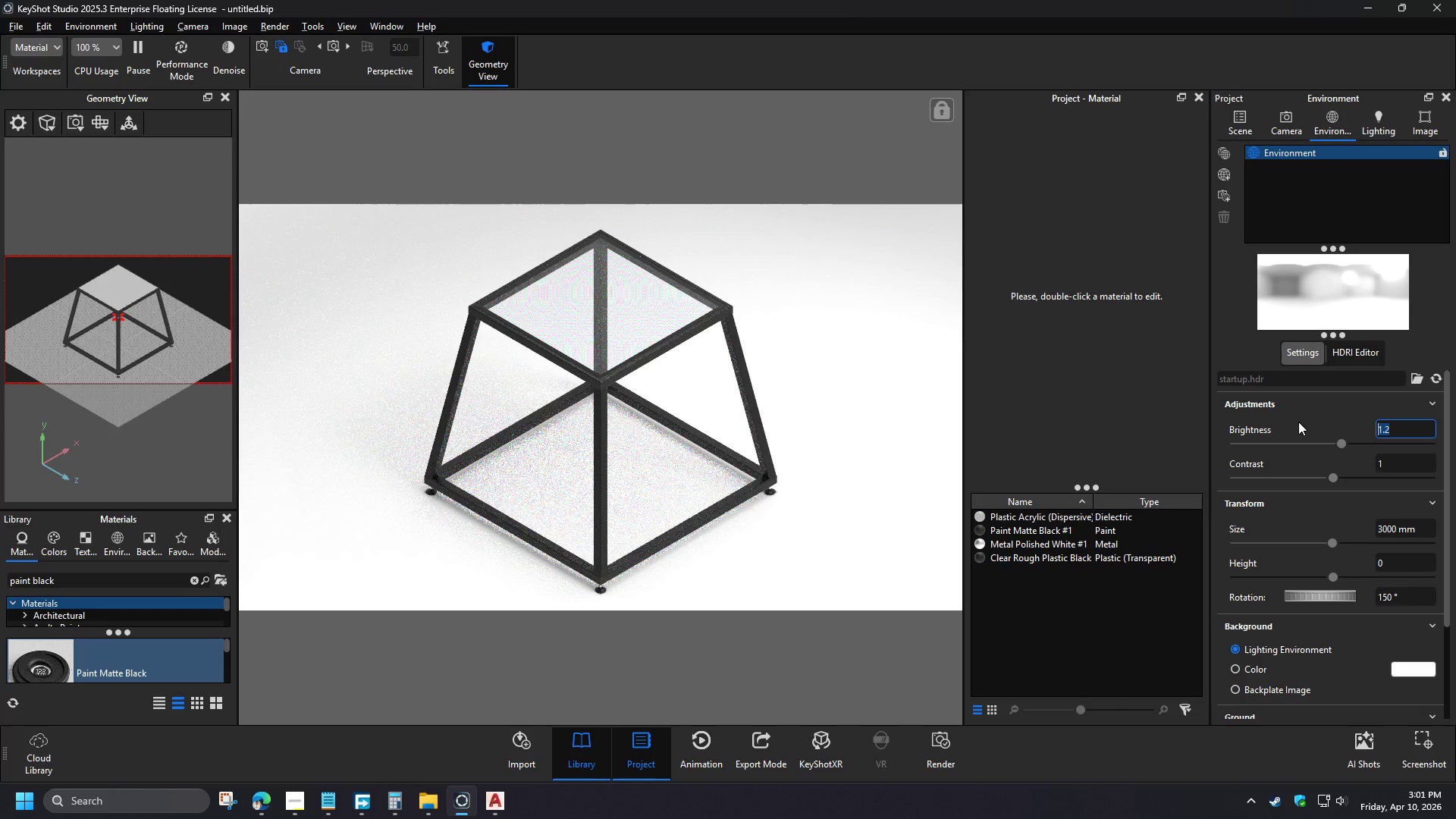 
key(Numpad3)
 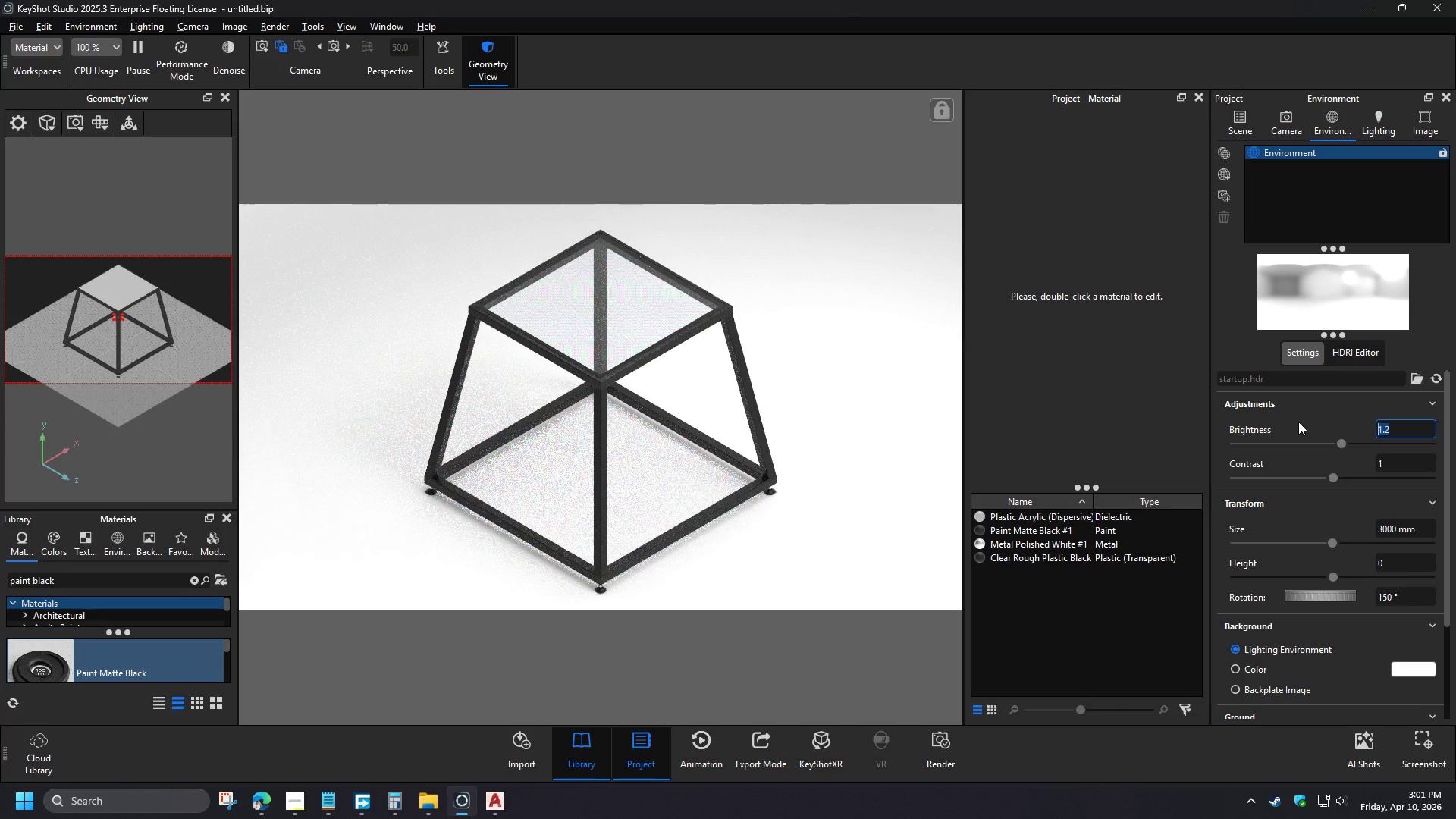 
key(NumpadEnter)
 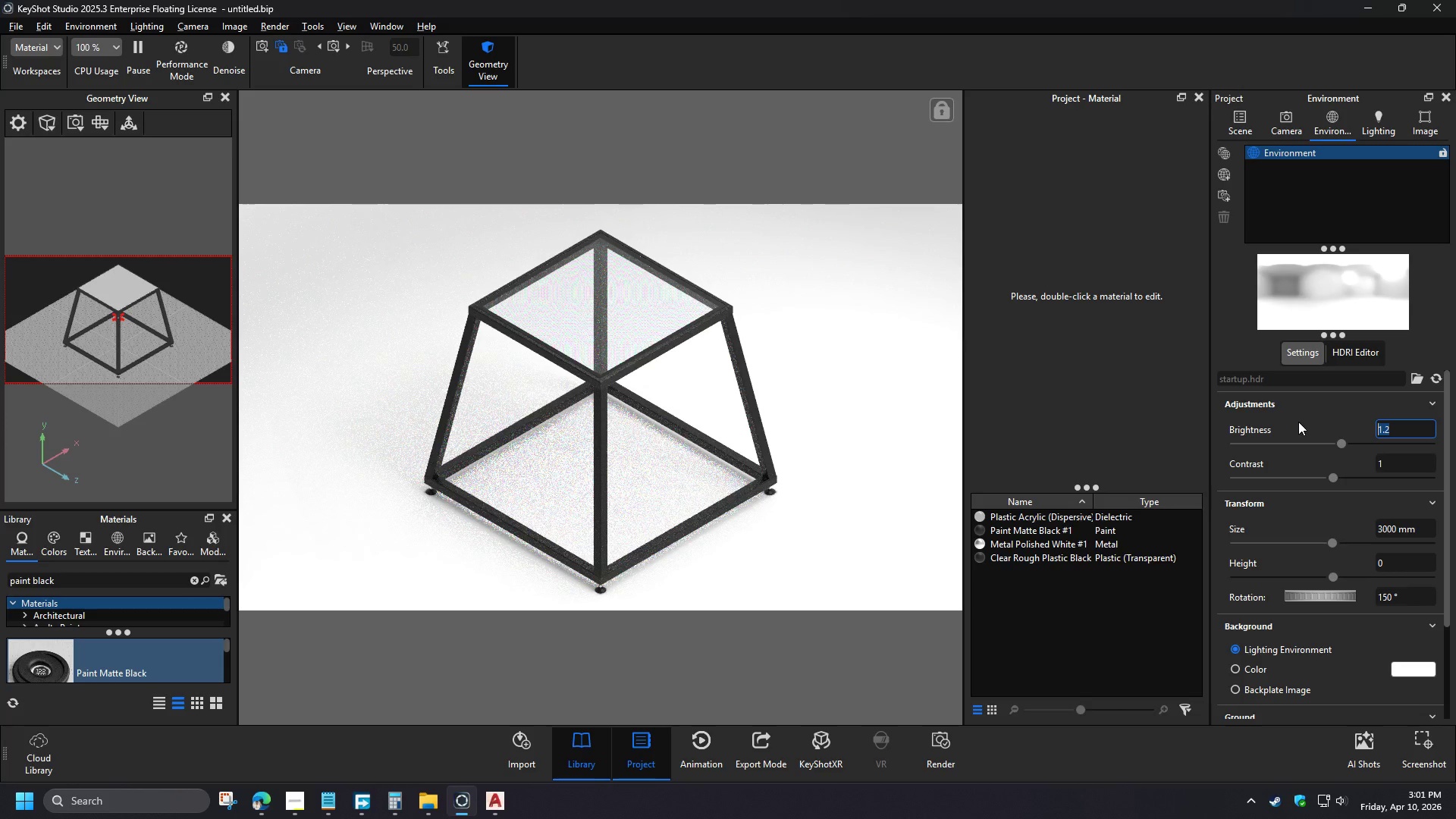 
key(Numpad1)
 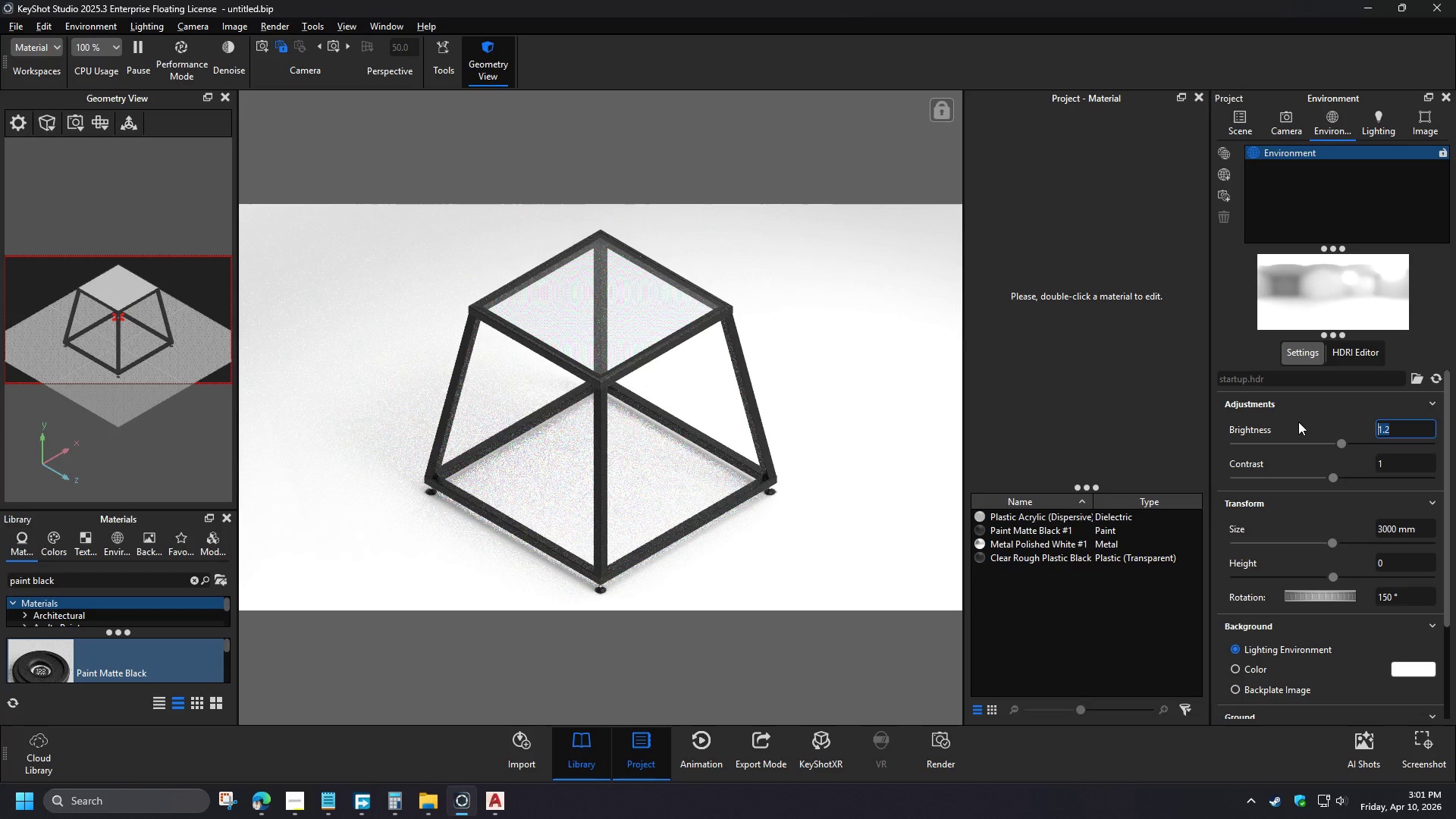 
key(NumpadEnter)
 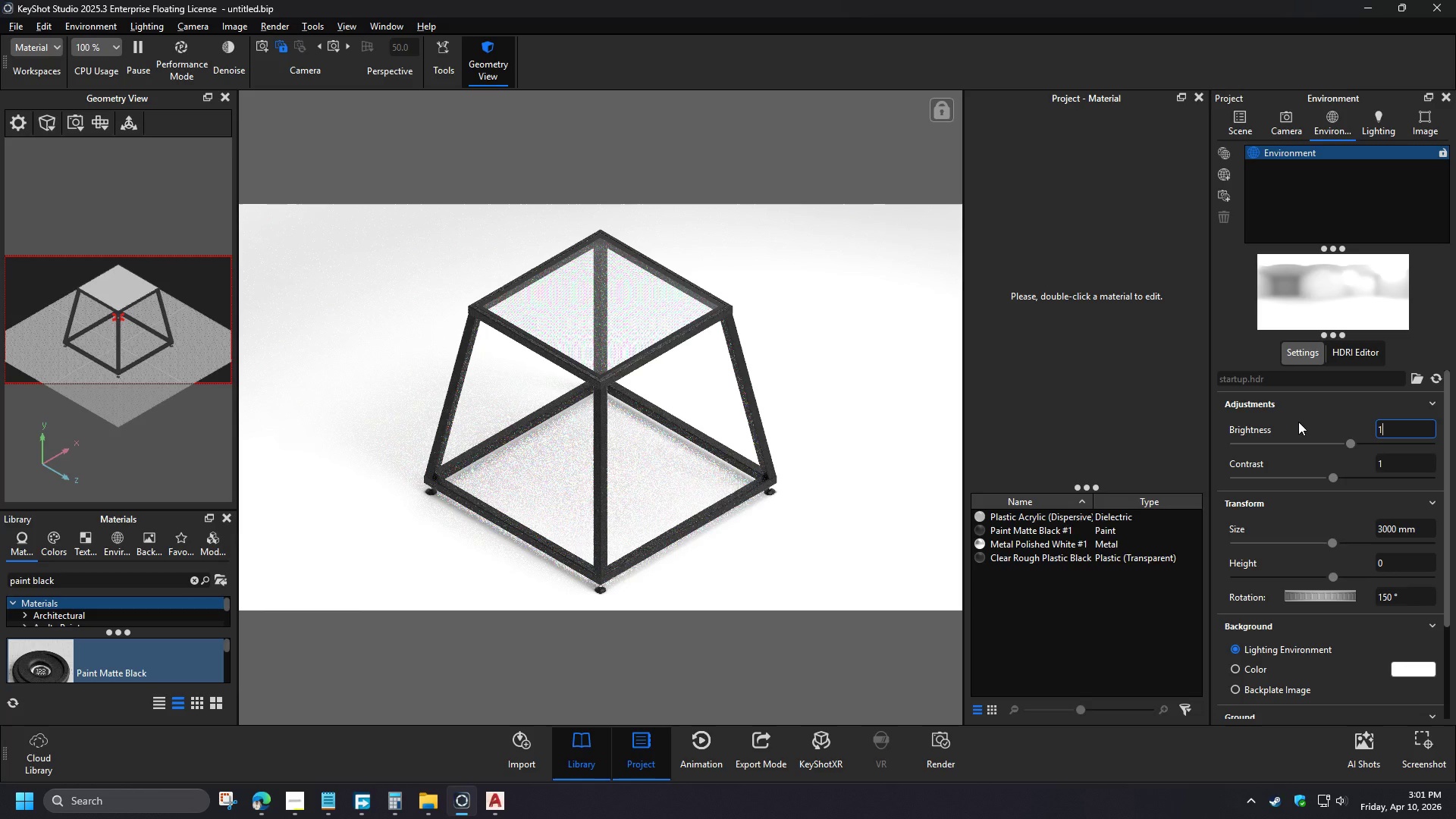 
key(Numpad1)
 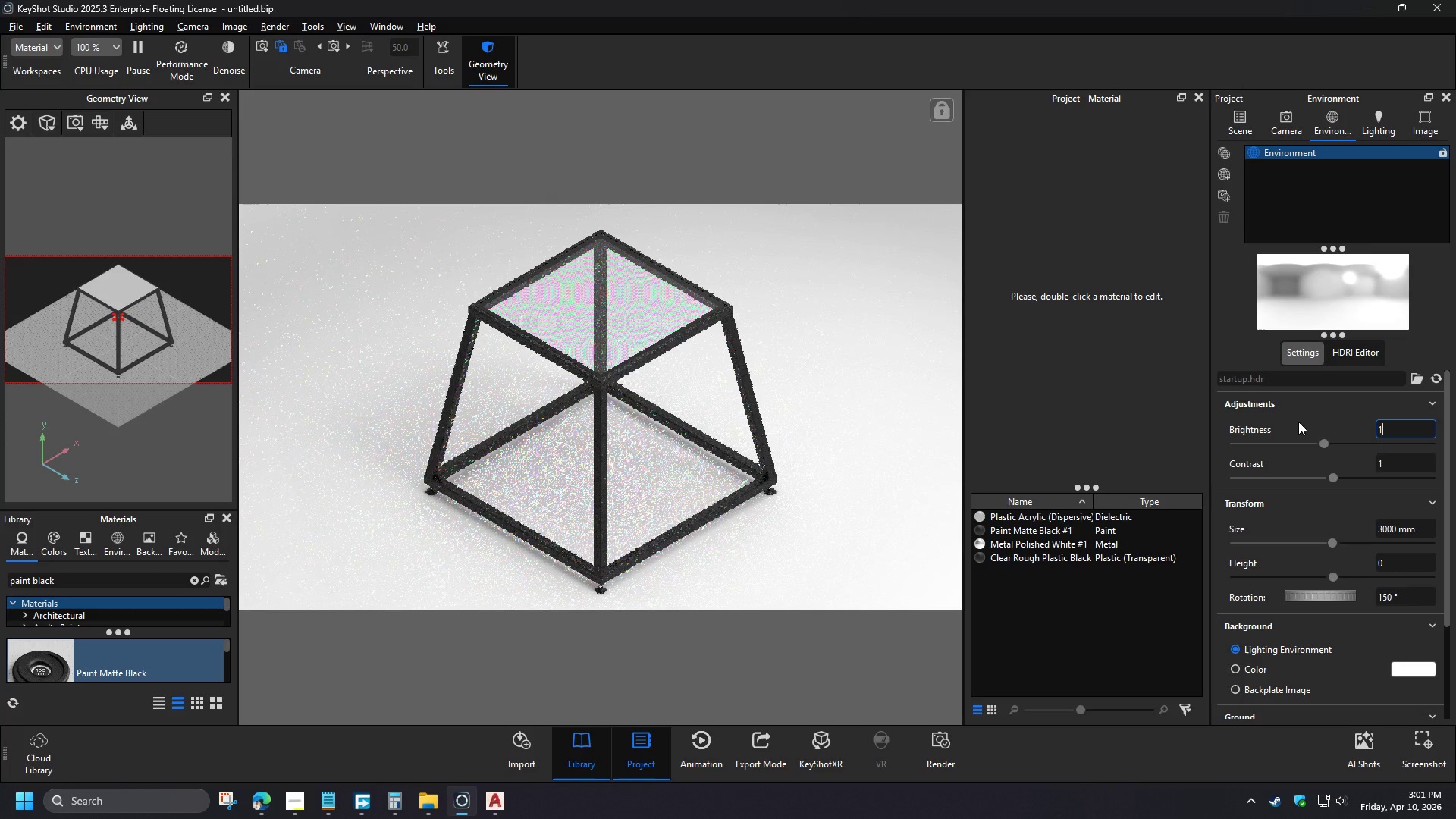 
key(NumpadDecimal)
 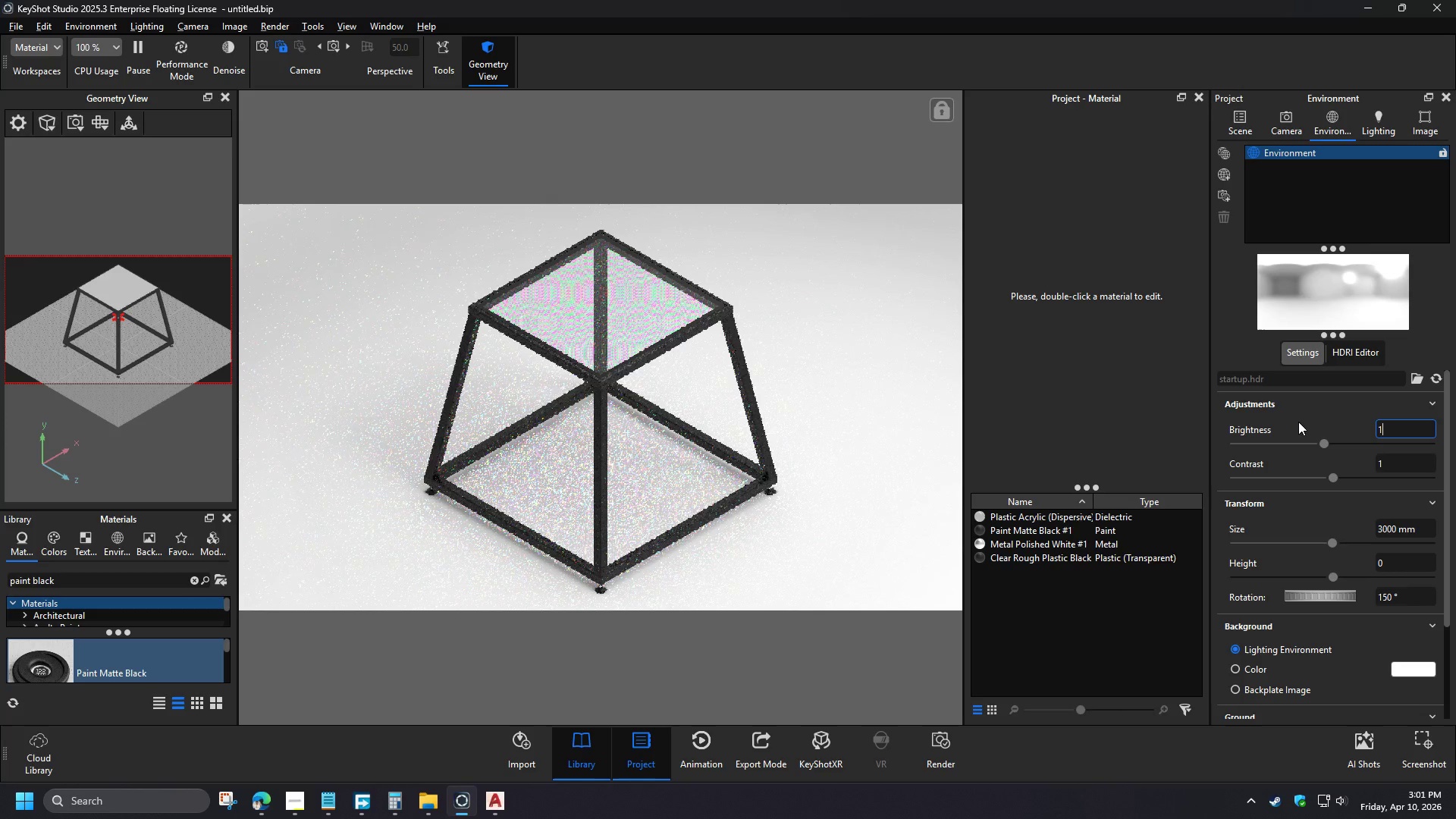 
key(Numpad2)
 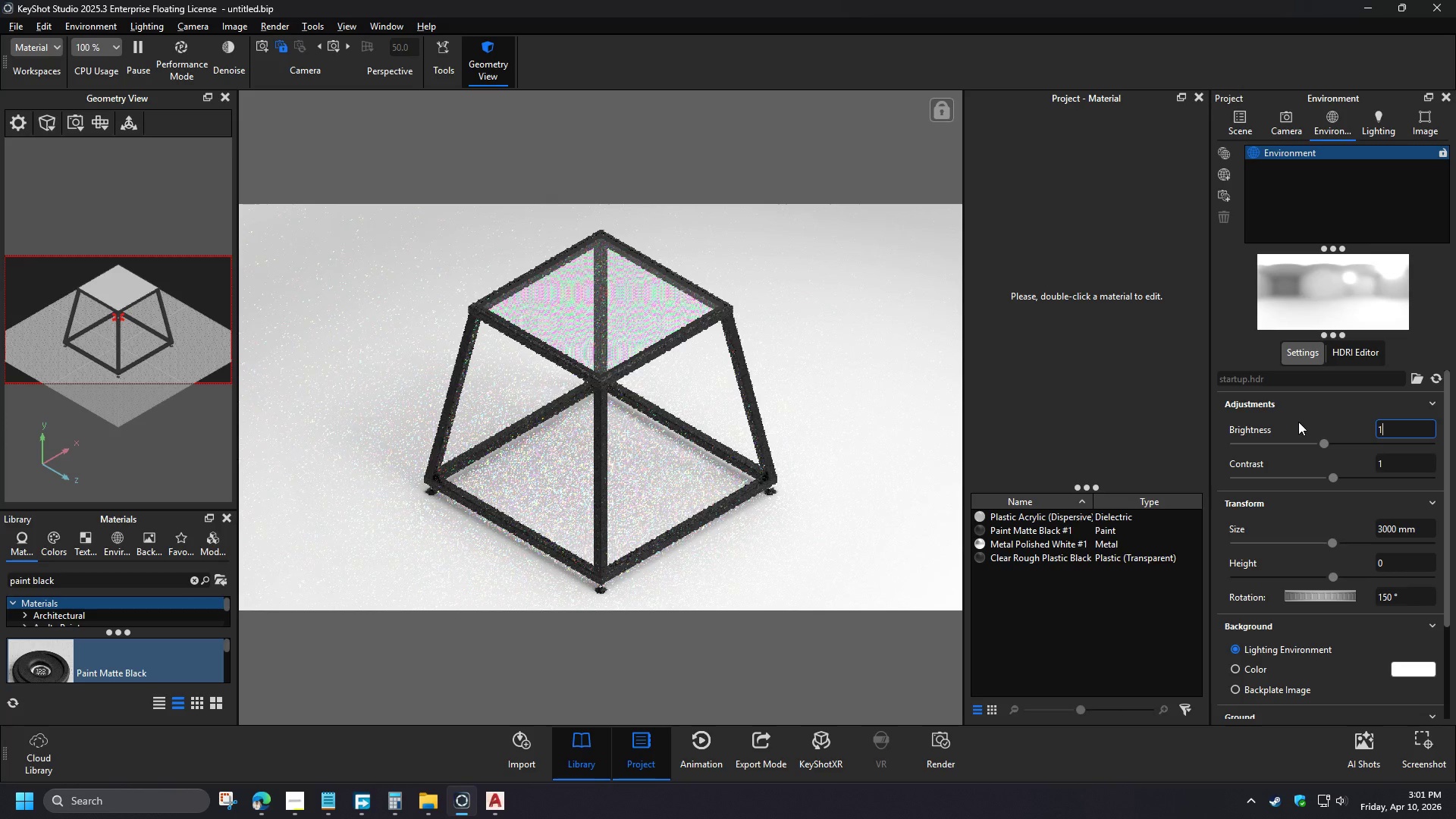 
key(Backspace)
 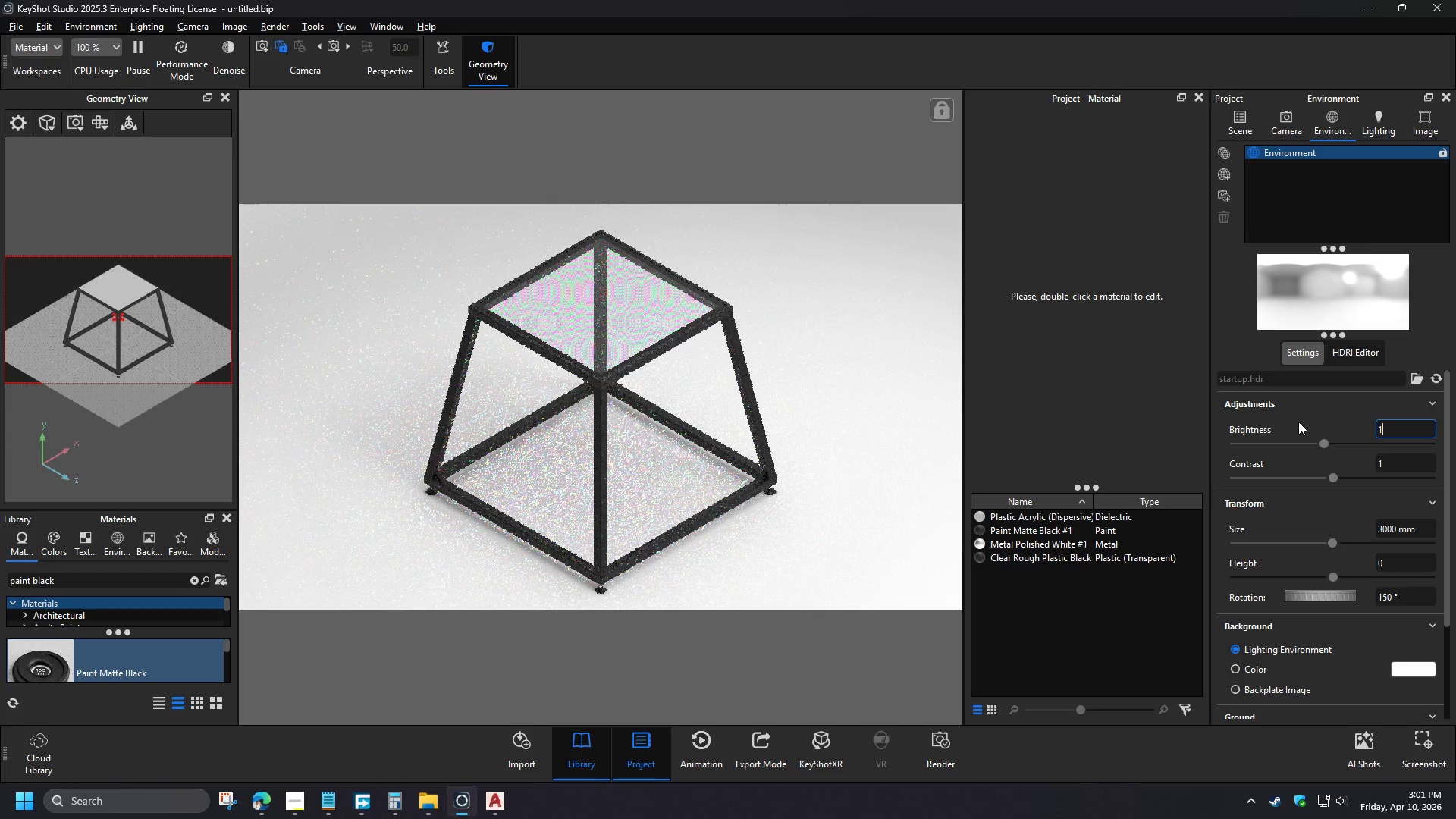 
key(Numpad1)
 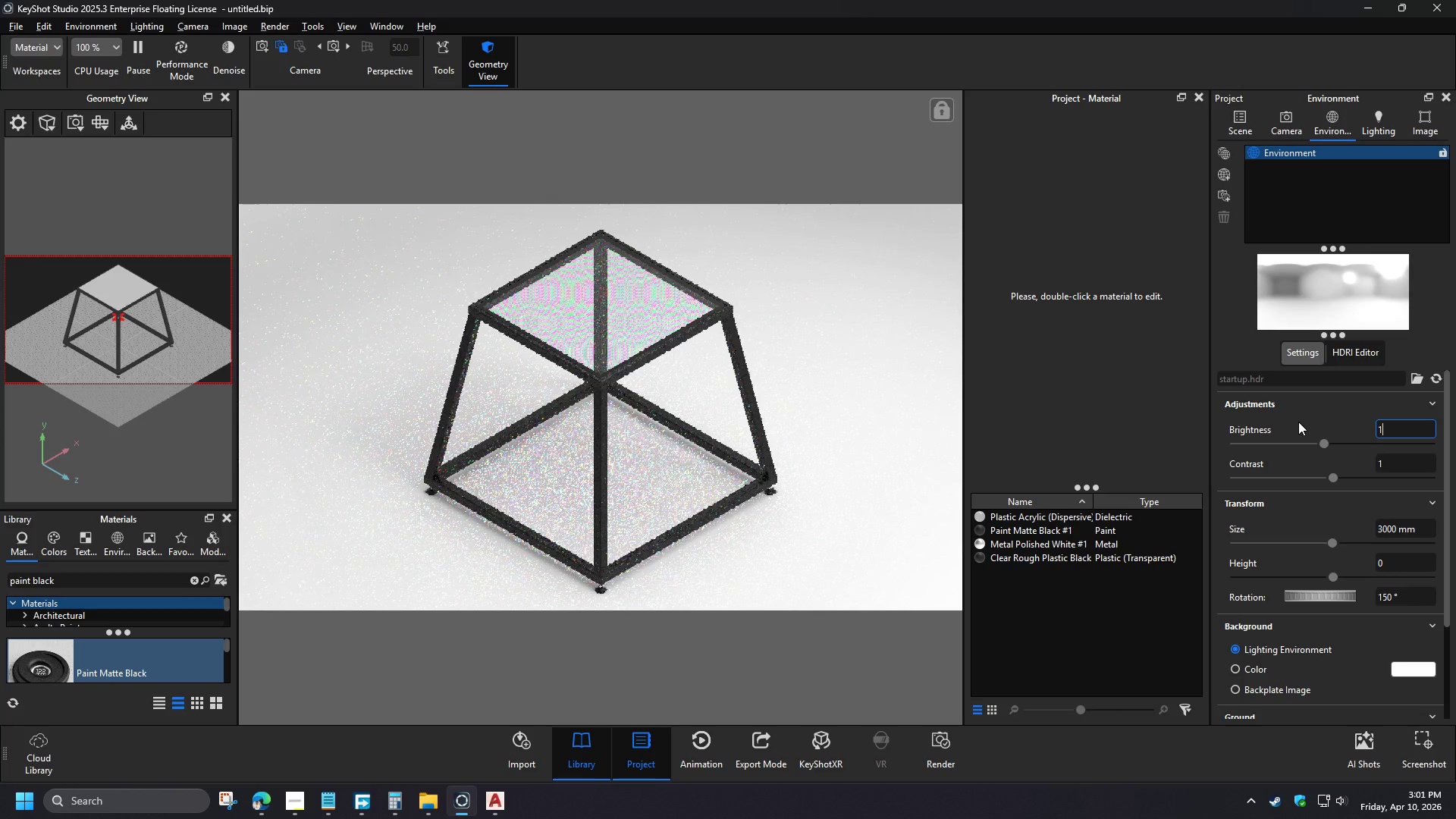 
key(NumpadEnter)
 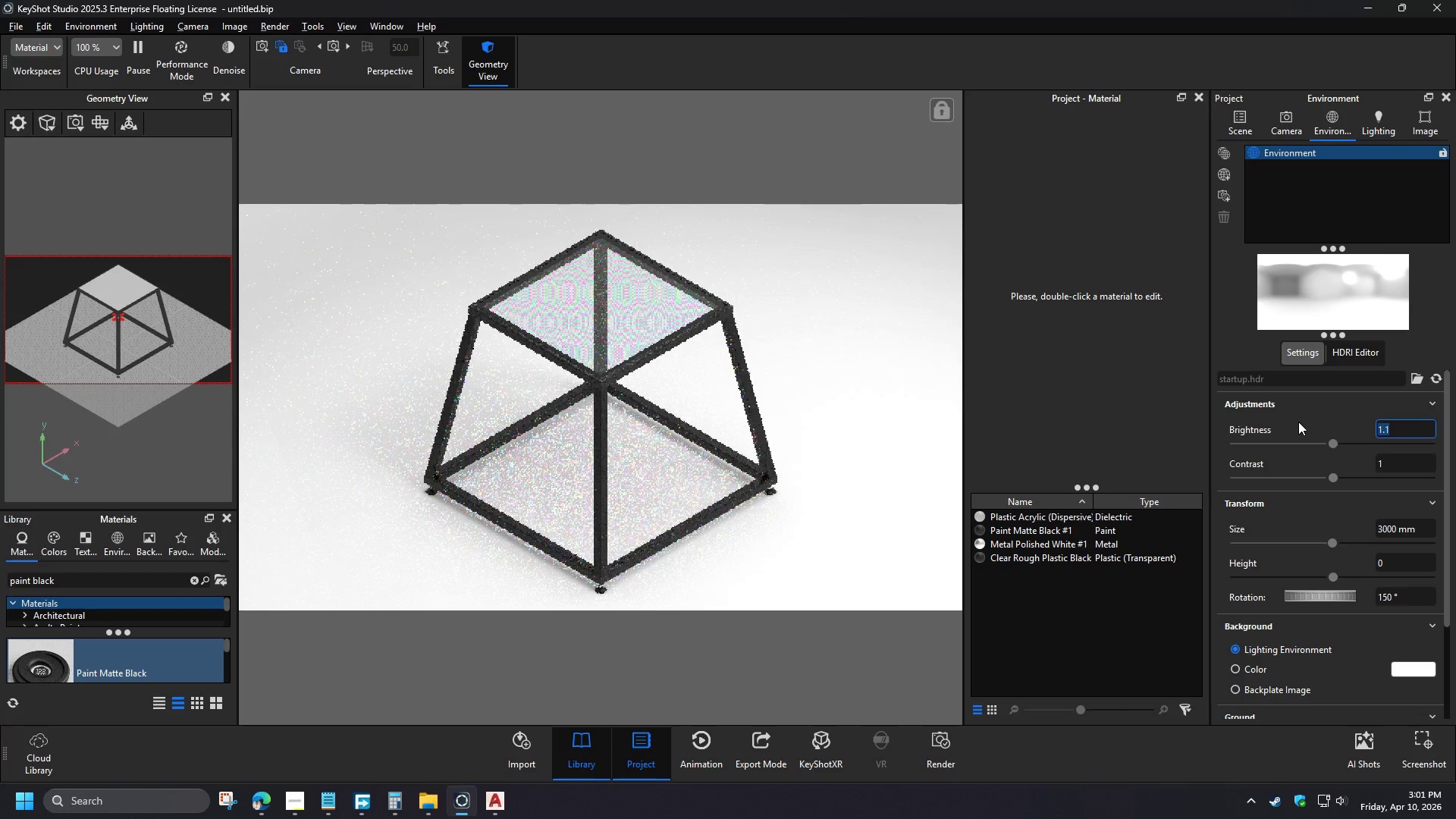 
key(Numpad1)
 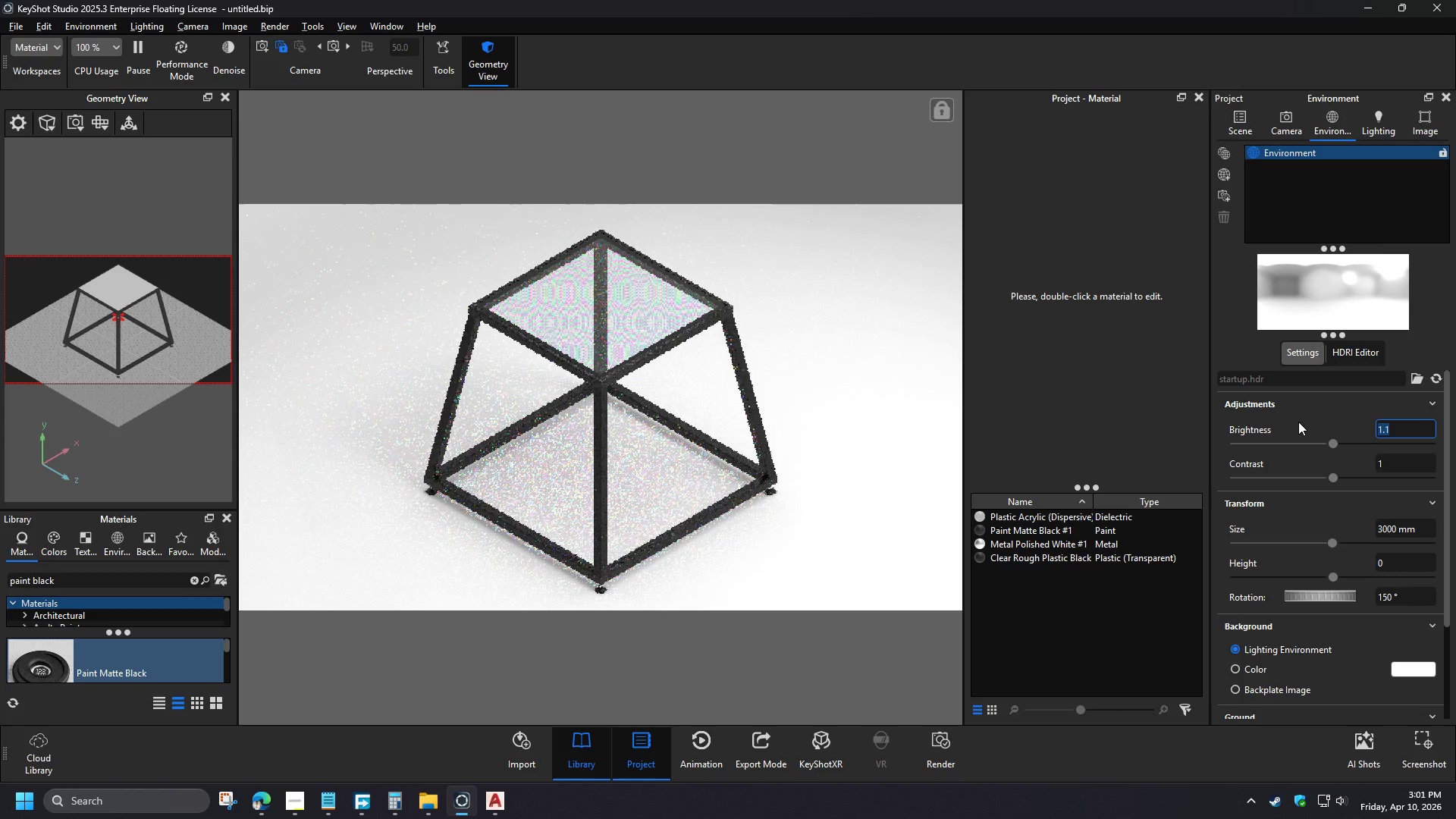 
key(NumpadDecimal)
 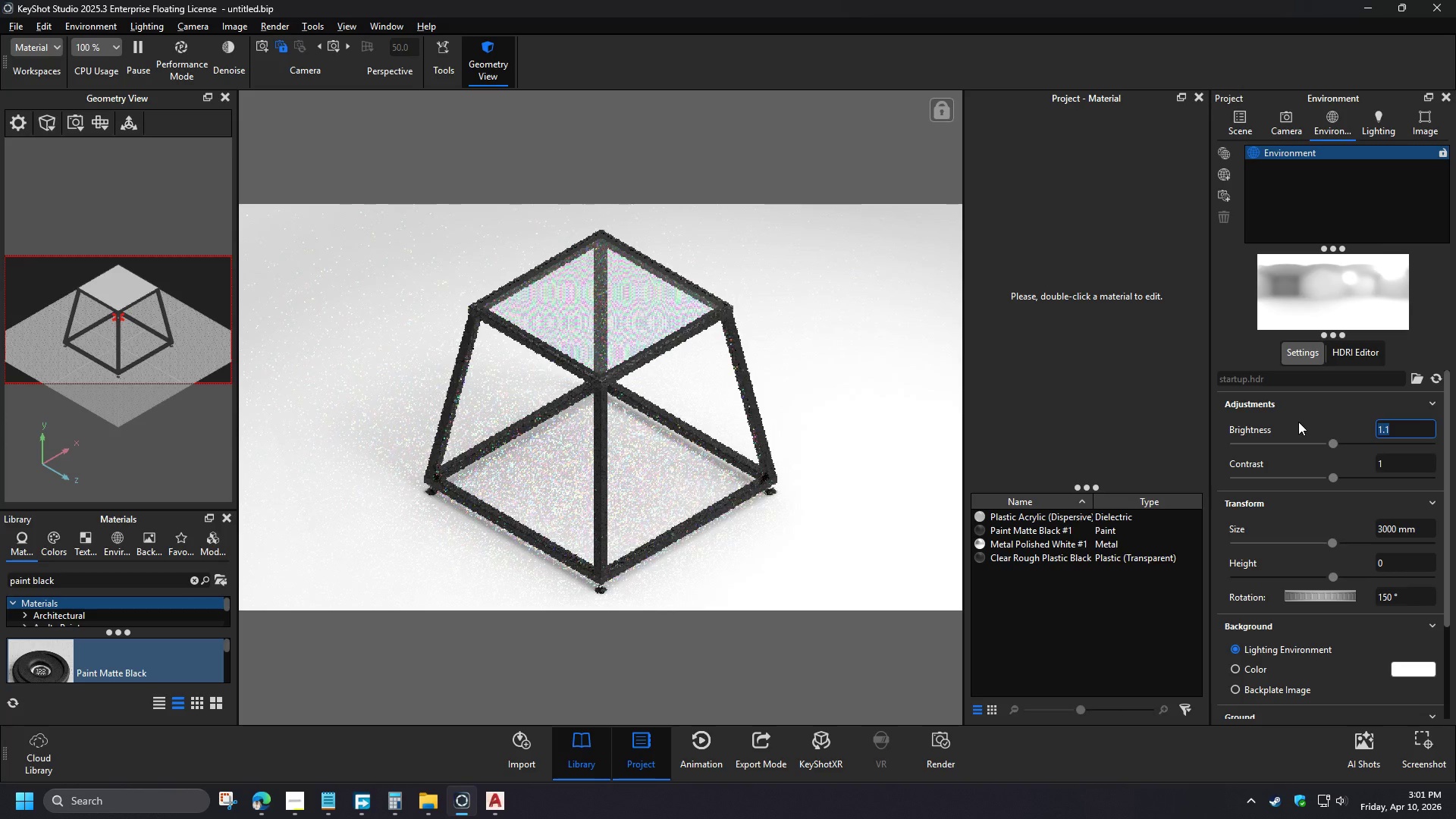 
key(Numpad2)
 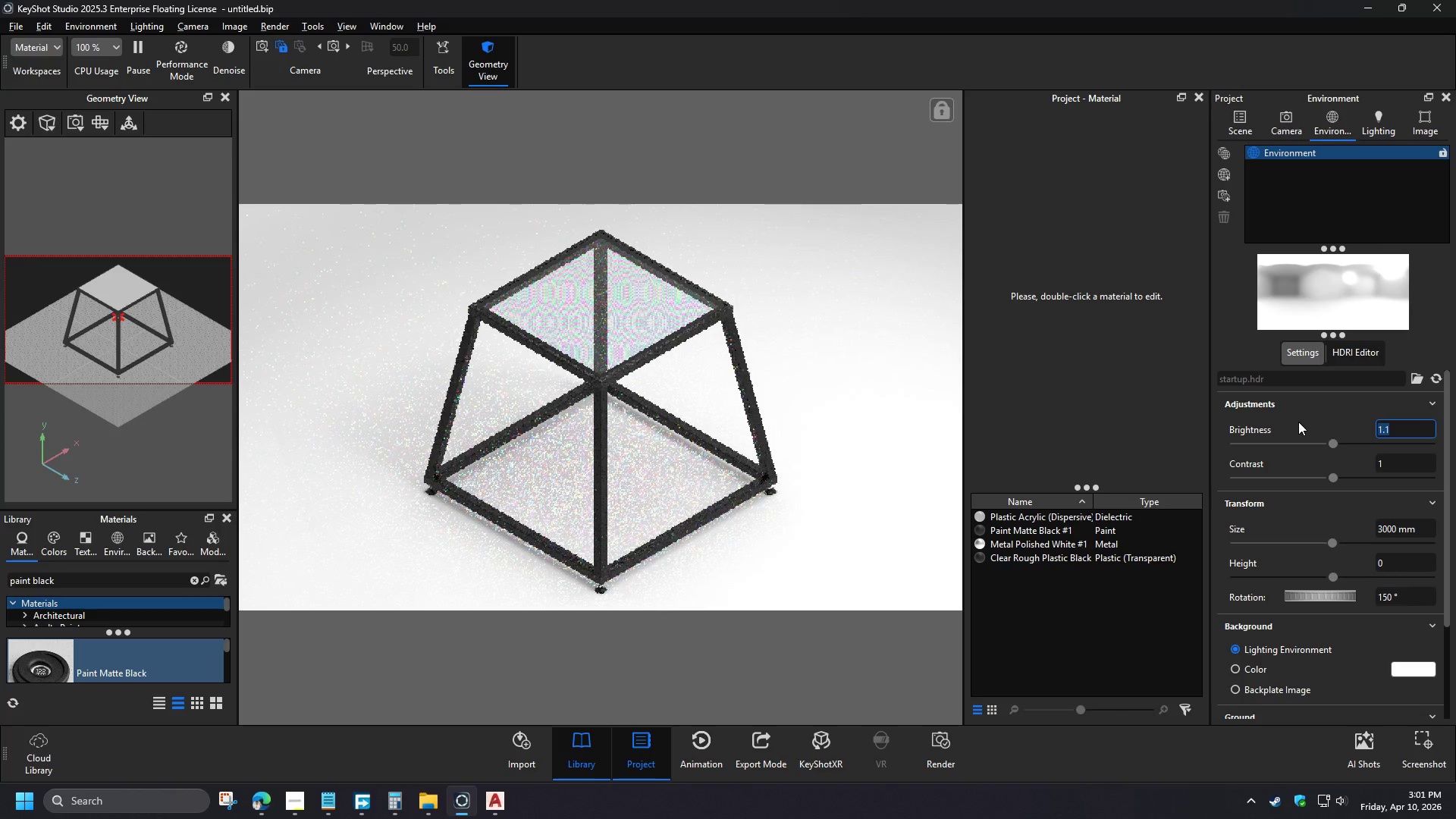 
key(NumpadEnter)
 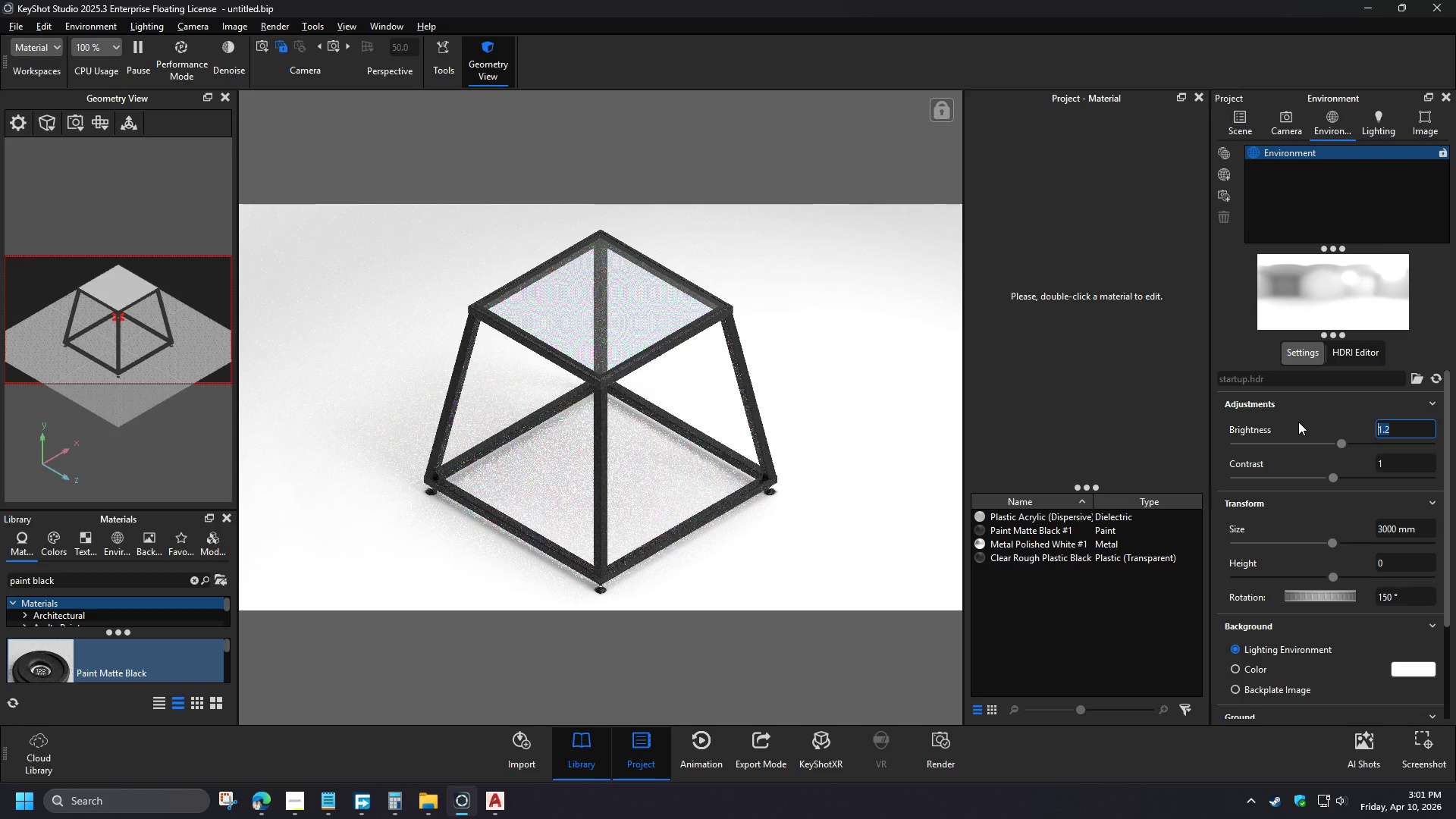 
wait(5.76)
 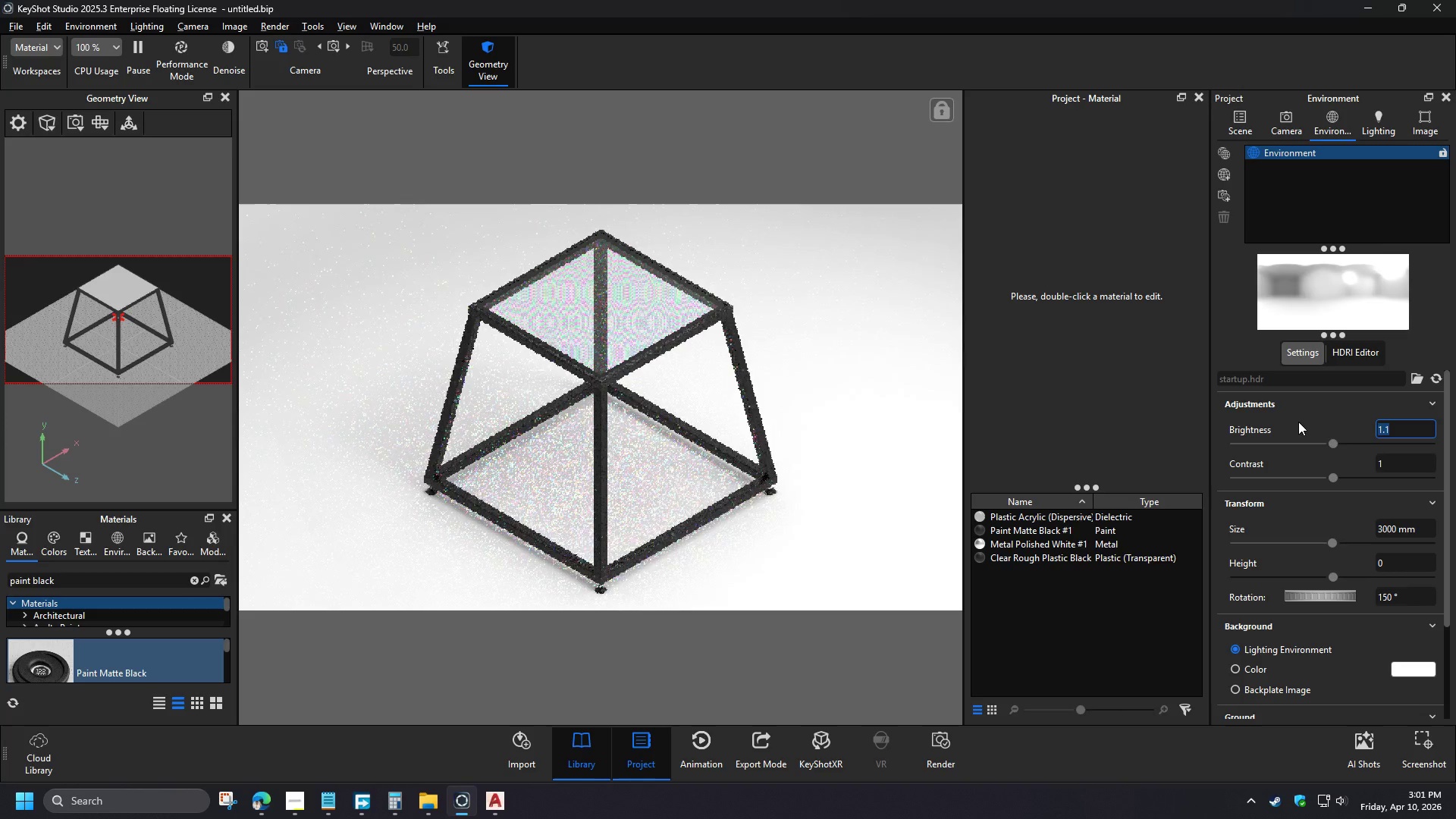 
key(Numpad1)
 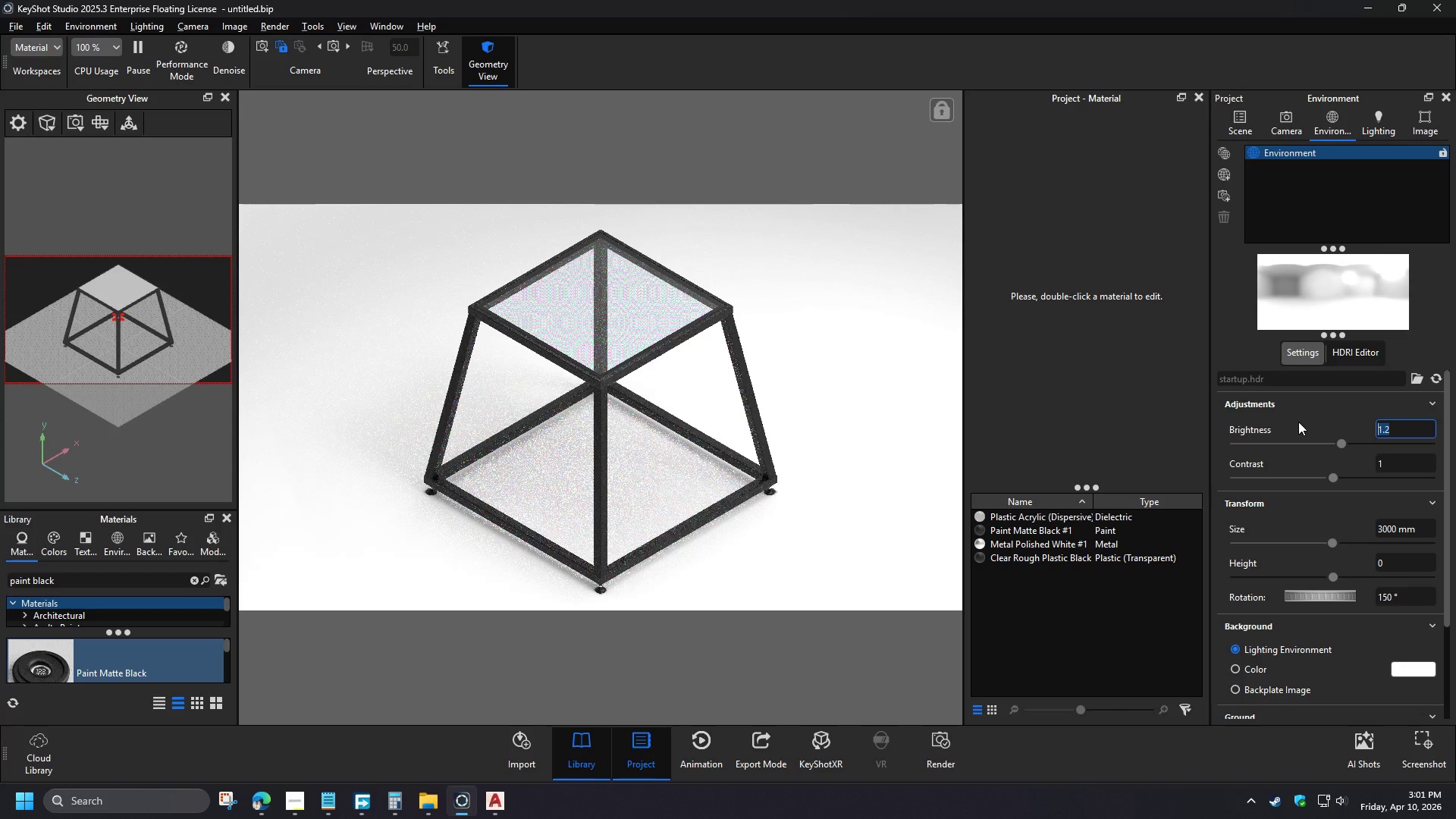 
key(NumpadDecimal)
 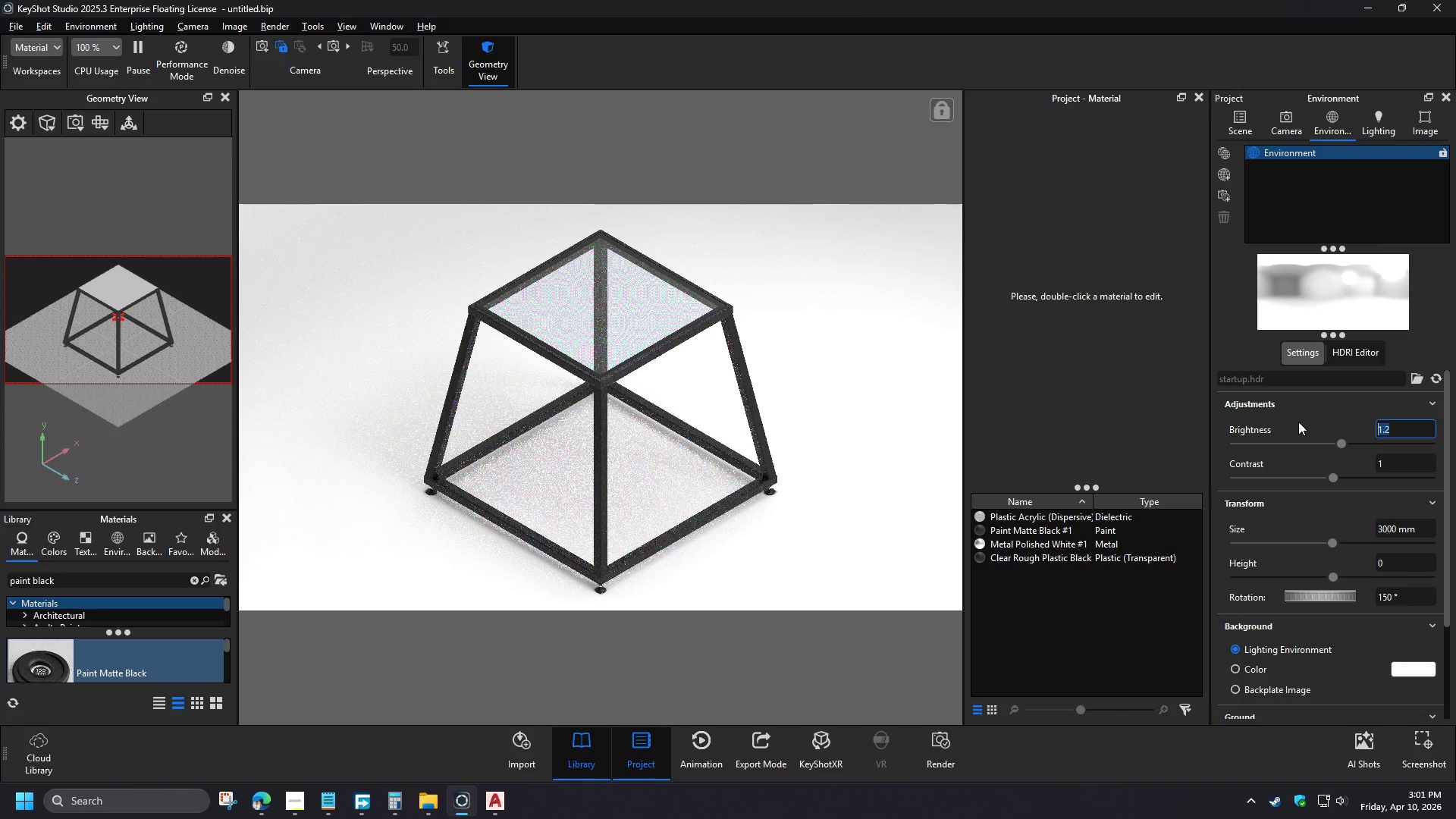 
key(Numpad3)
 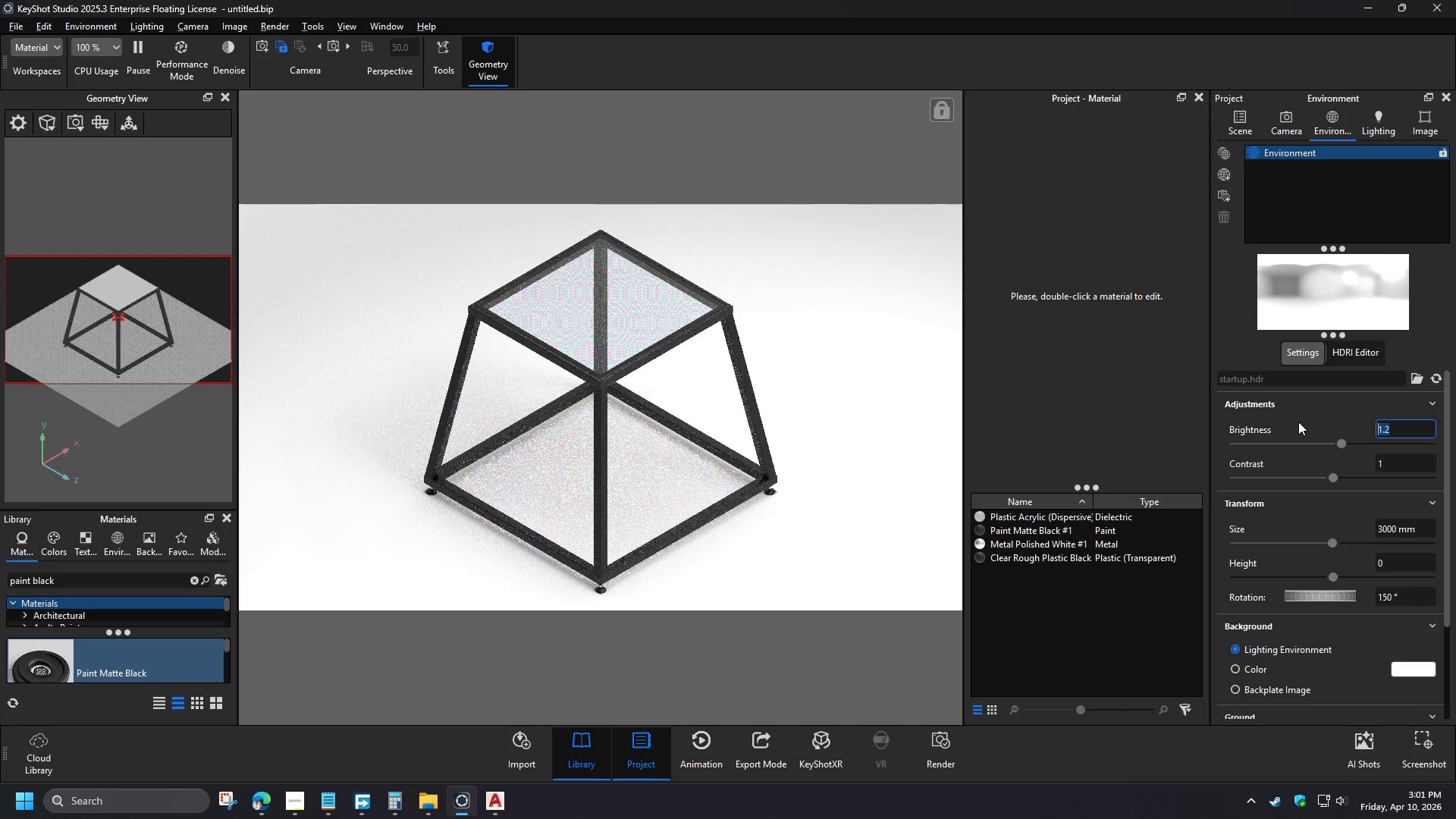 
key(NumpadEnter)
 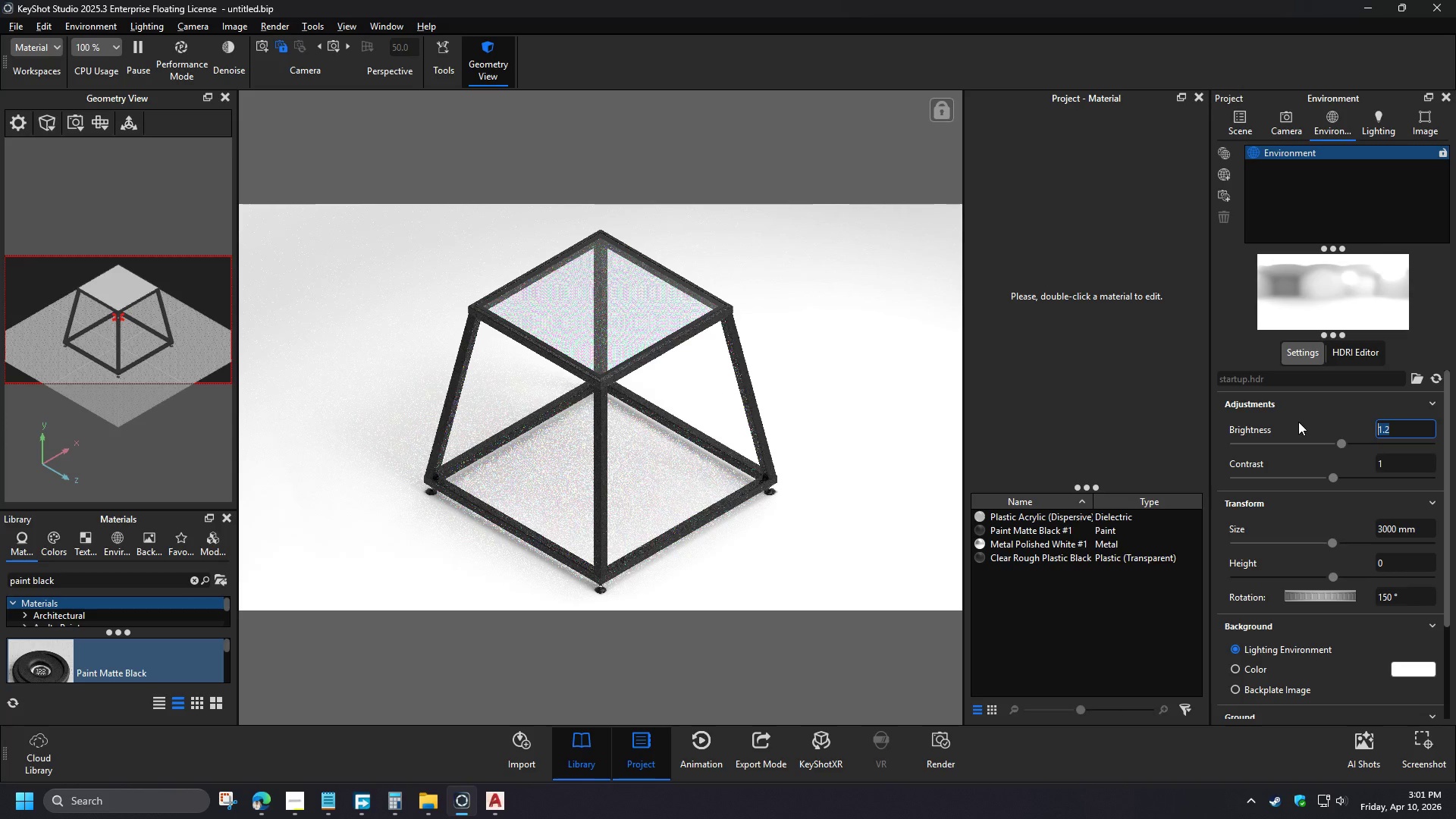 
key(Numpad1)
 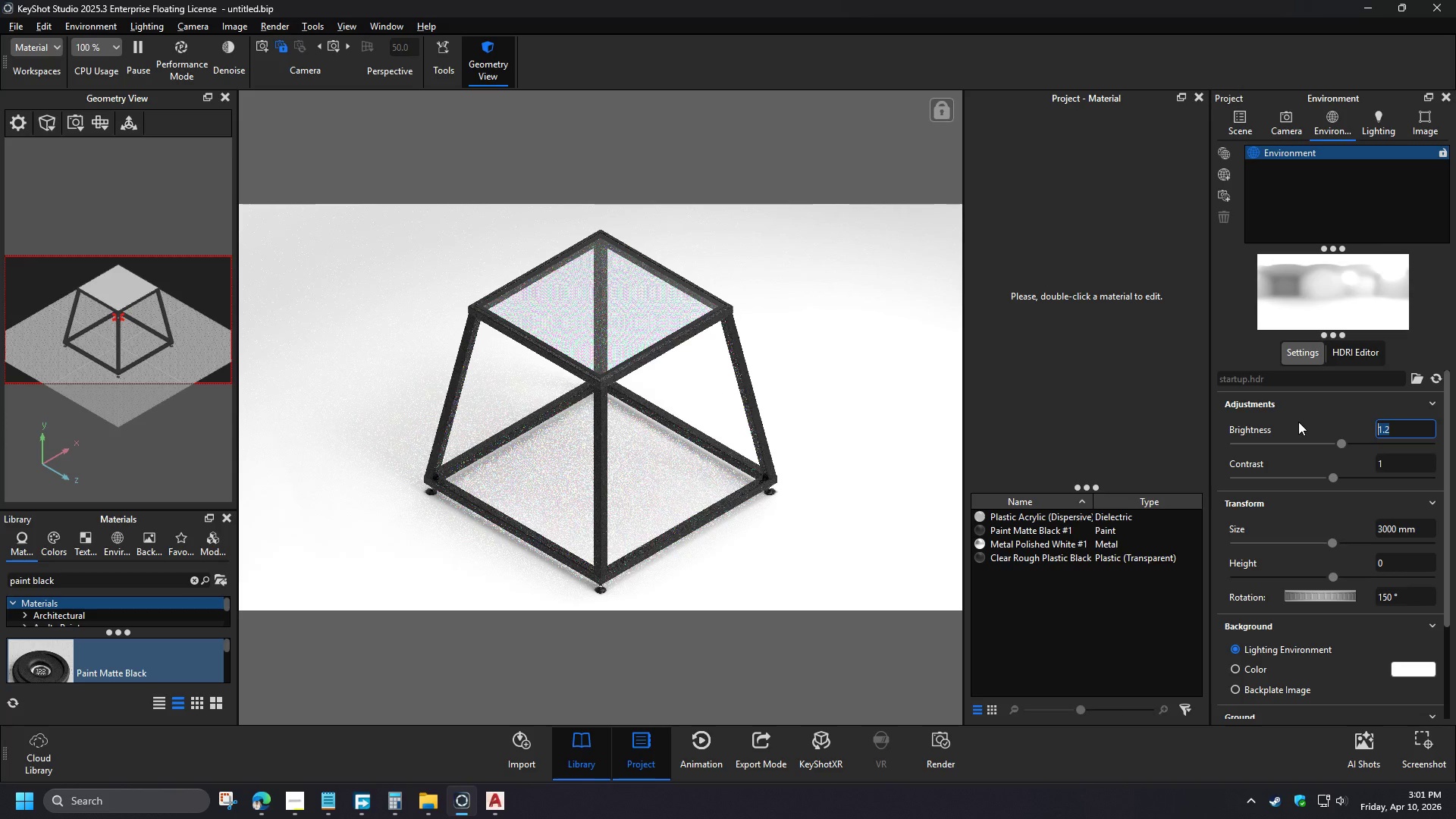 
key(NumpadDecimal)
 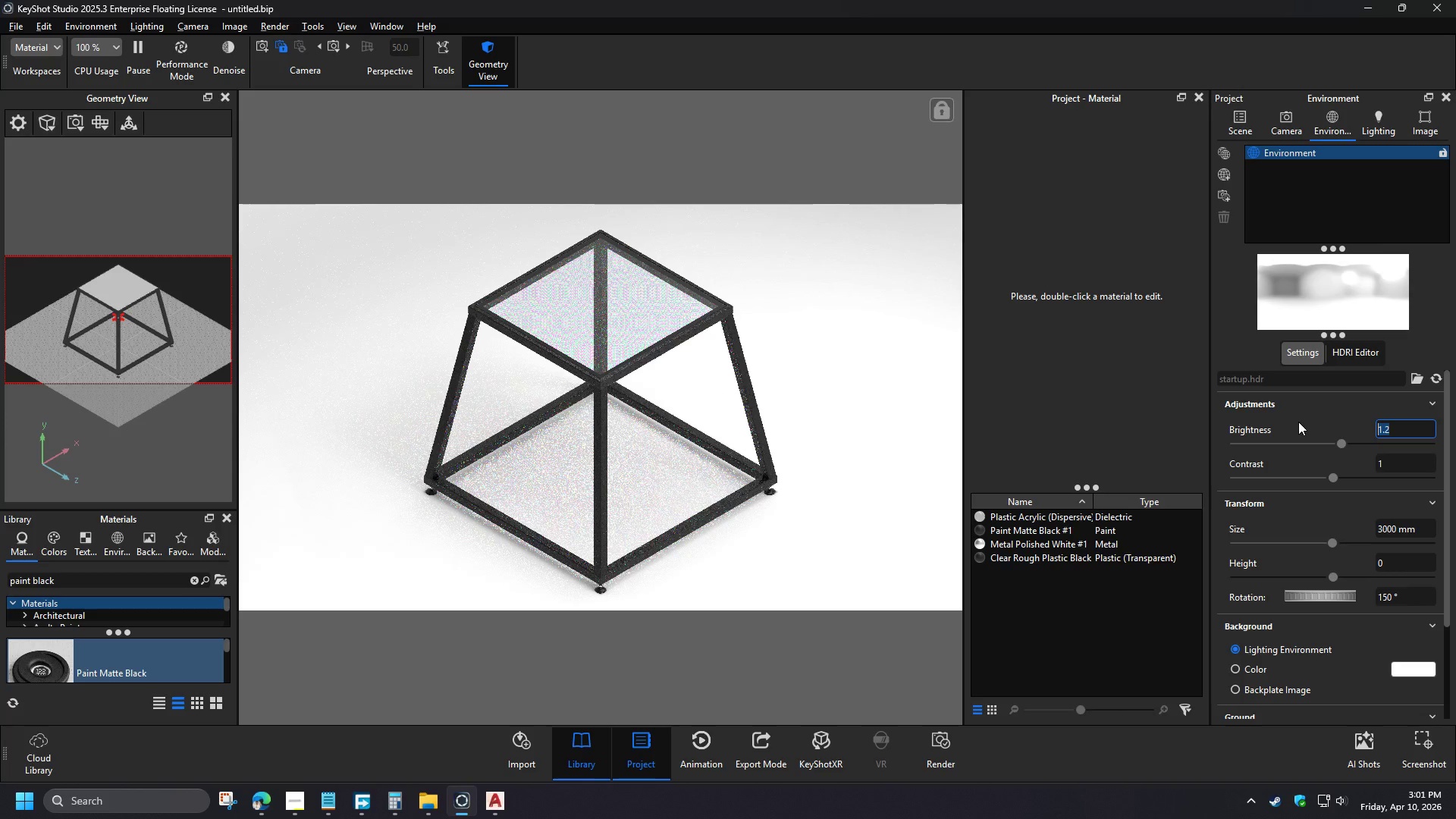 
key(Numpad2)
 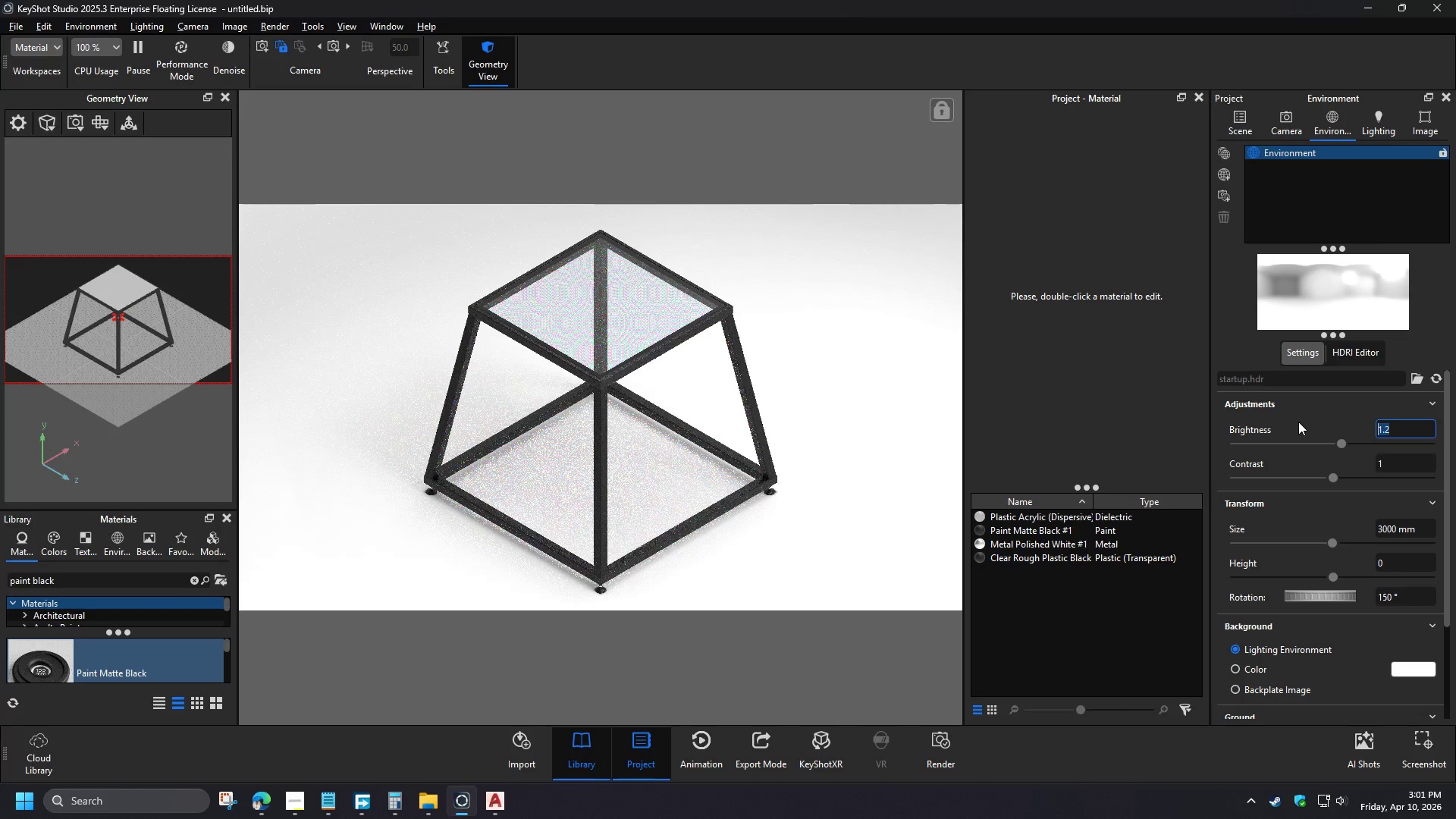 
key(NumpadEnter)
 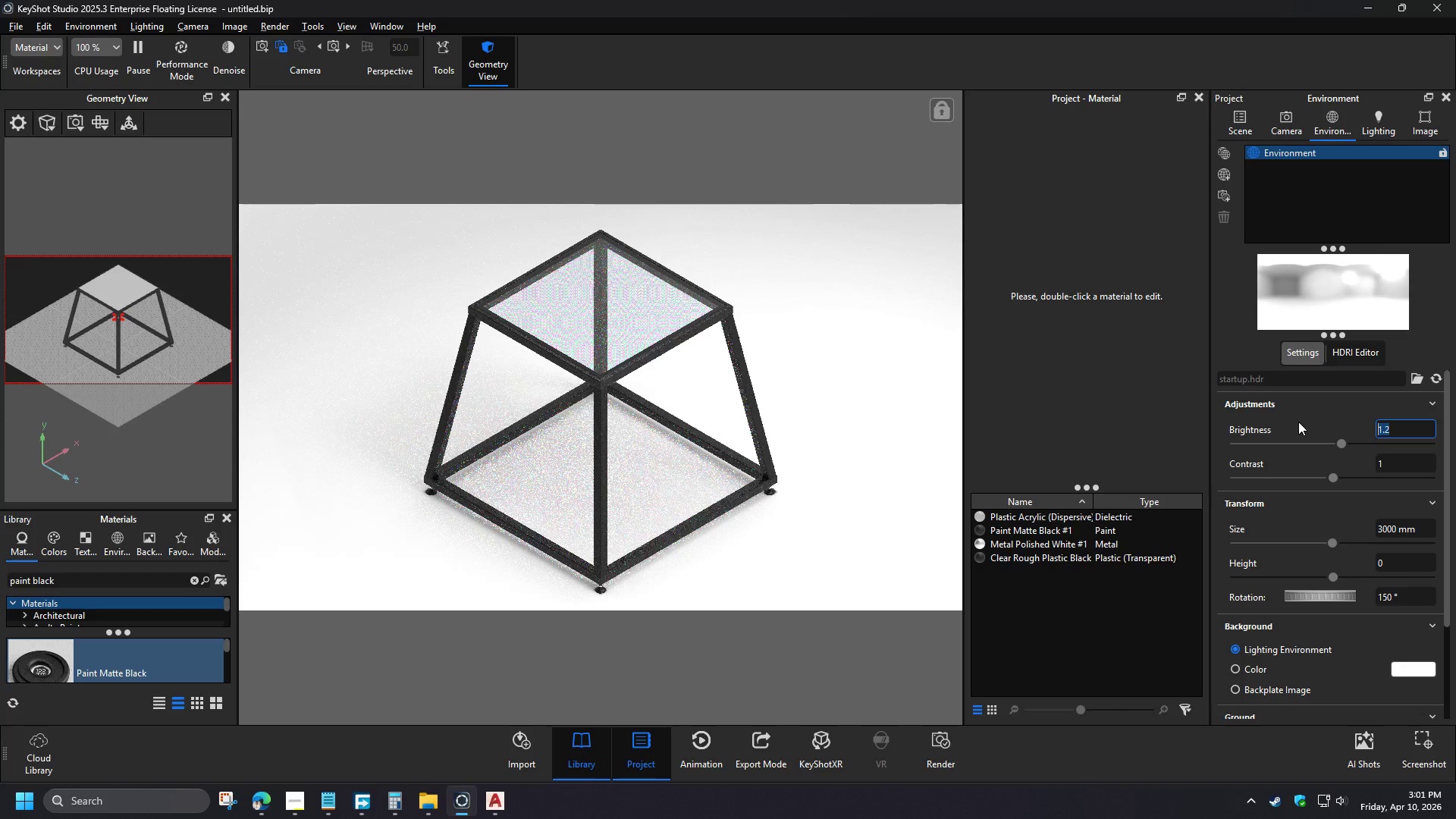 
wait(5.86)
 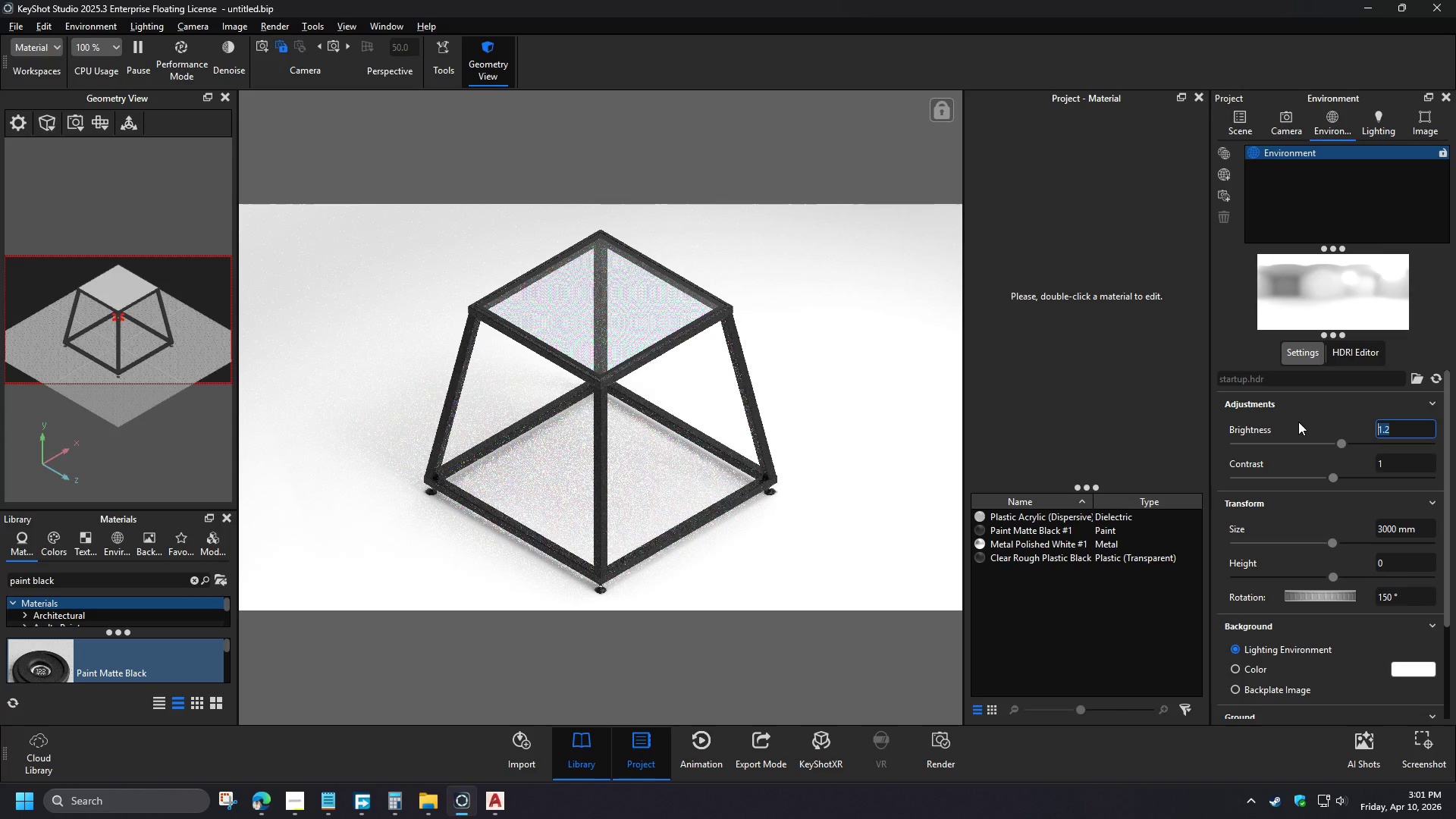 
left_click([1371, 116])
 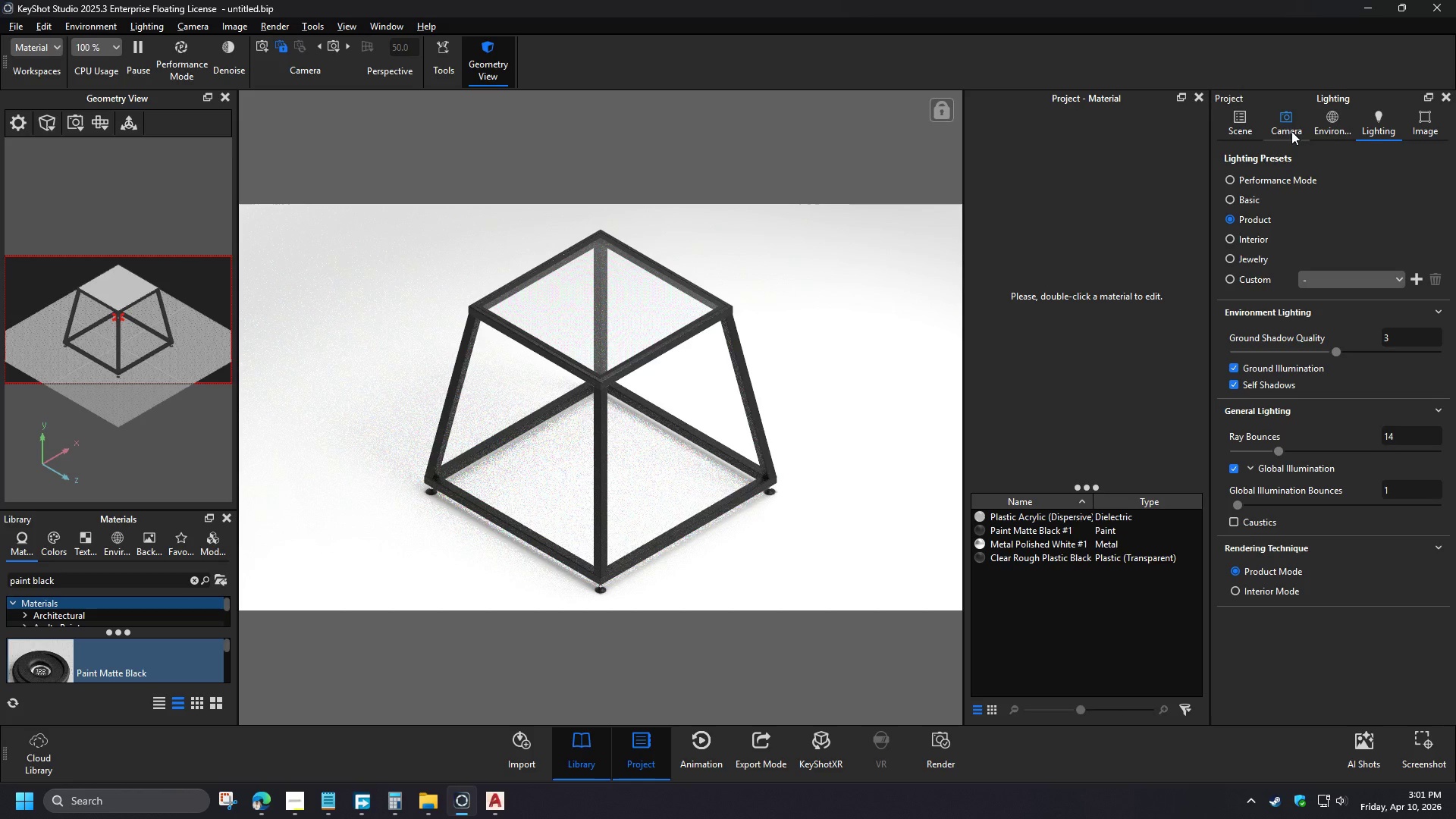 
left_click([943, 758])
 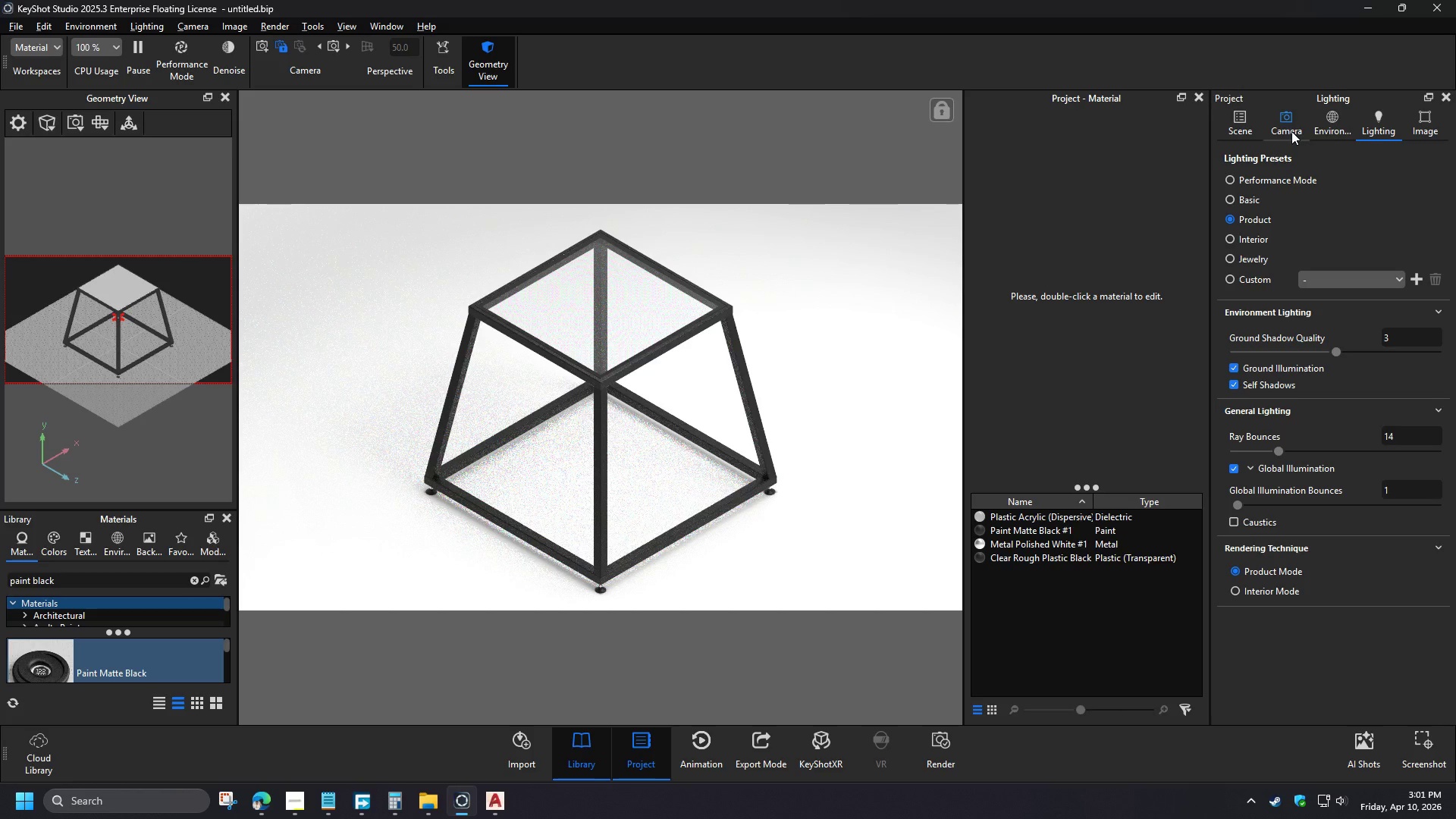 
left_click([1079, 689])
 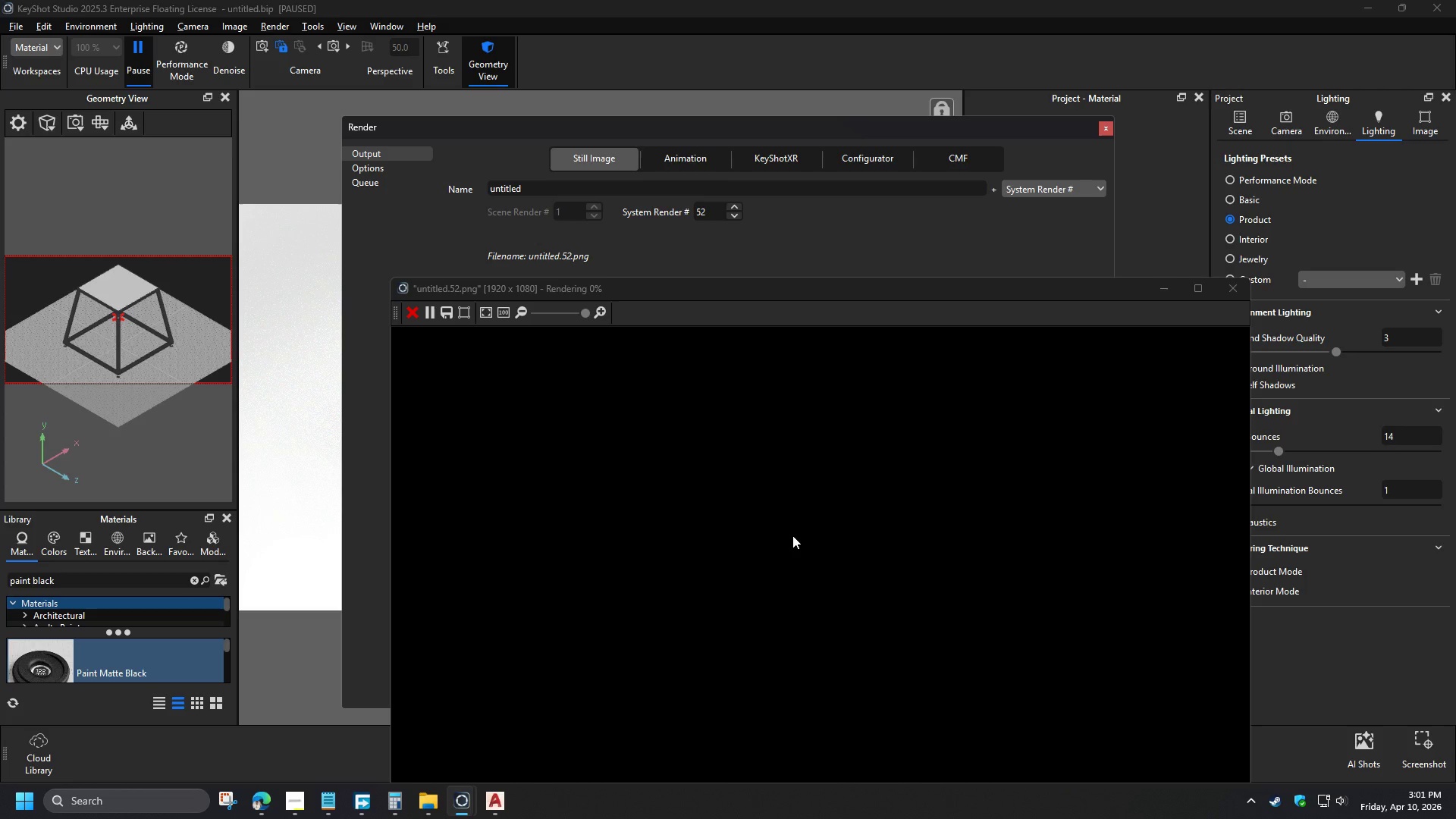 
left_click_drag(start_coordinate=[917, 290], to_coordinate=[764, 229])
 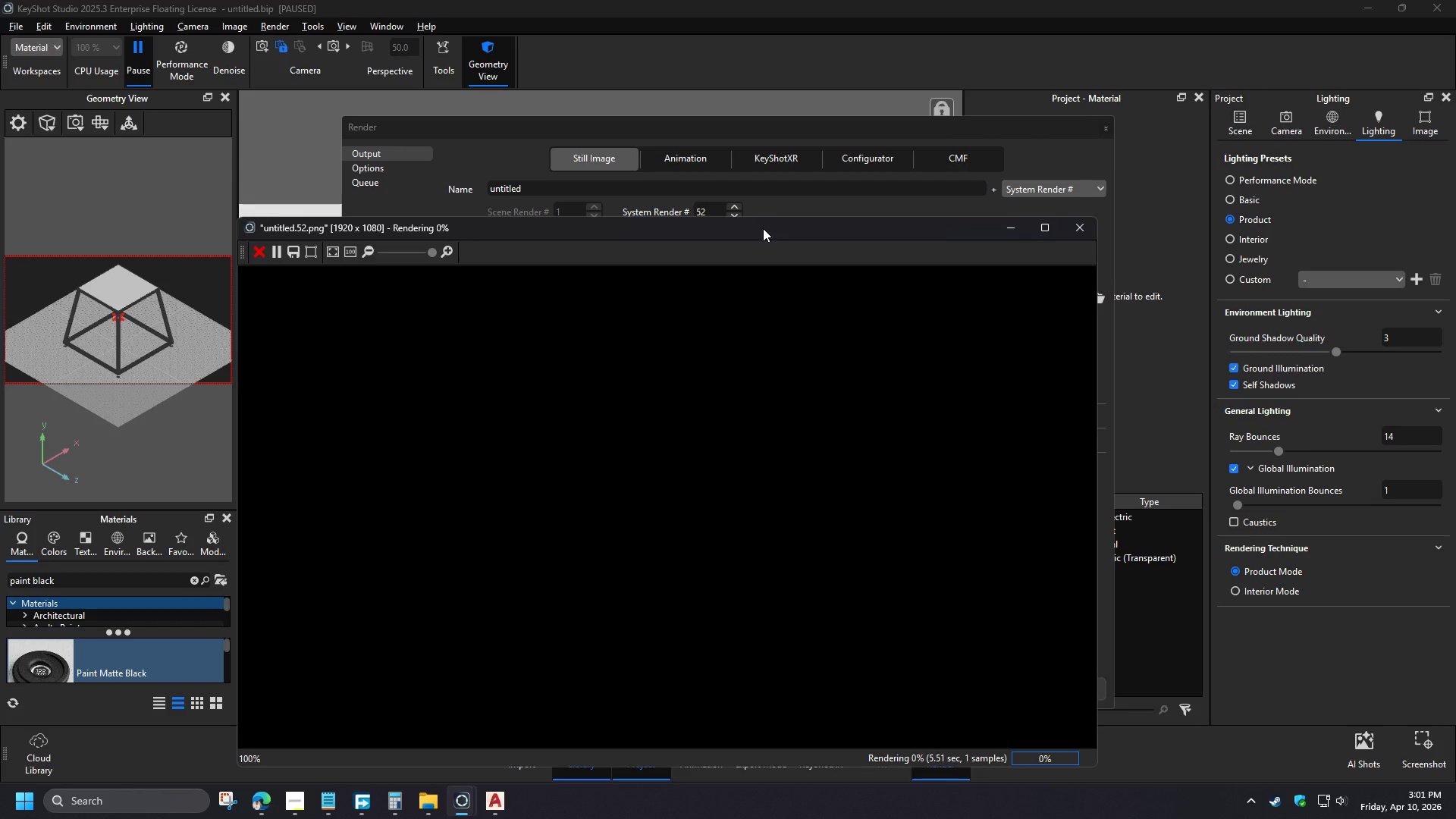 
left_click_drag(start_coordinate=[763, 228], to_coordinate=[765, 173])
 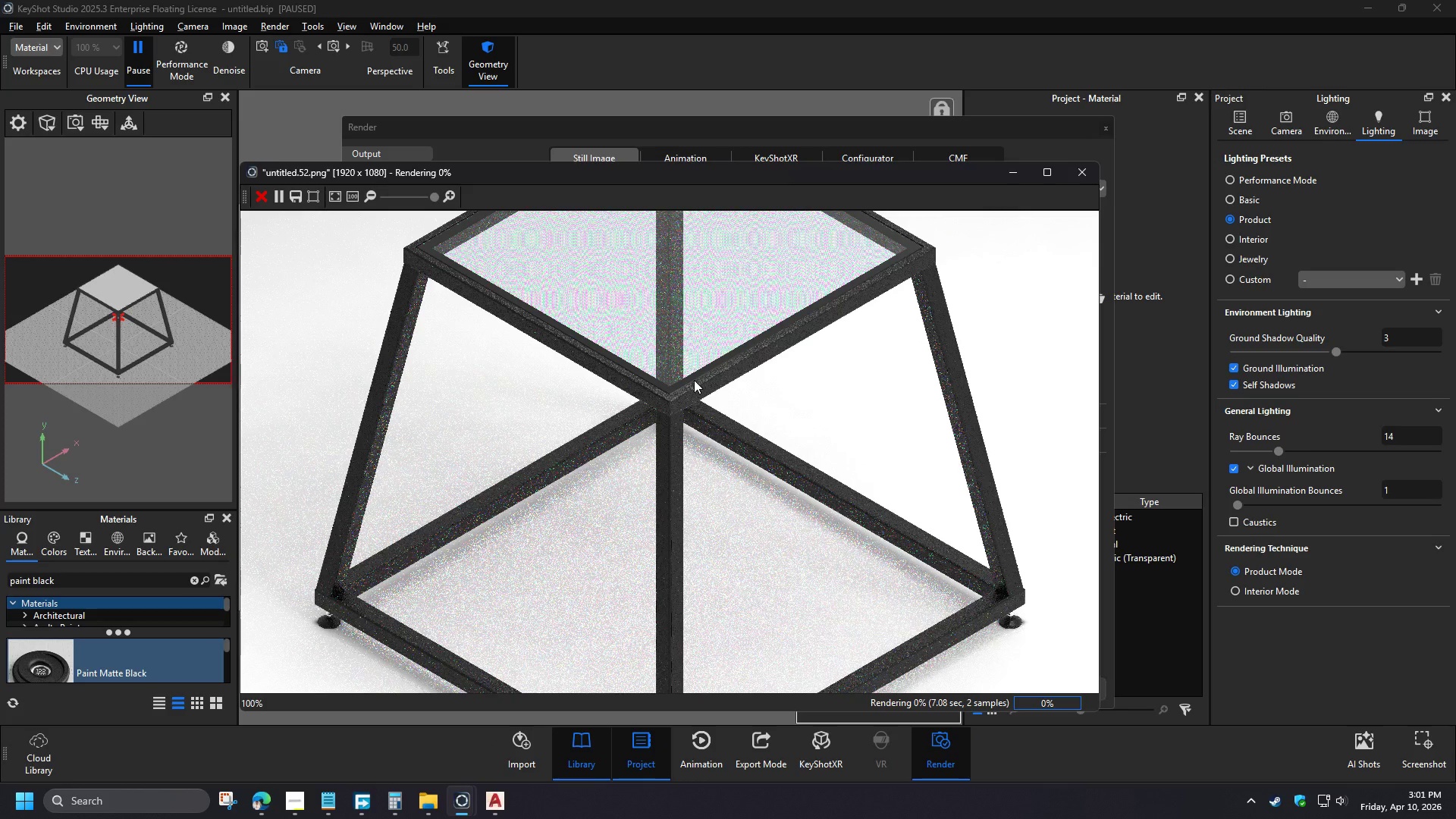 
scroll: coordinate [698, 469], scroll_direction: down, amount: 10.0
 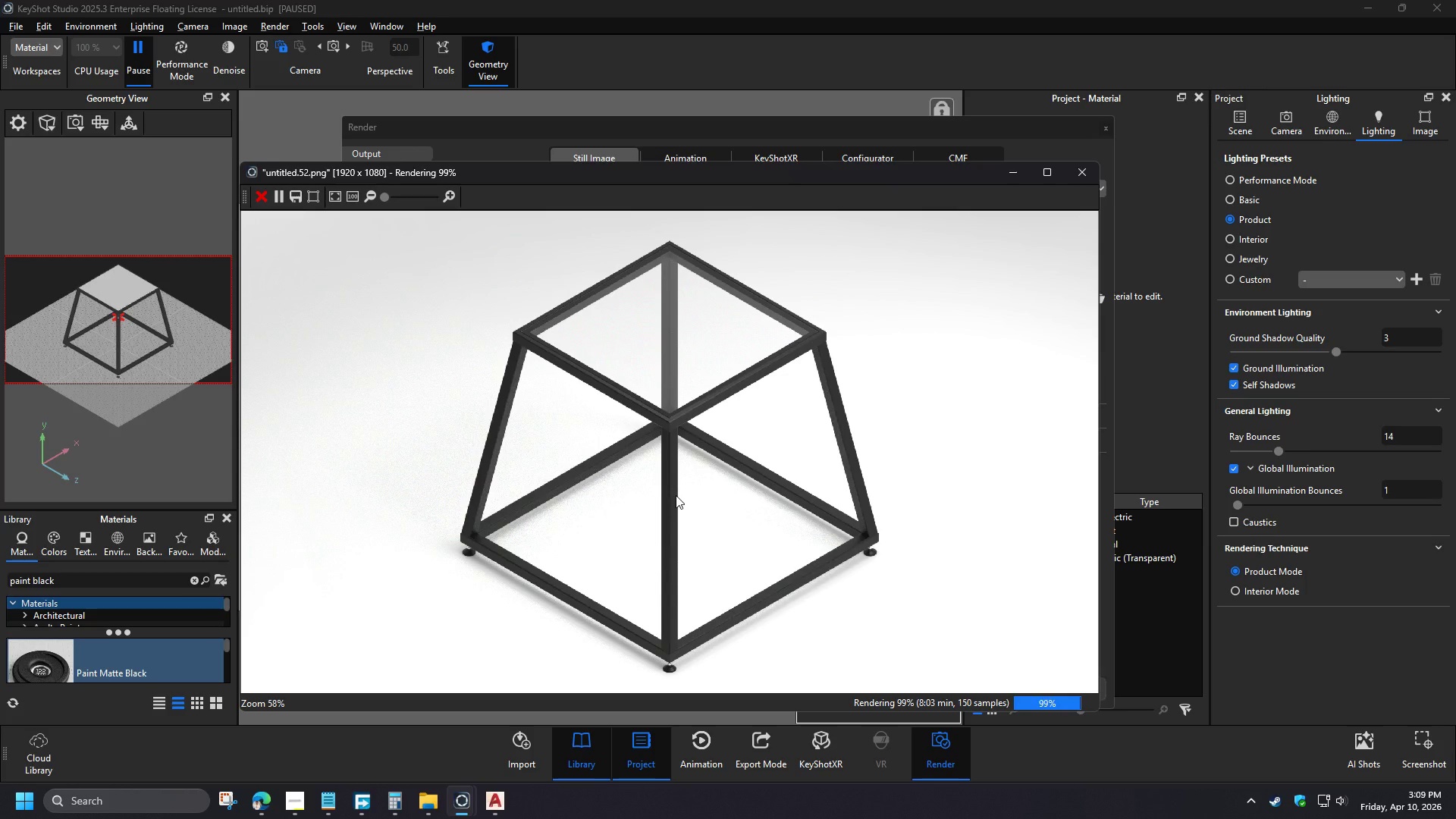 
wait(479.92)
 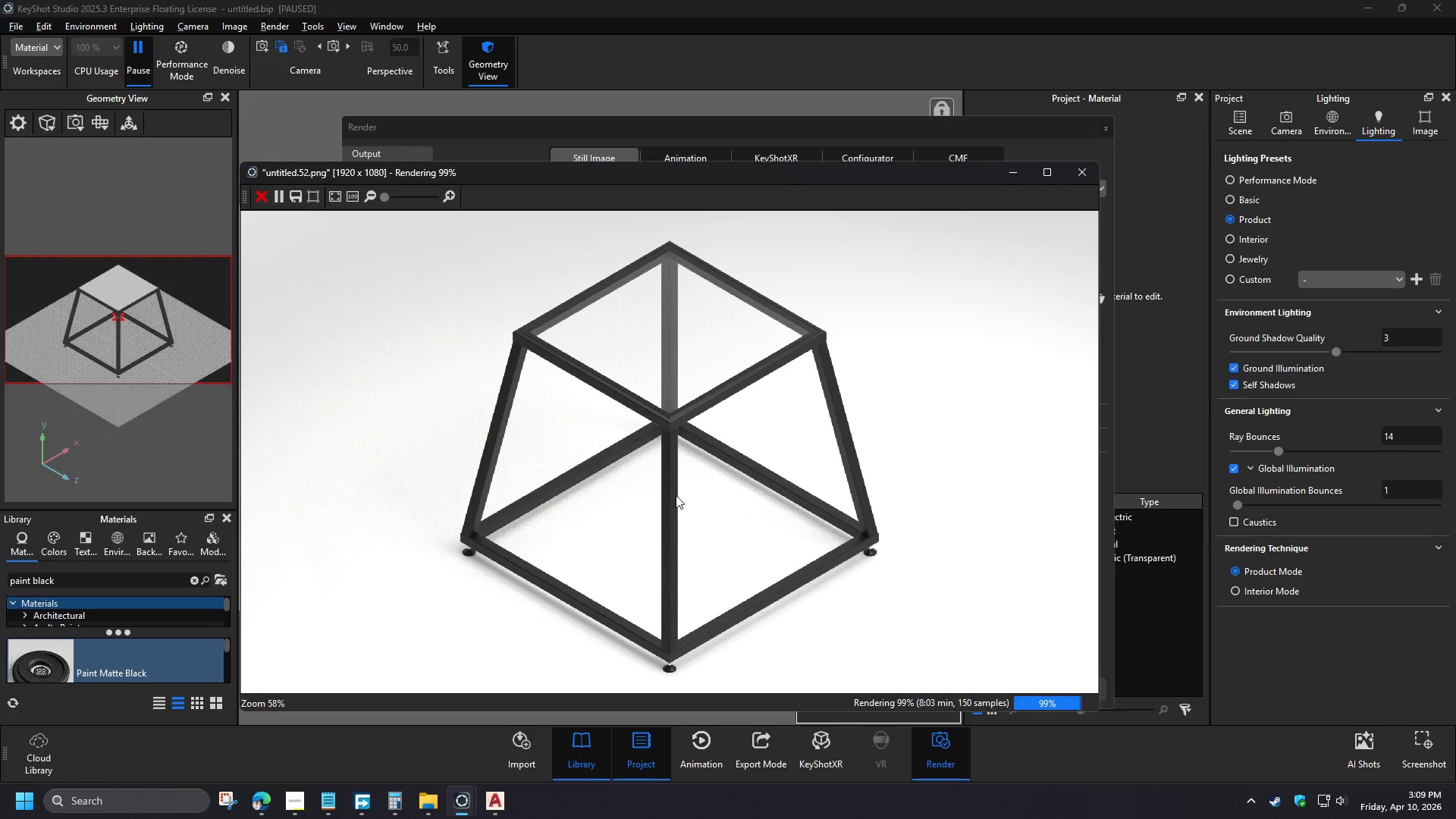 
left_click([259, 199])
 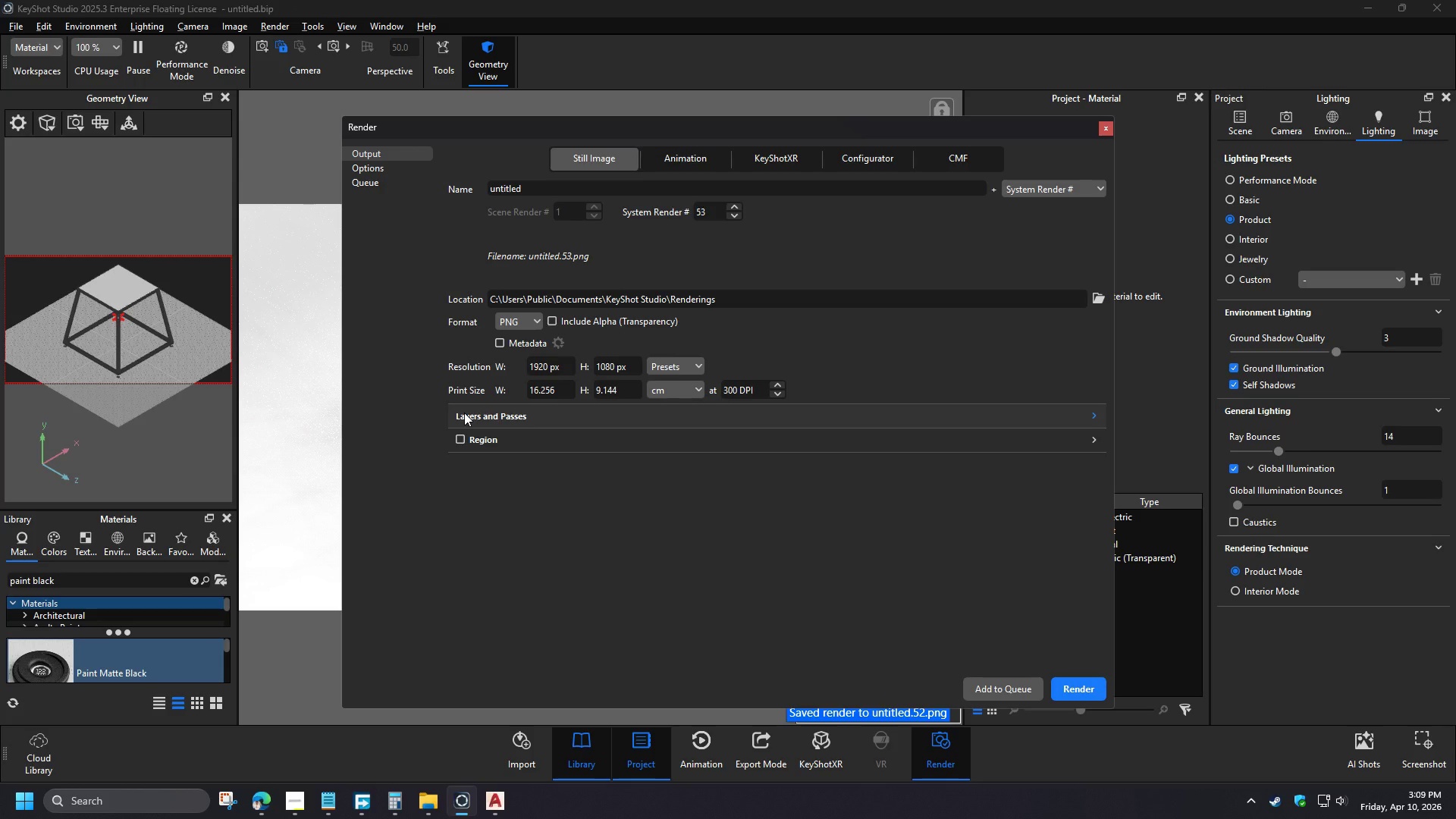 
wait(9.66)
 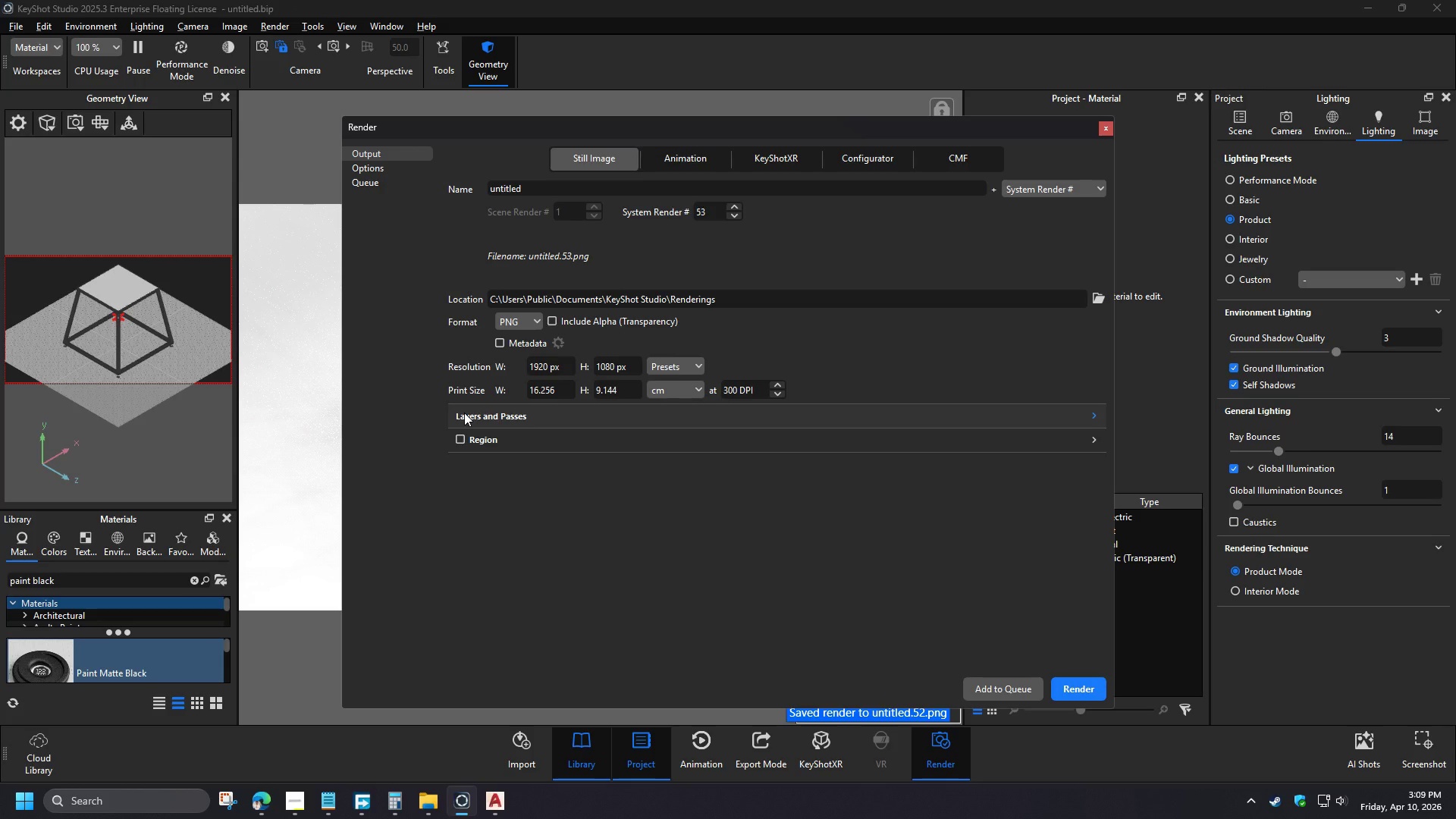 
left_click([1106, 126])
 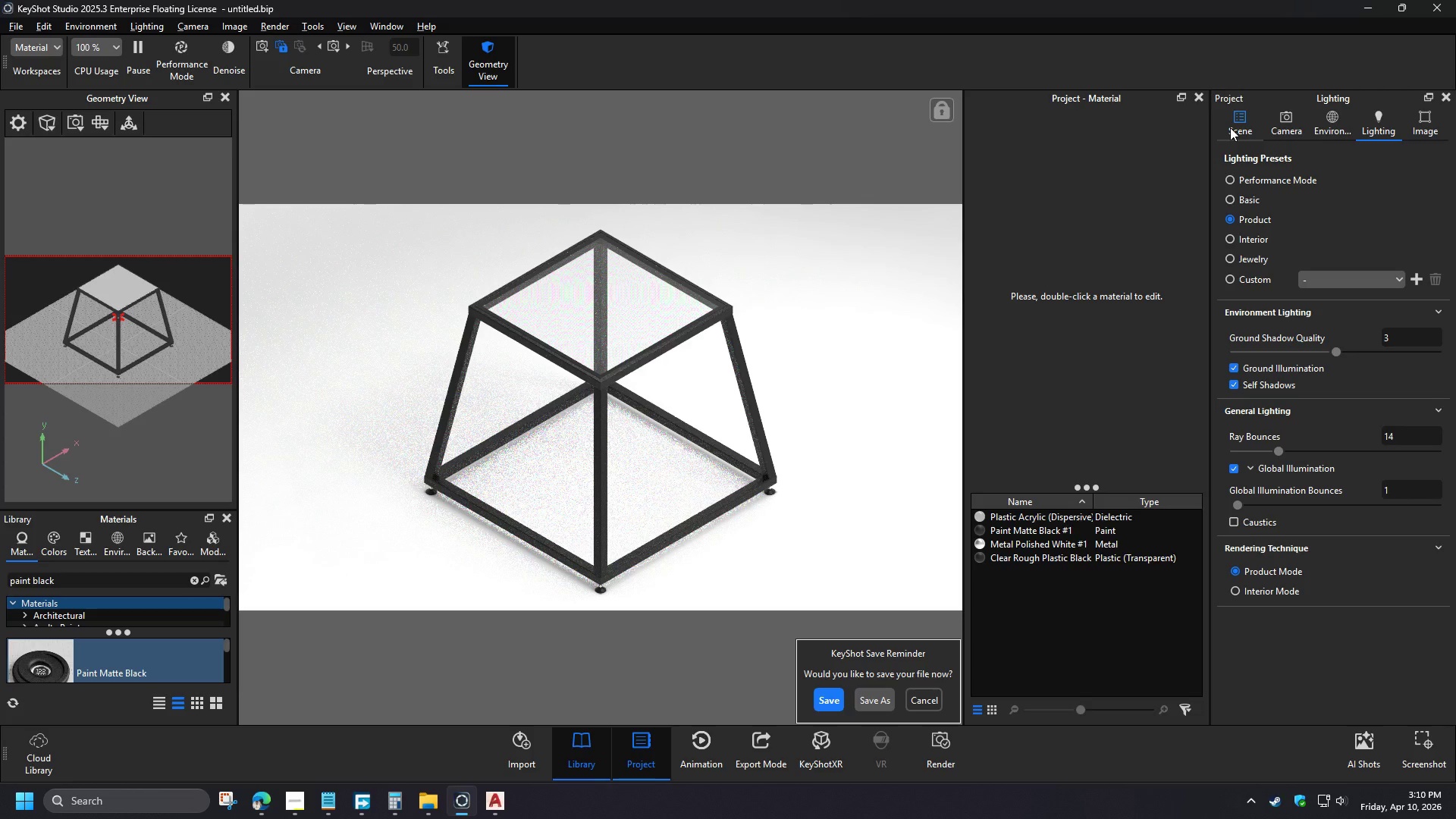 
left_click([1289, 133])
 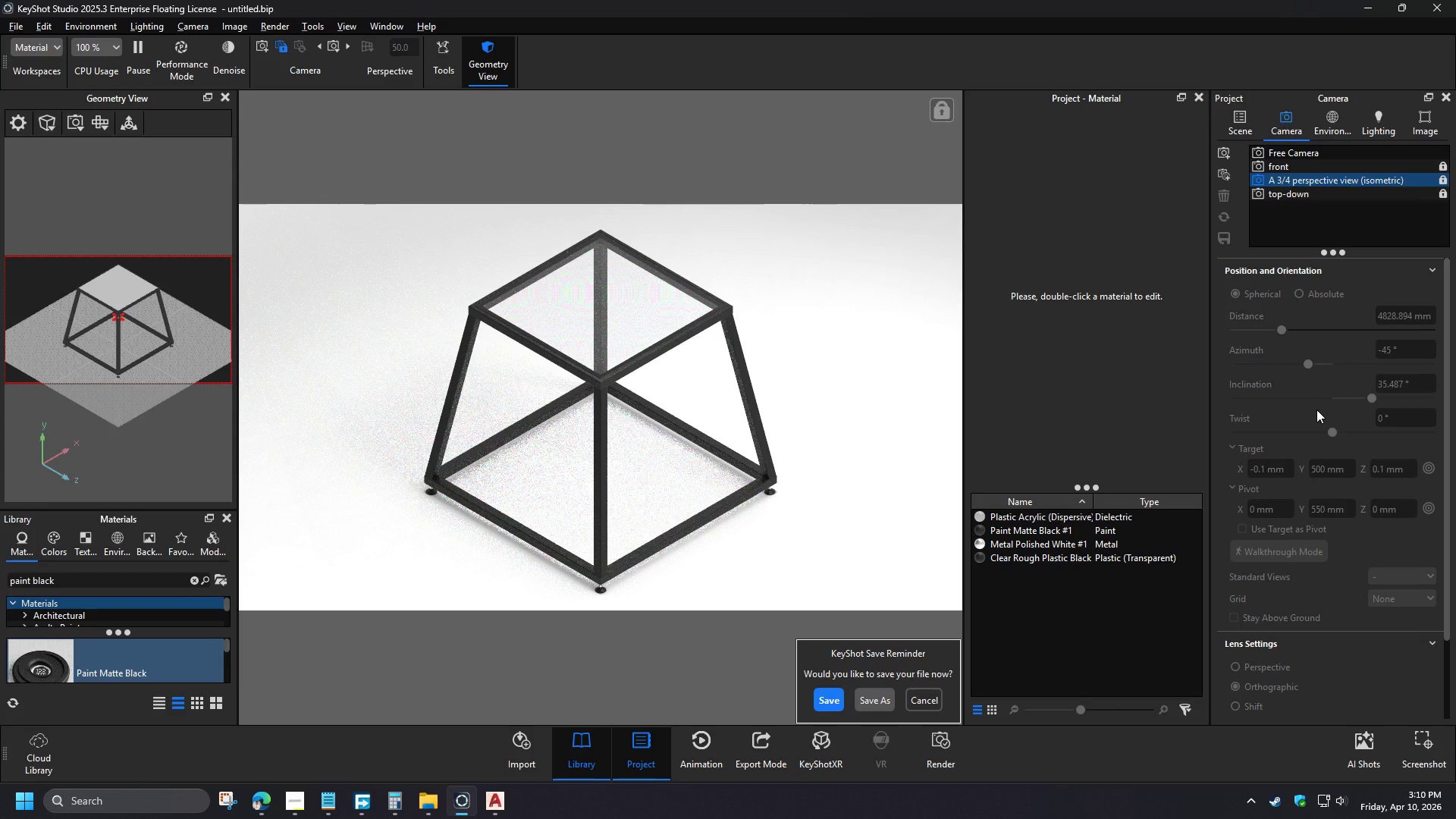 
left_click([1443, 179])
 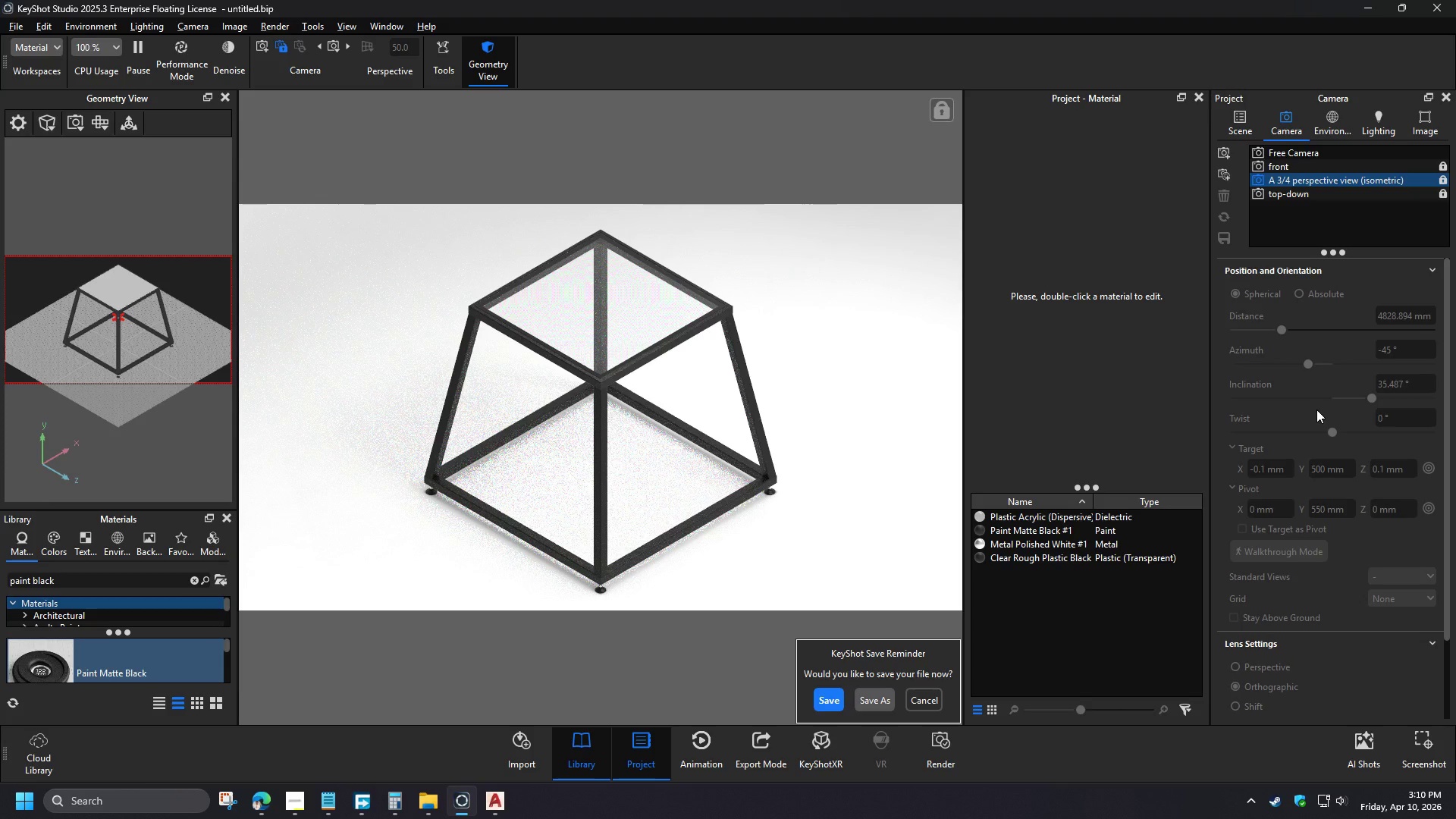 
left_click([1263, 667])
 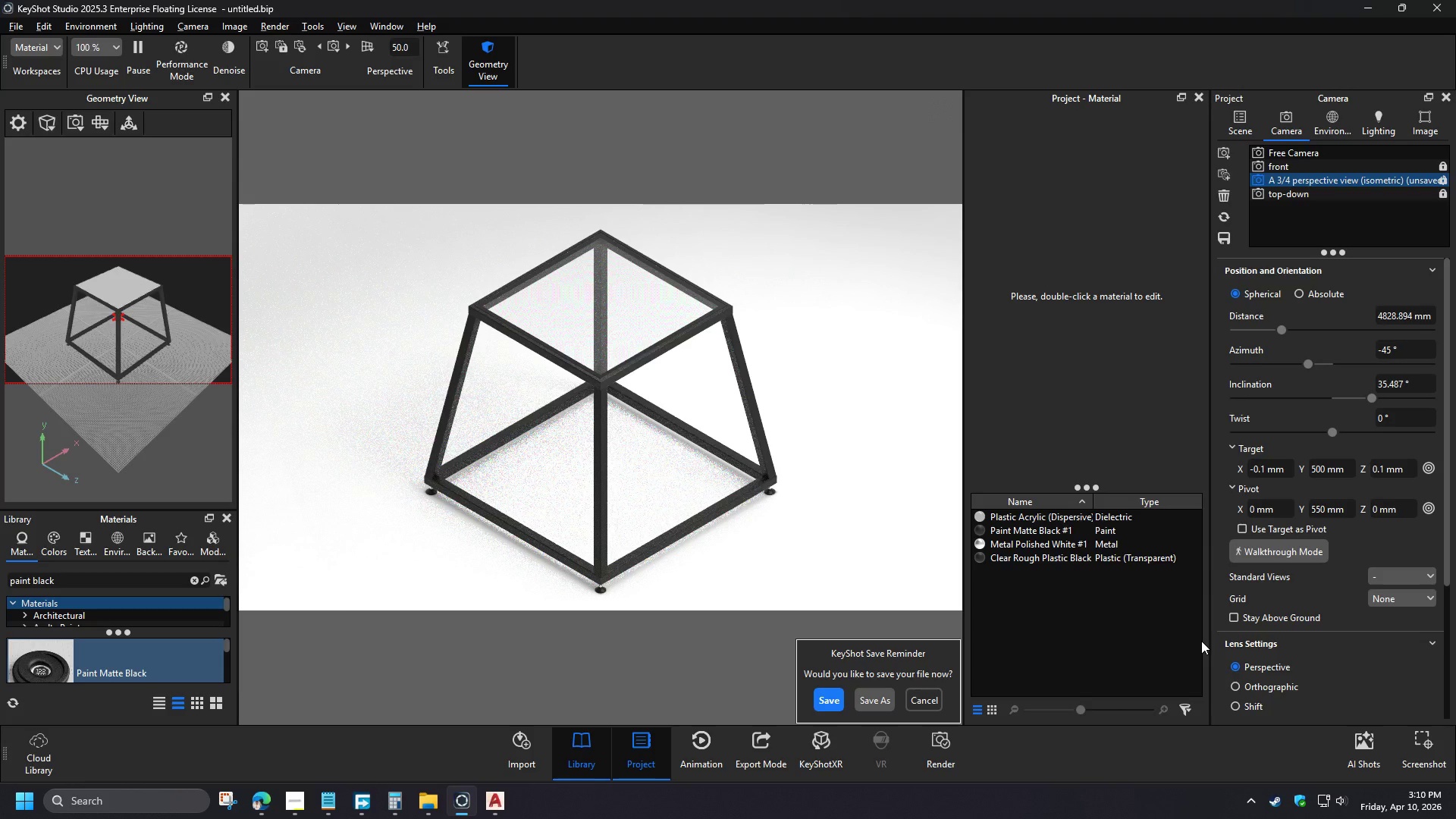 
left_click([1257, 688])
 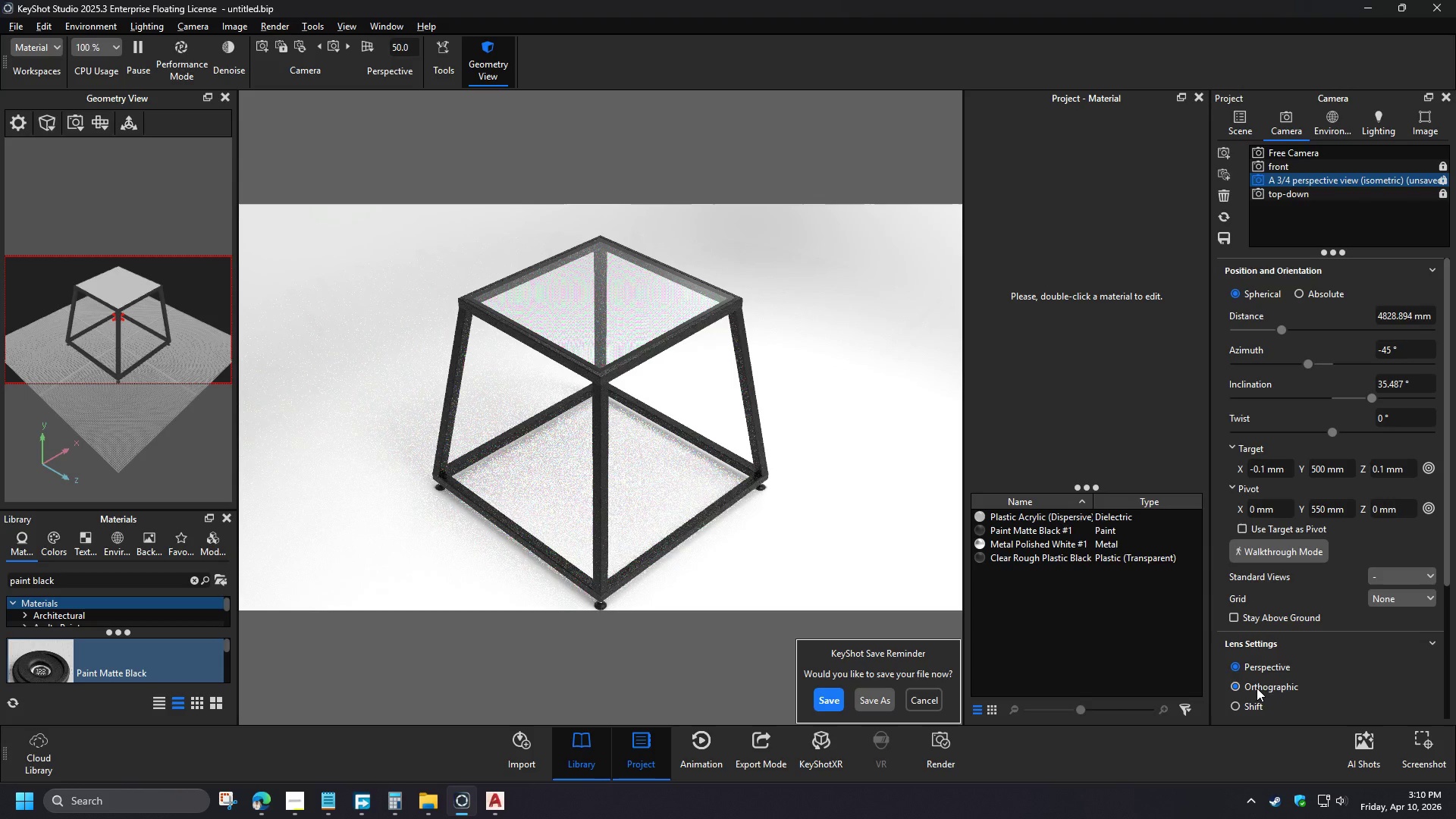 
left_click([1249, 666])
 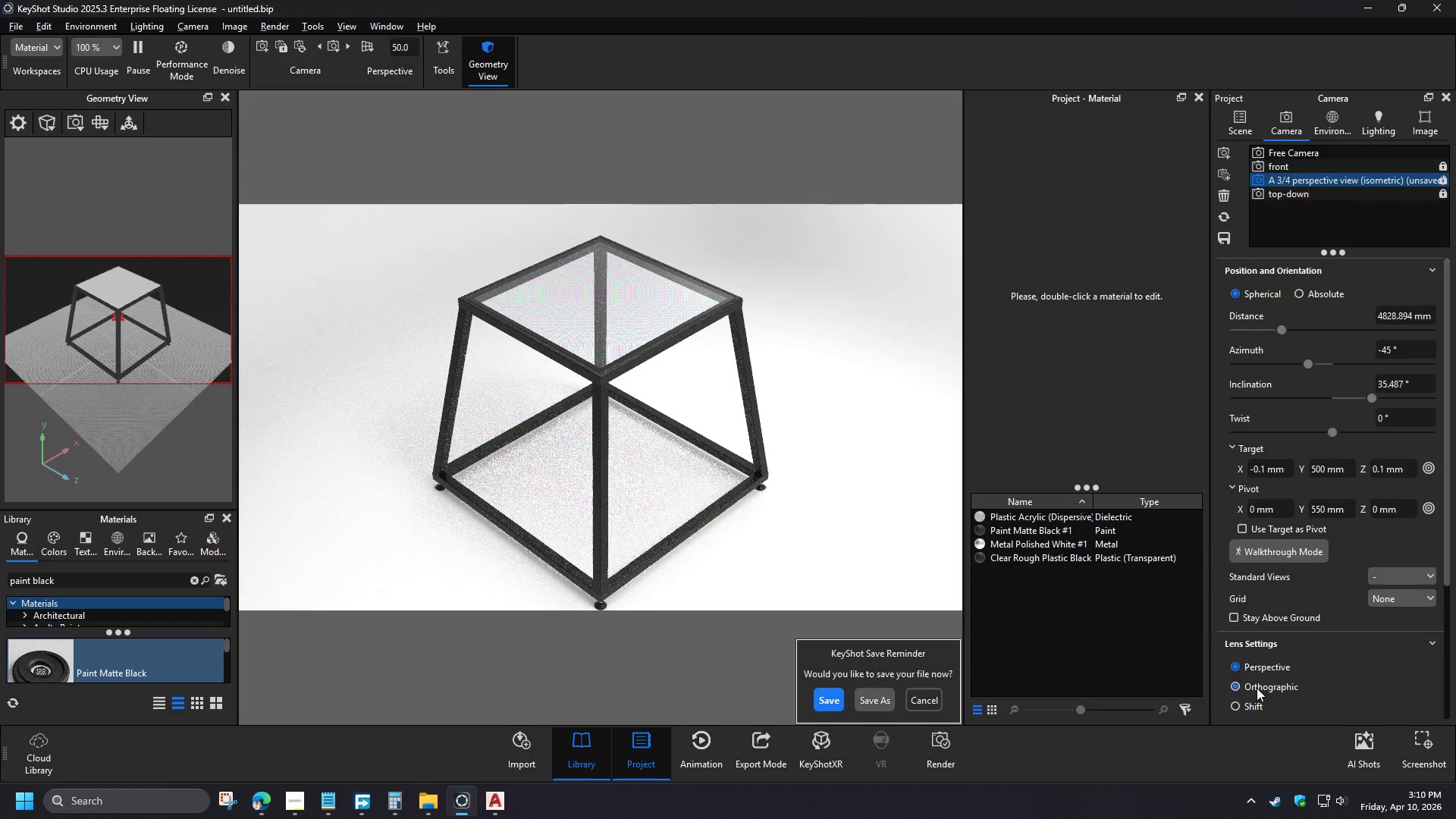 
left_click_drag(start_coordinate=[745, 532], to_coordinate=[721, 504])
 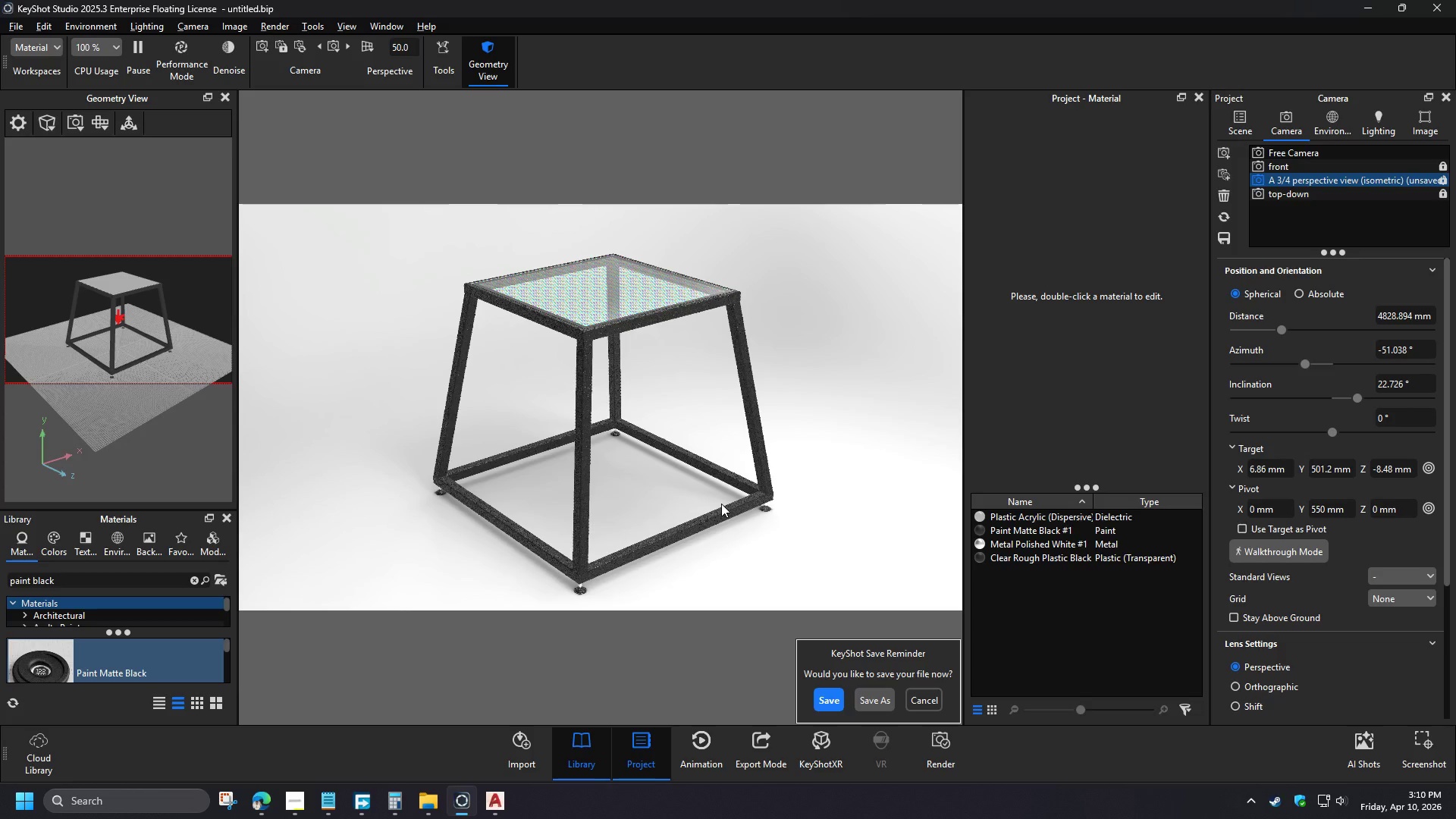 
left_click_drag(start_coordinate=[720, 497], to_coordinate=[725, 516])
 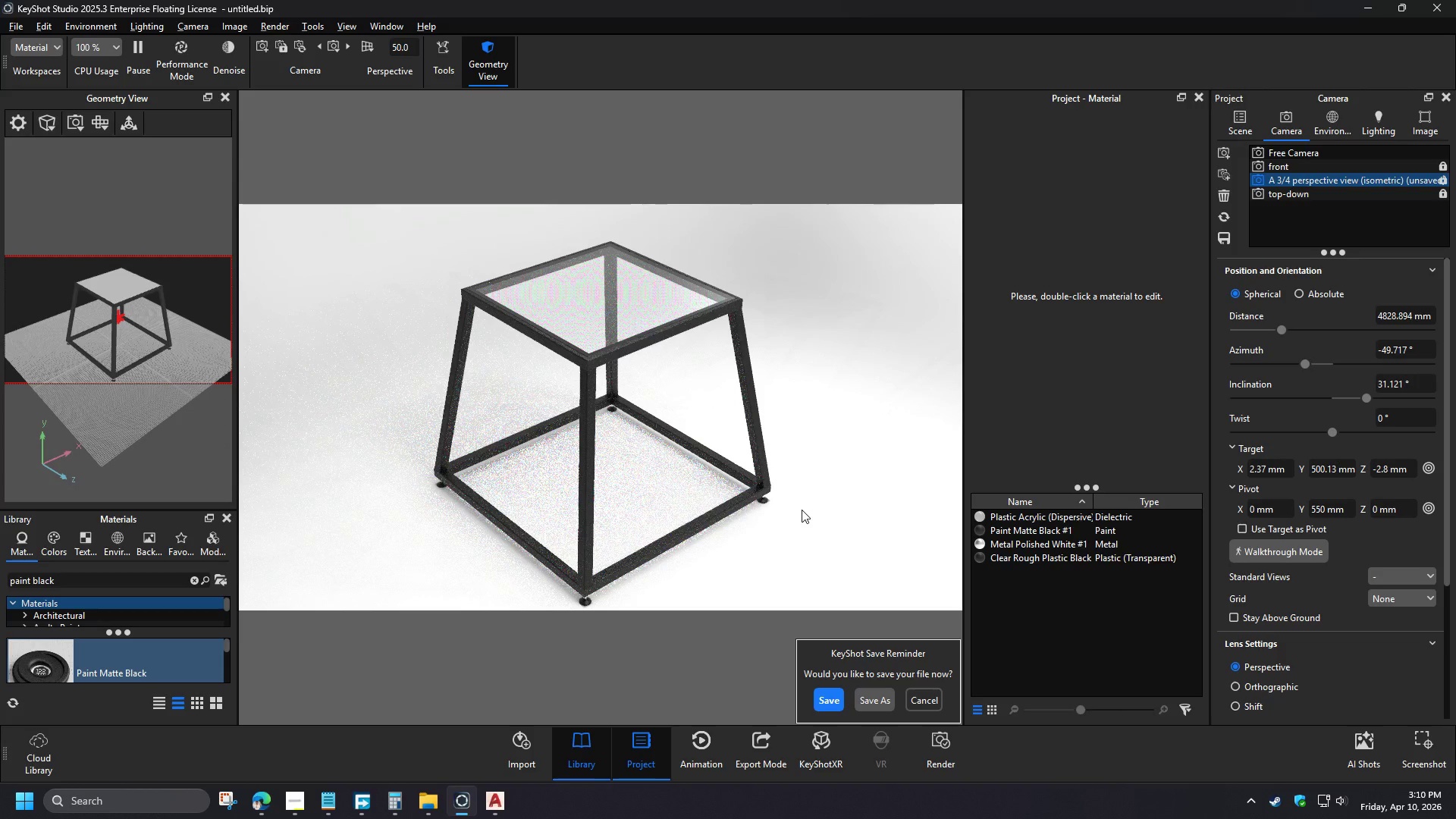 
wait(7.91)
 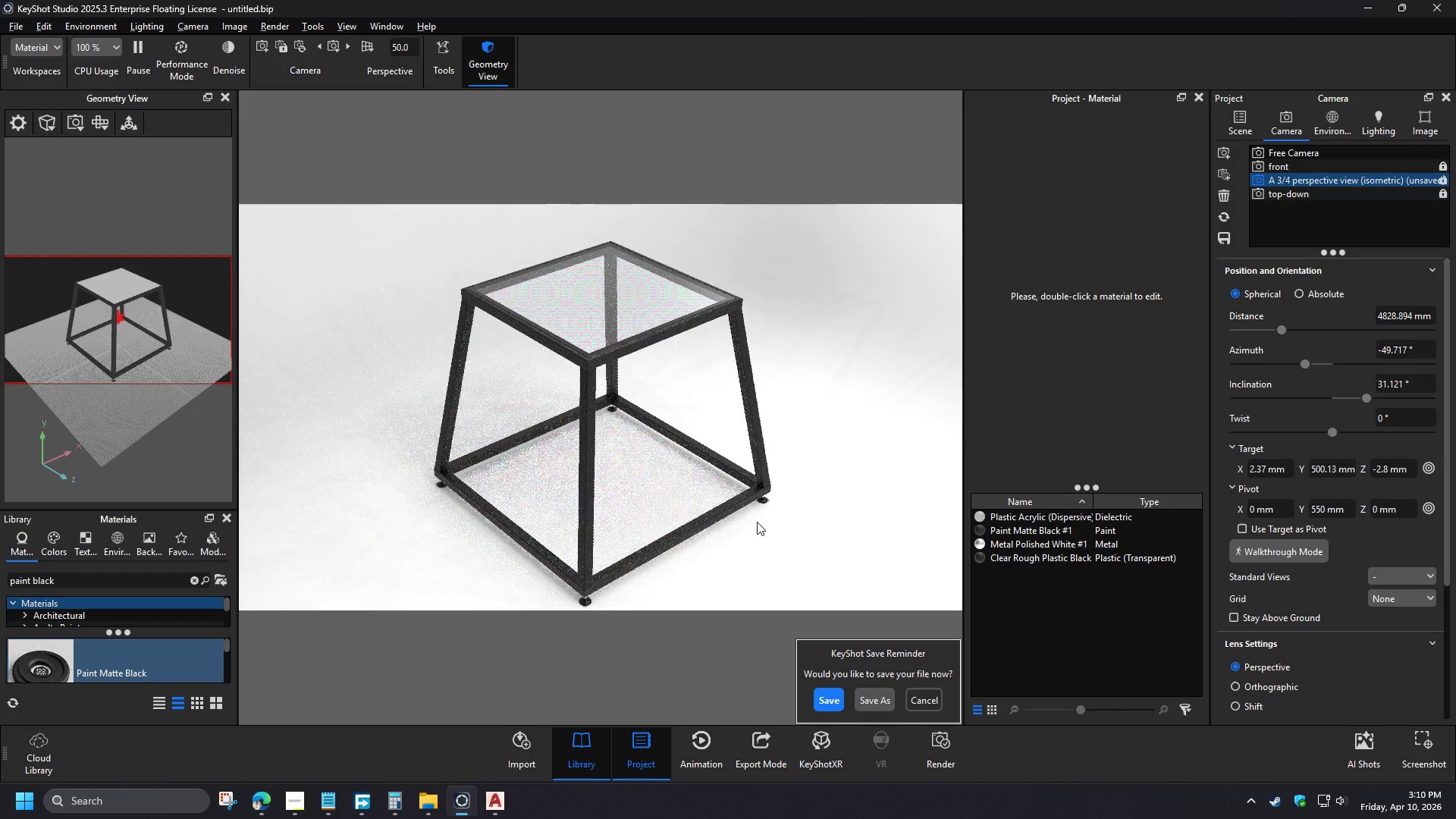 
left_click_drag(start_coordinate=[1420, 348], to_coordinate=[1348, 339])
 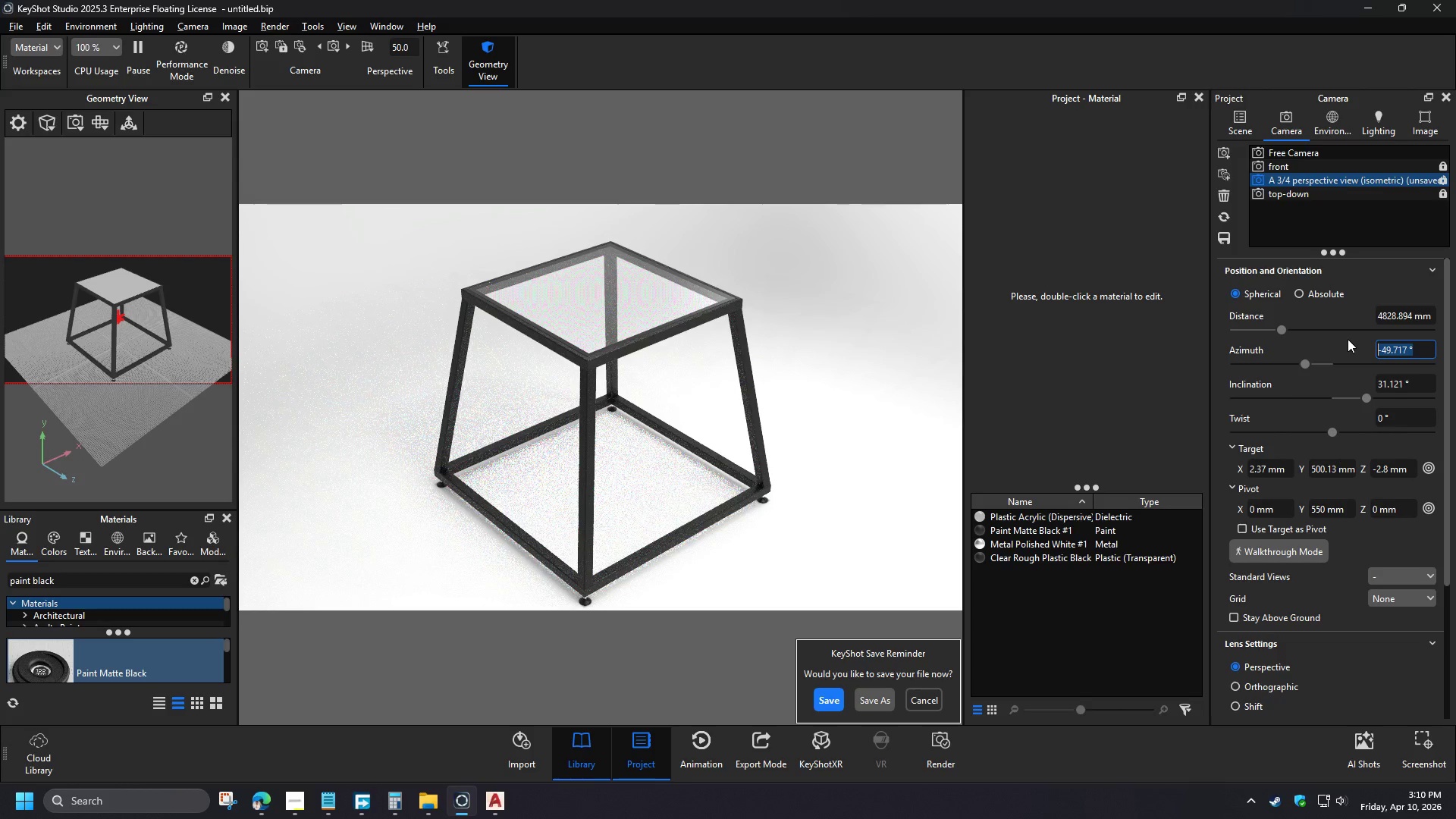 
key(NumpadSubtract)
 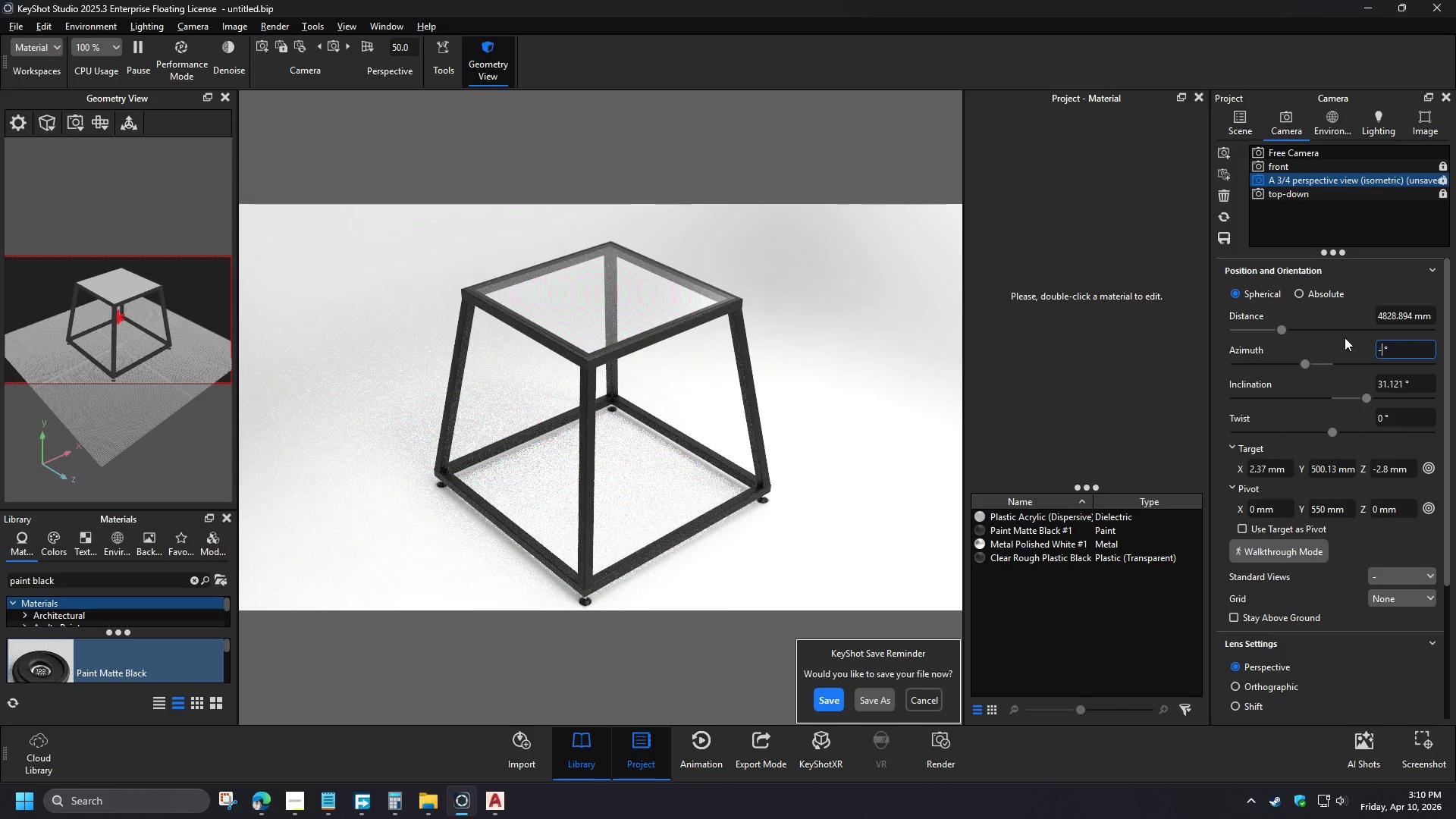 
key(Numpad5)
 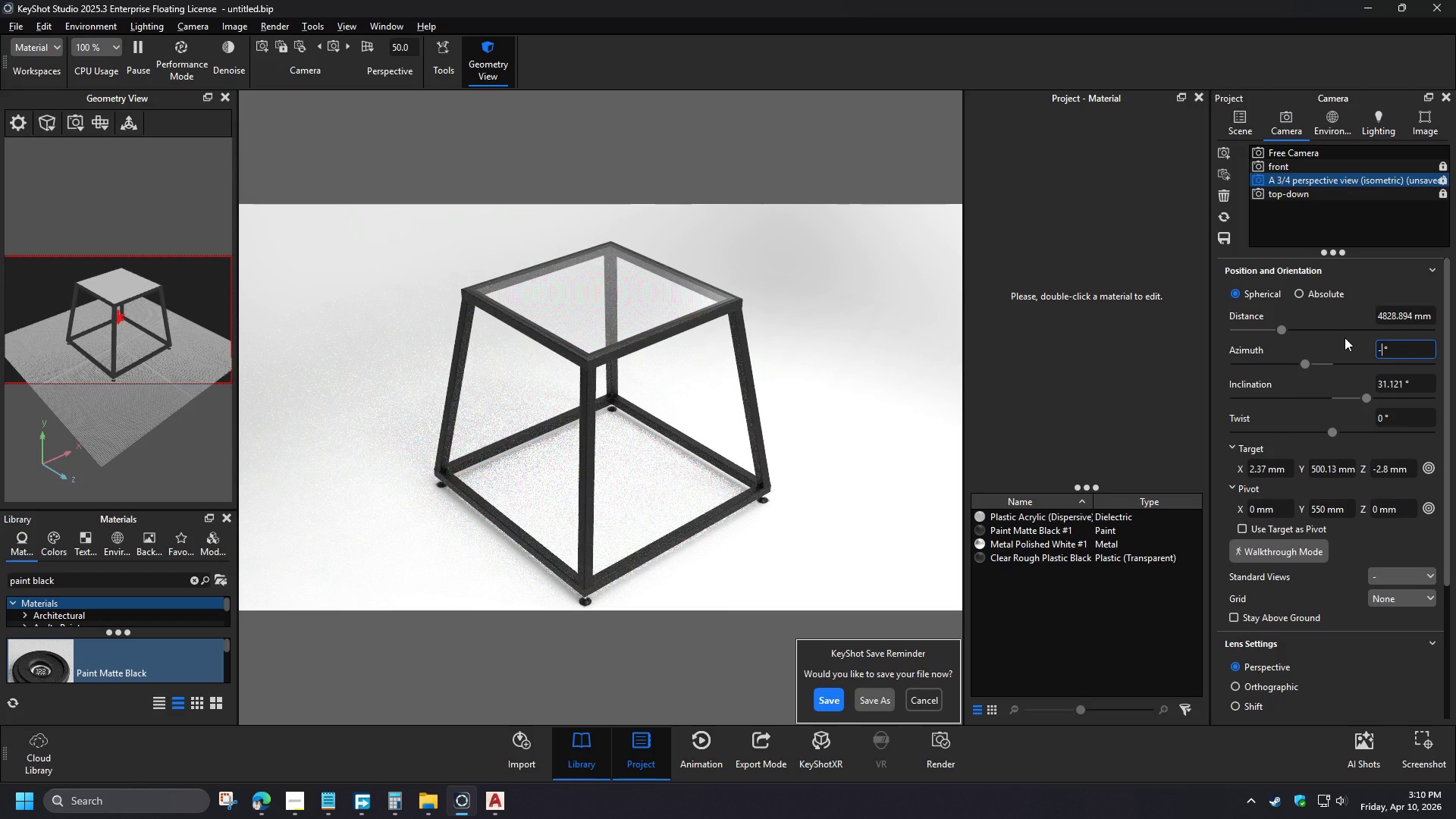 
key(Numpad0)
 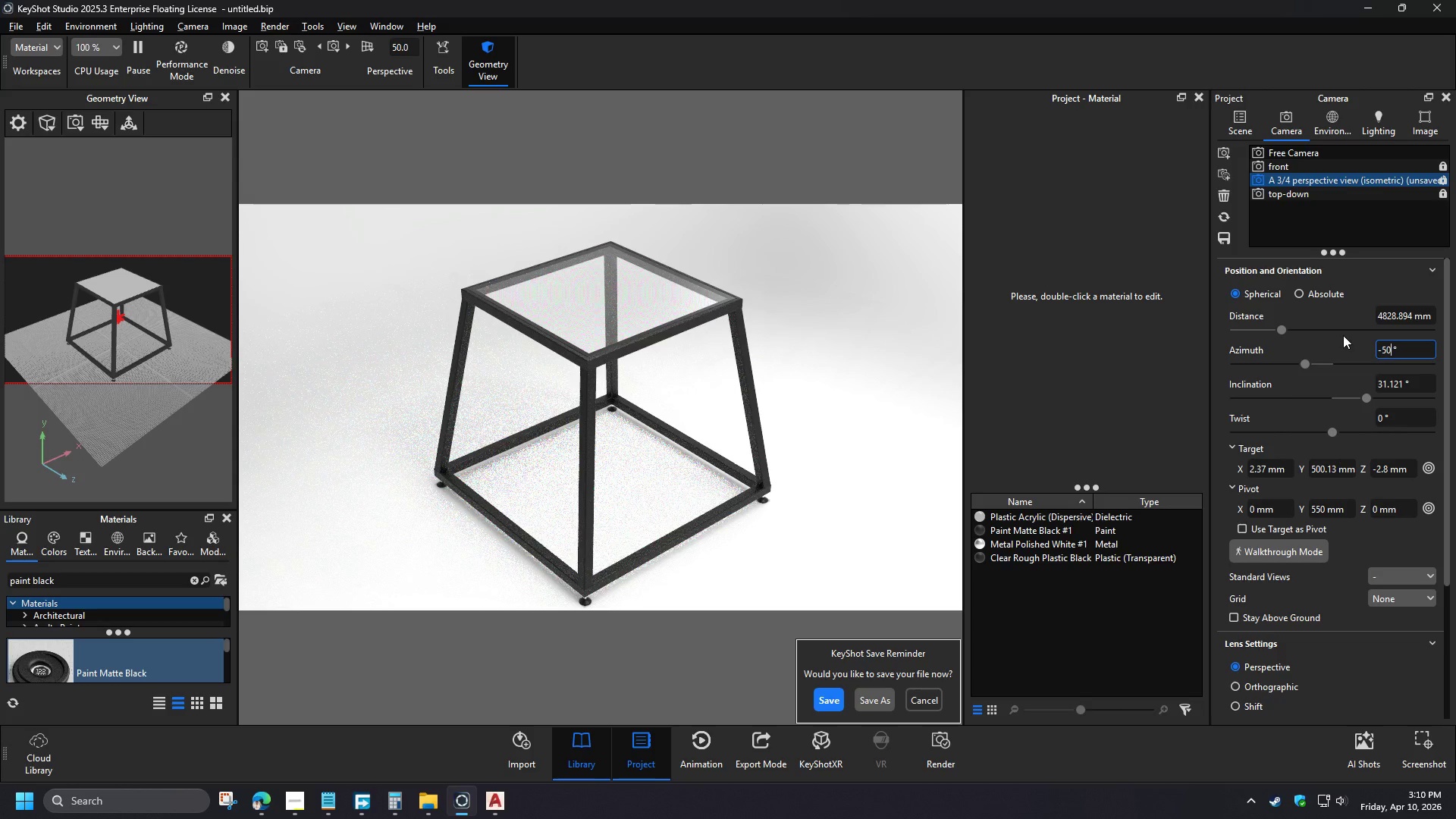 
key(NumpadEnter)
 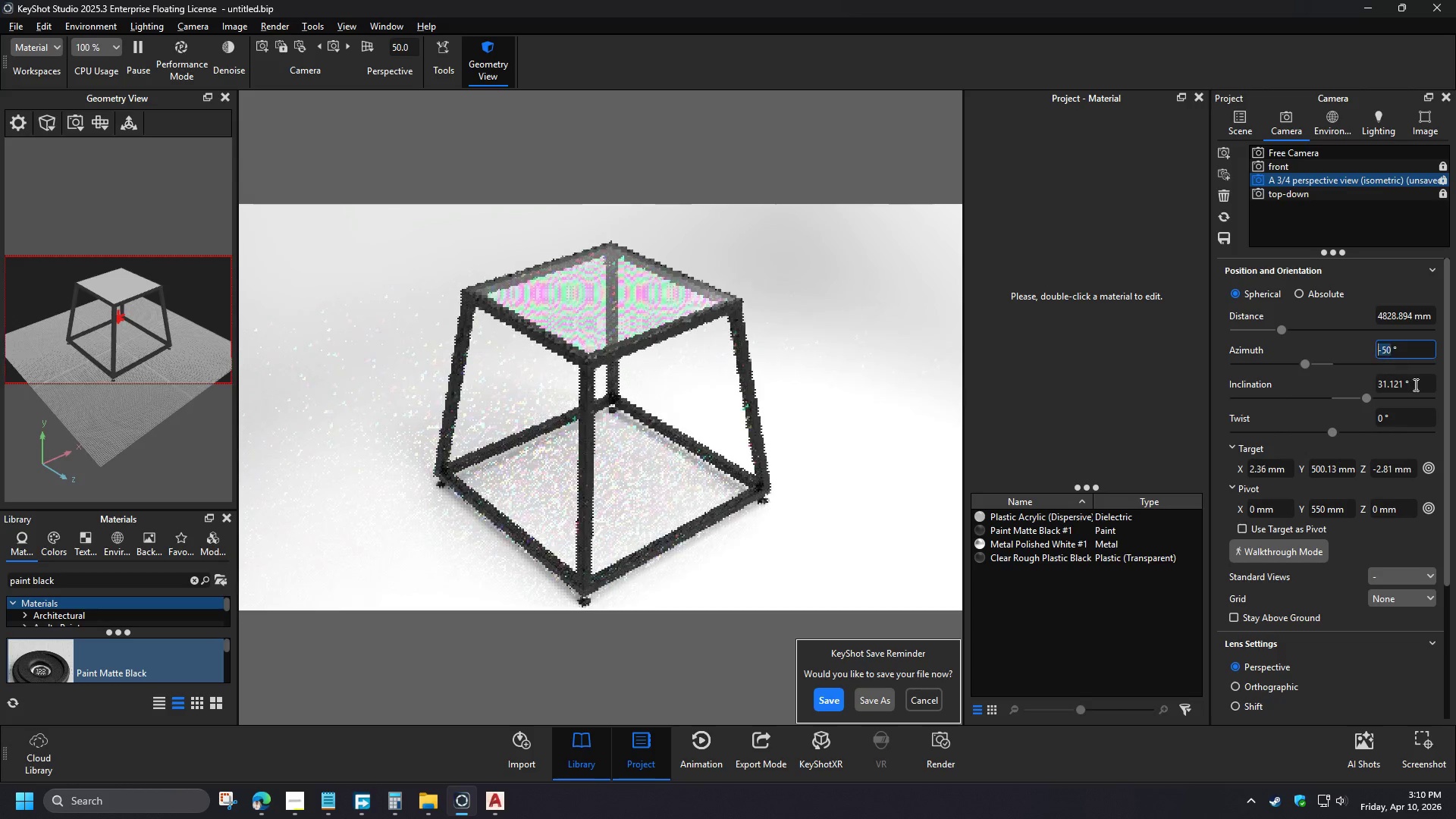 
left_click_drag(start_coordinate=[1414, 384], to_coordinate=[1348, 379])
 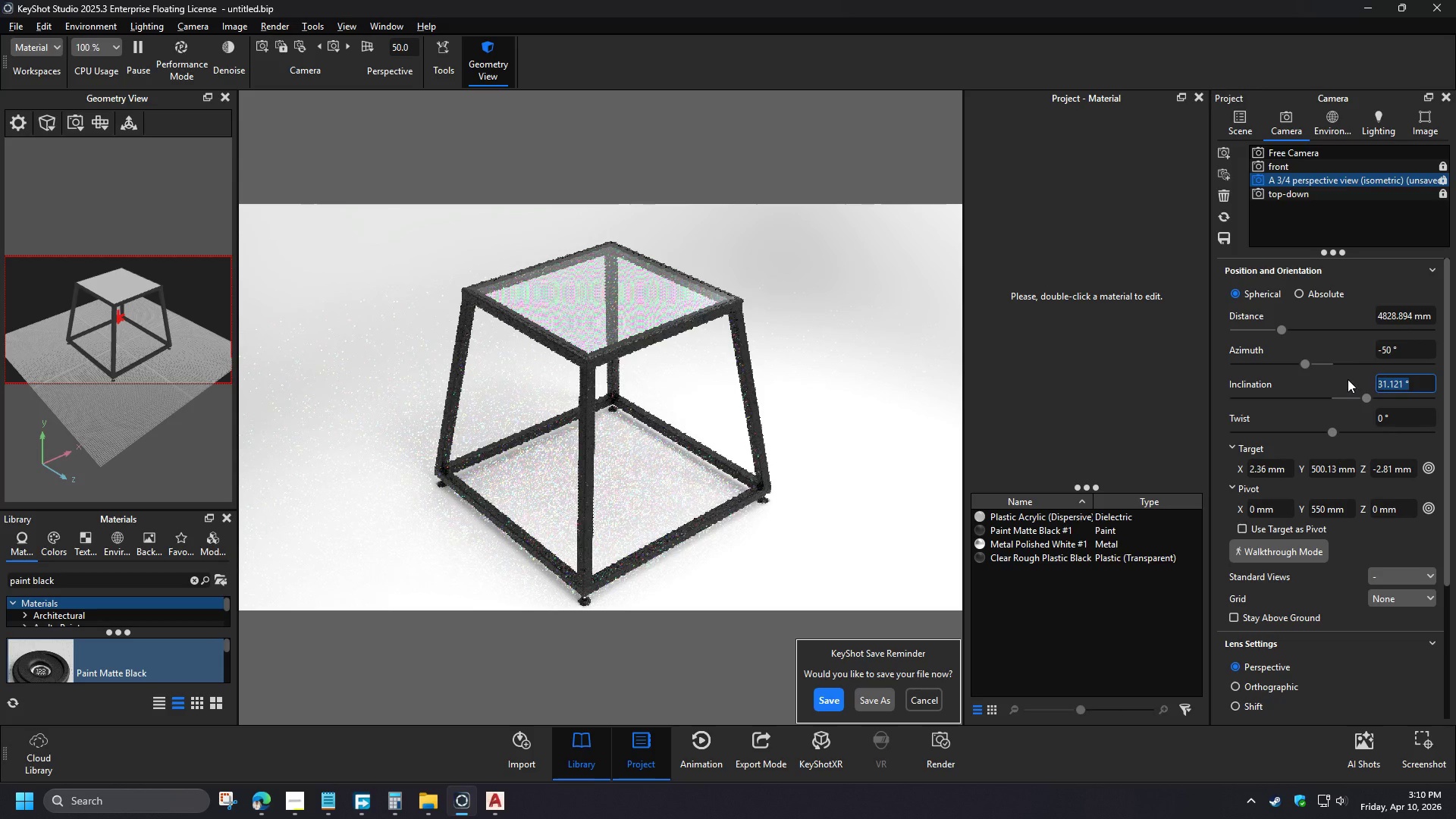 
key(Numpad3)
 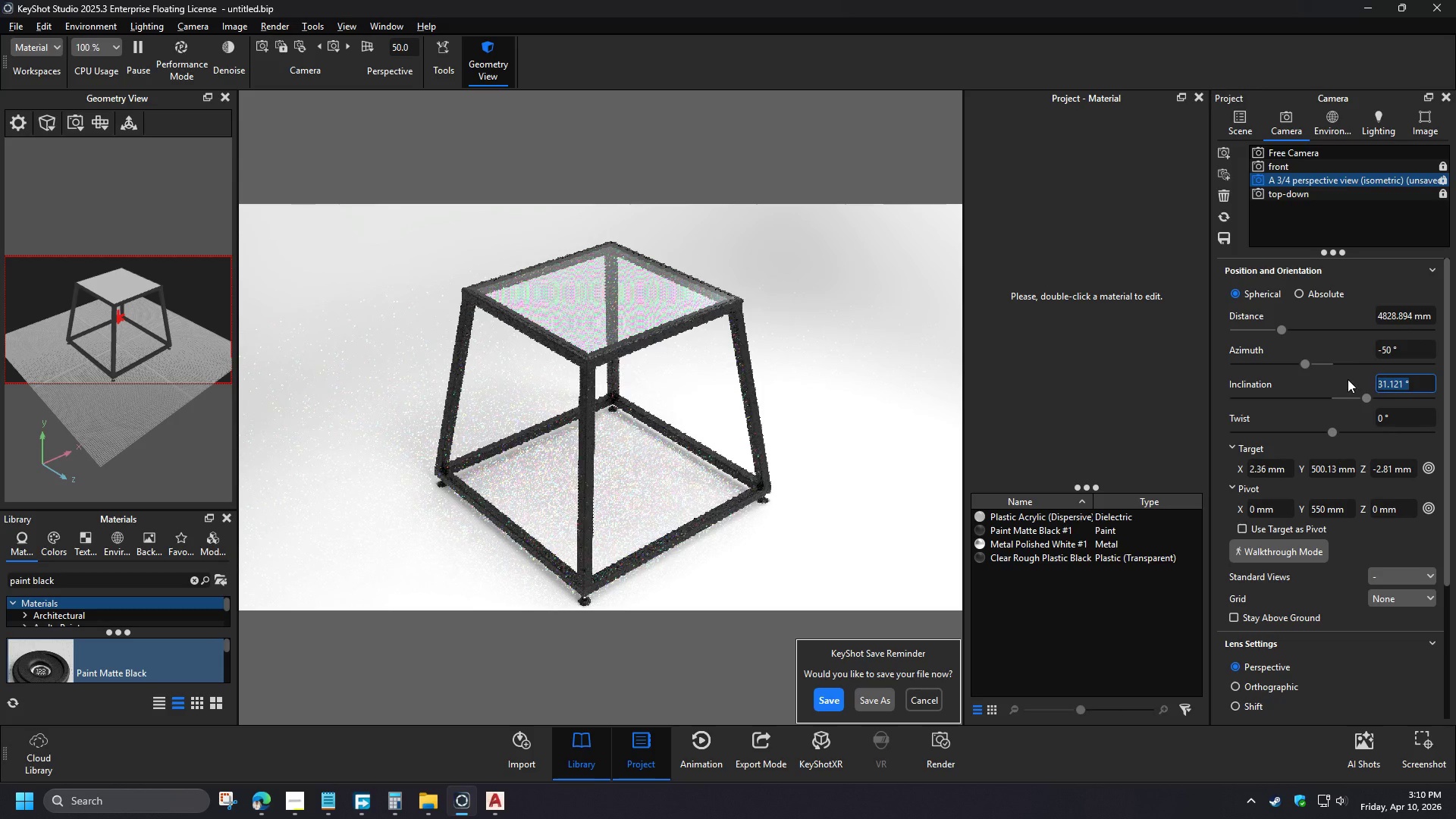 
key(Numpad0)
 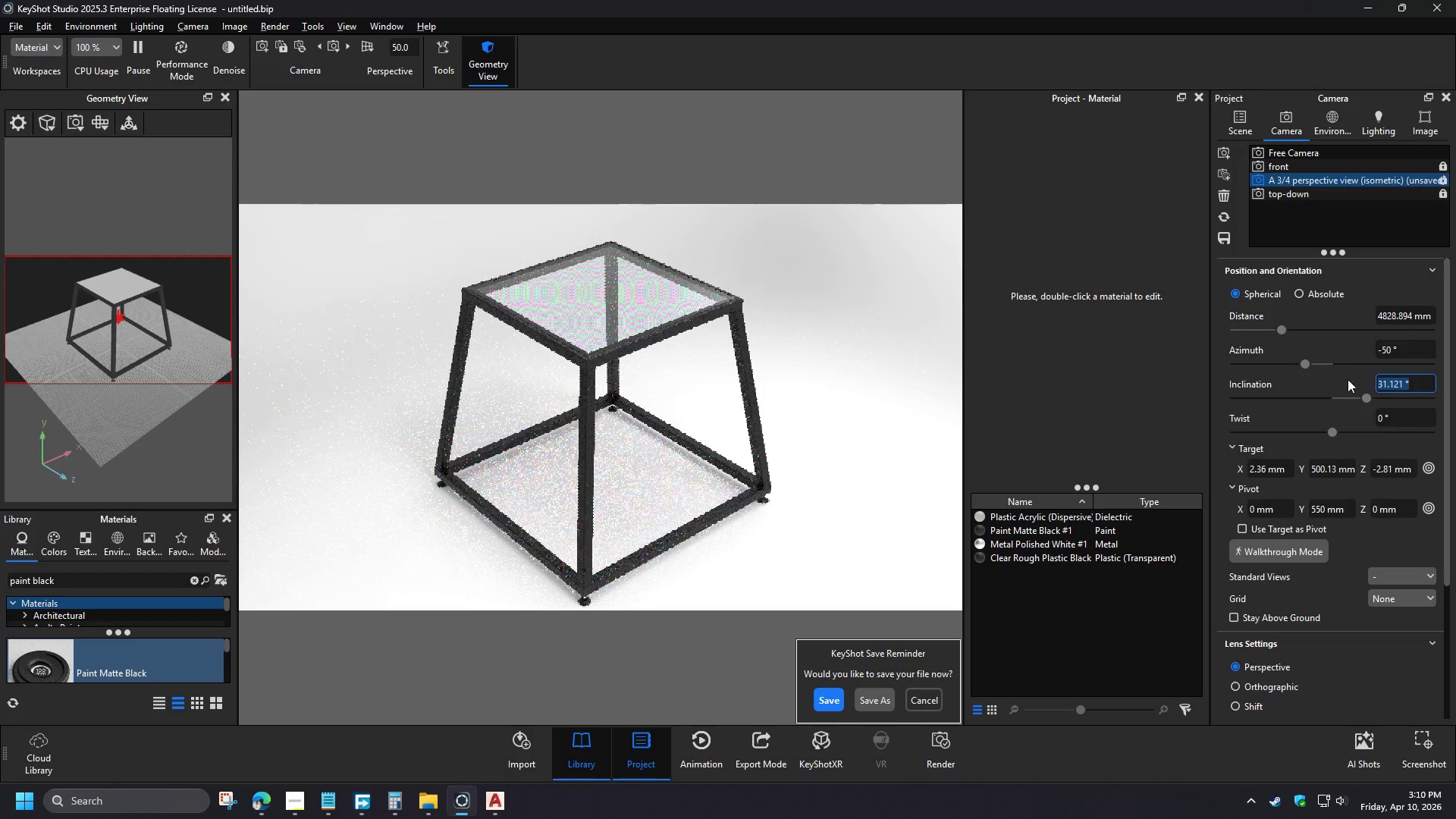 
key(NumpadEnter)
 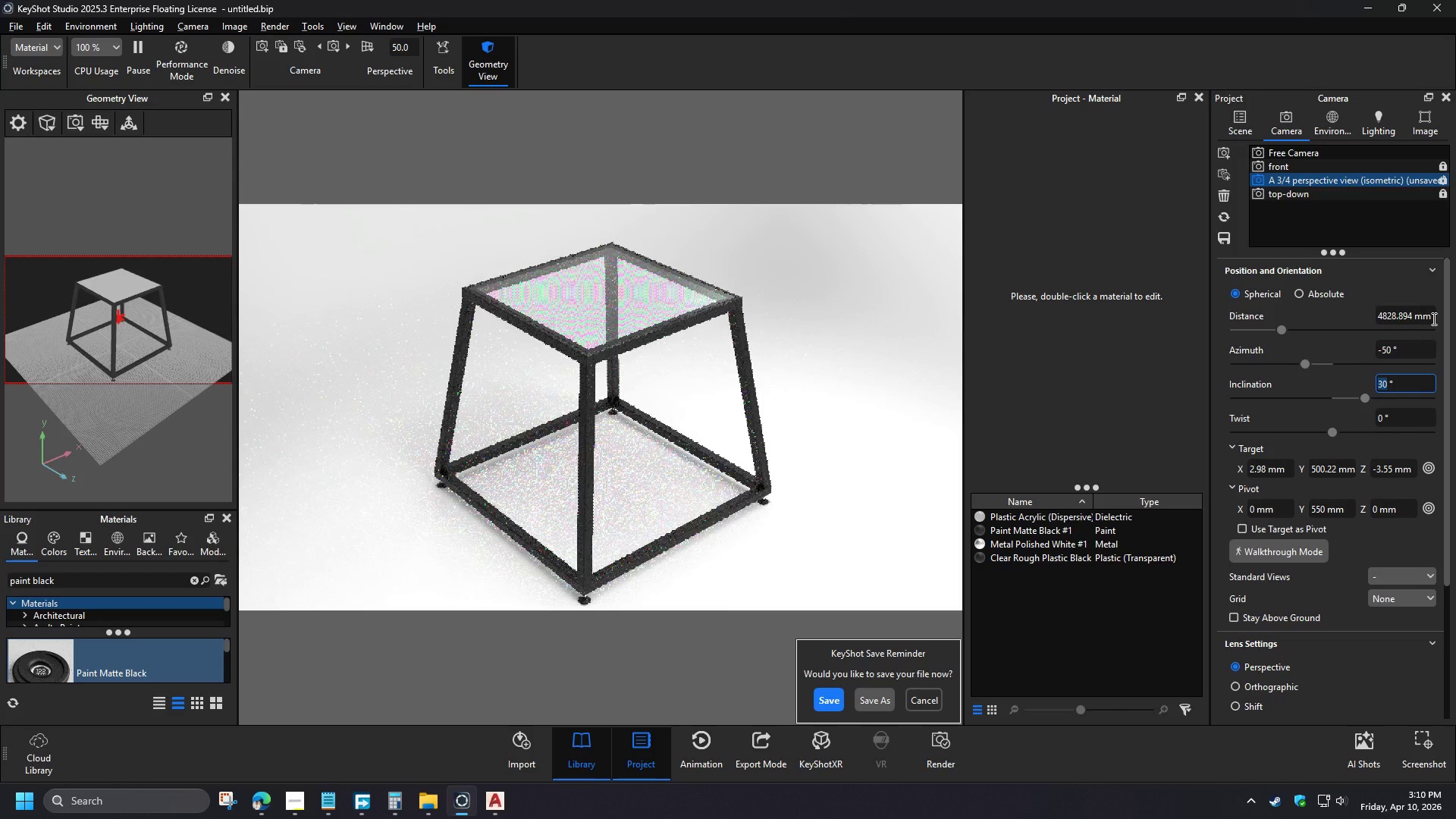 
left_click_drag(start_coordinate=[1432, 318], to_coordinate=[1366, 318])
 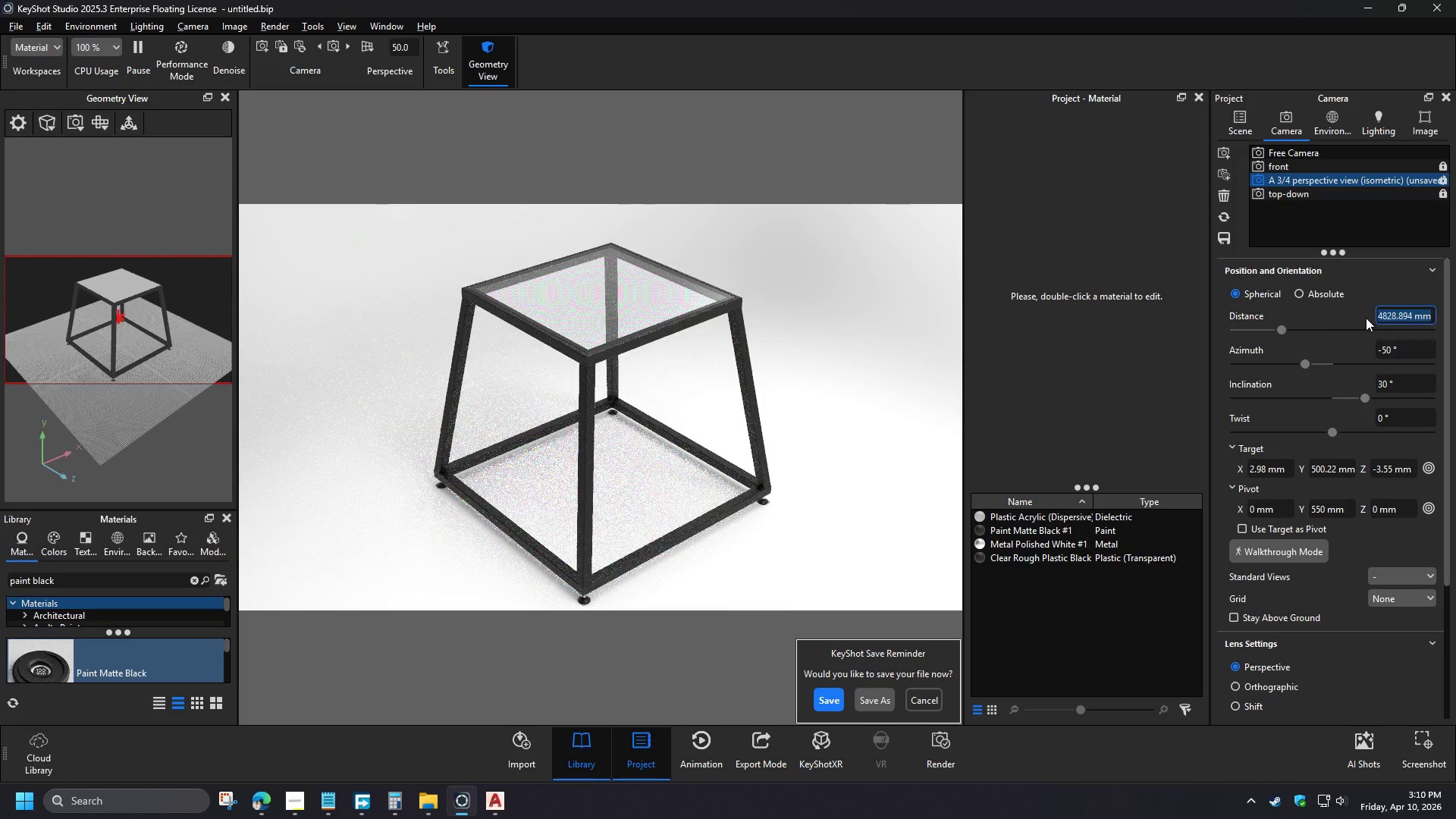 
key(Numpad4)
 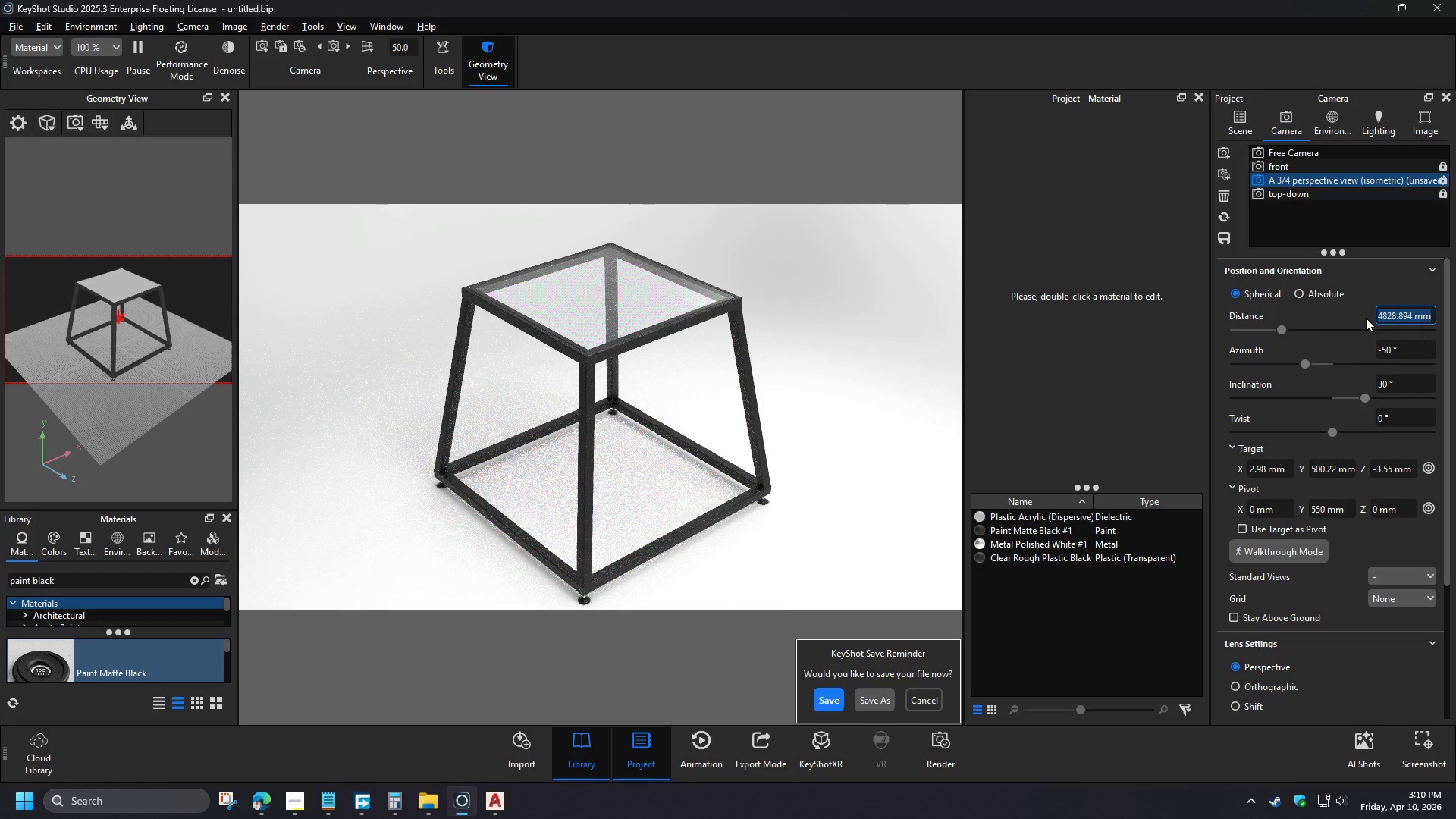 
key(Numpad8)
 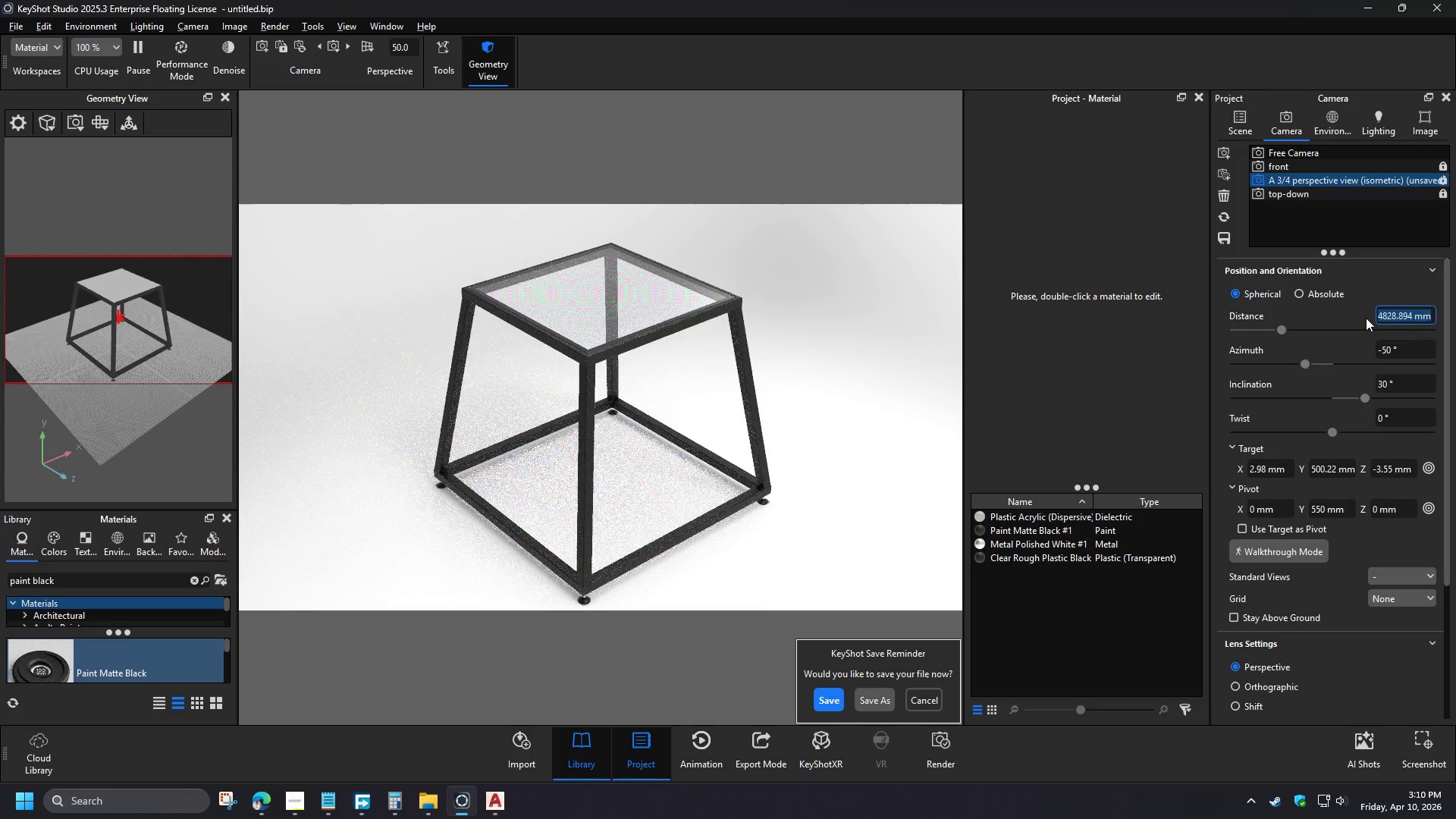 
key(Numpad0)
 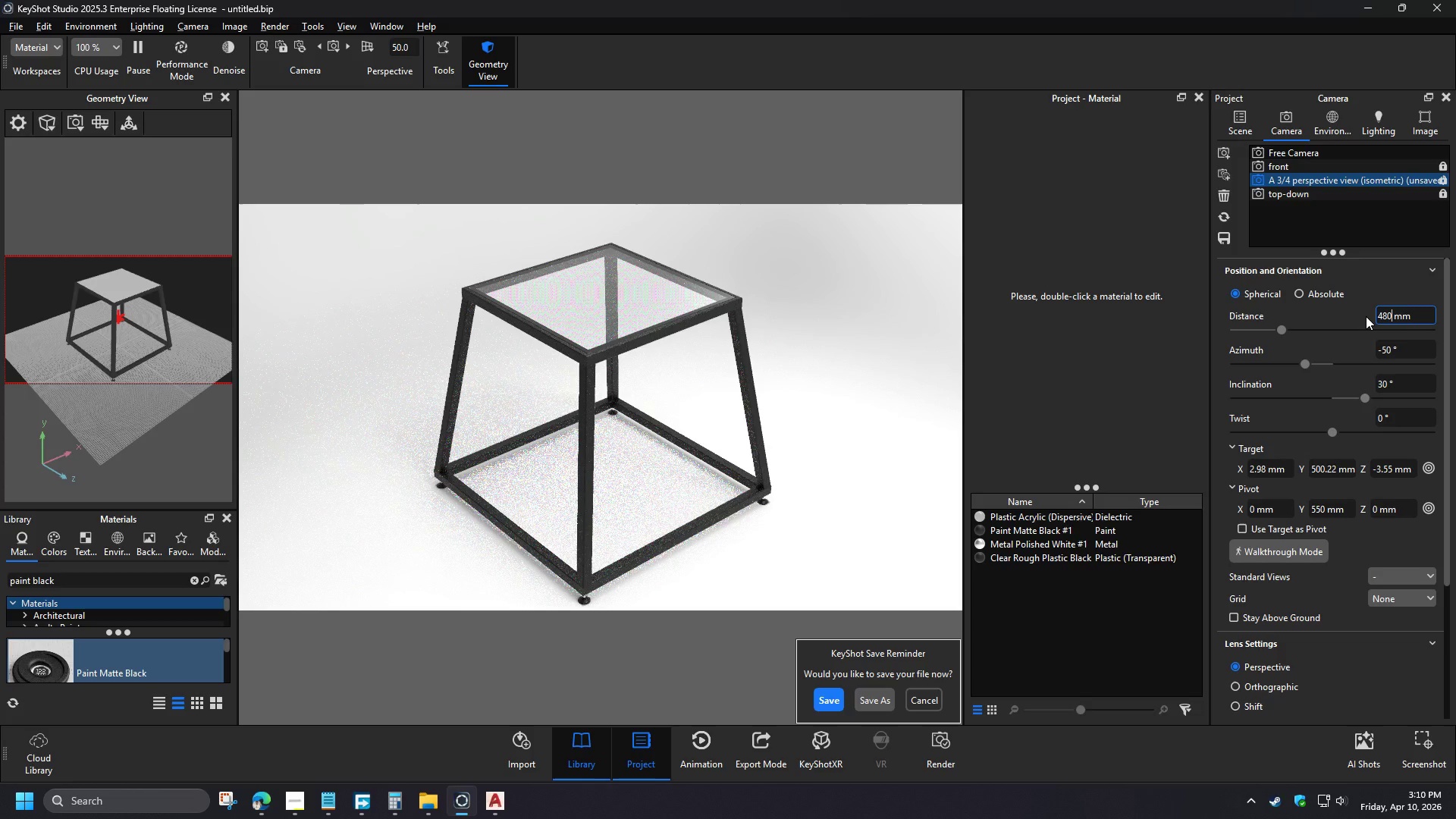 
key(Numpad0)
 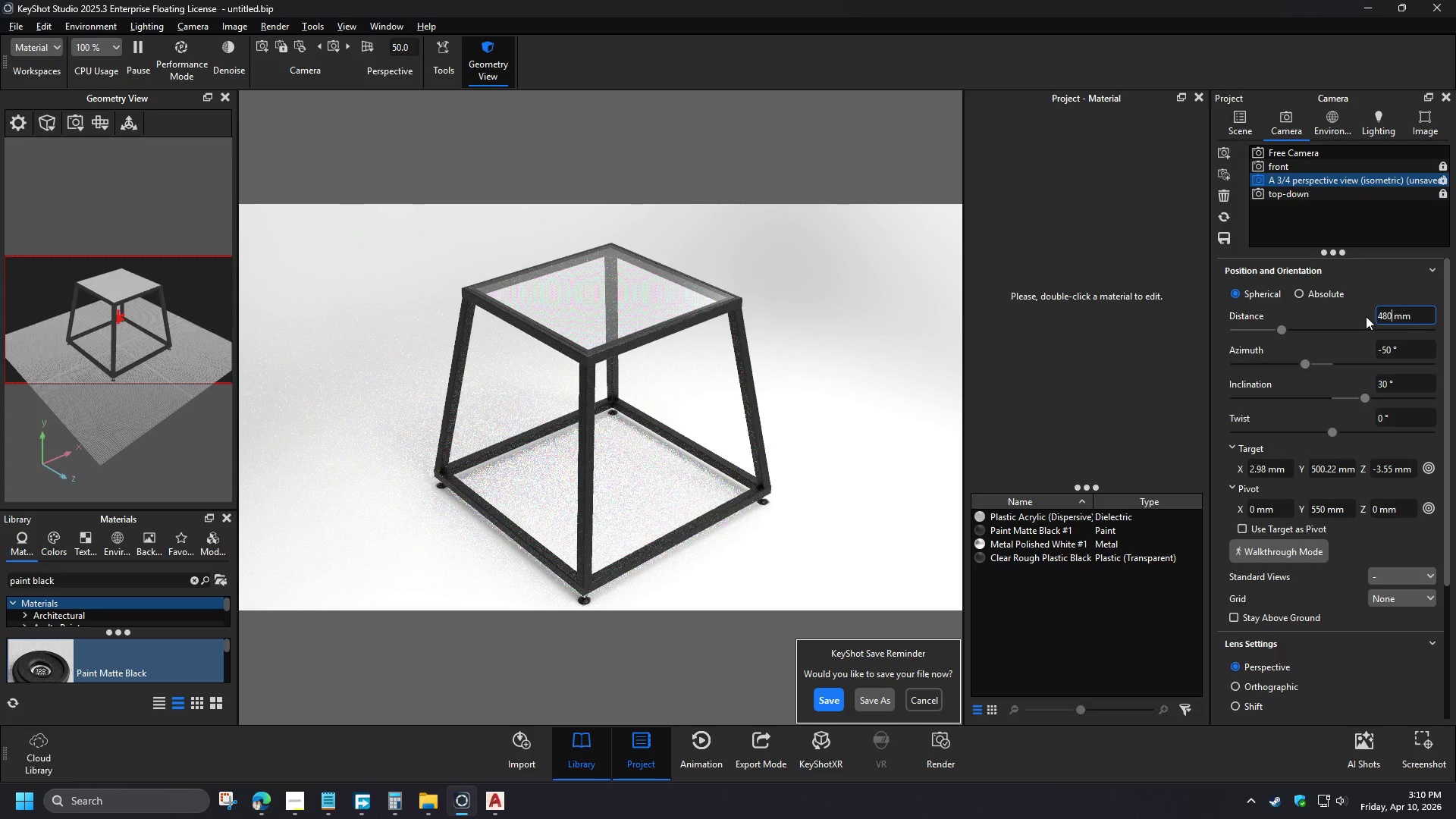 
key(NumpadEnter)
 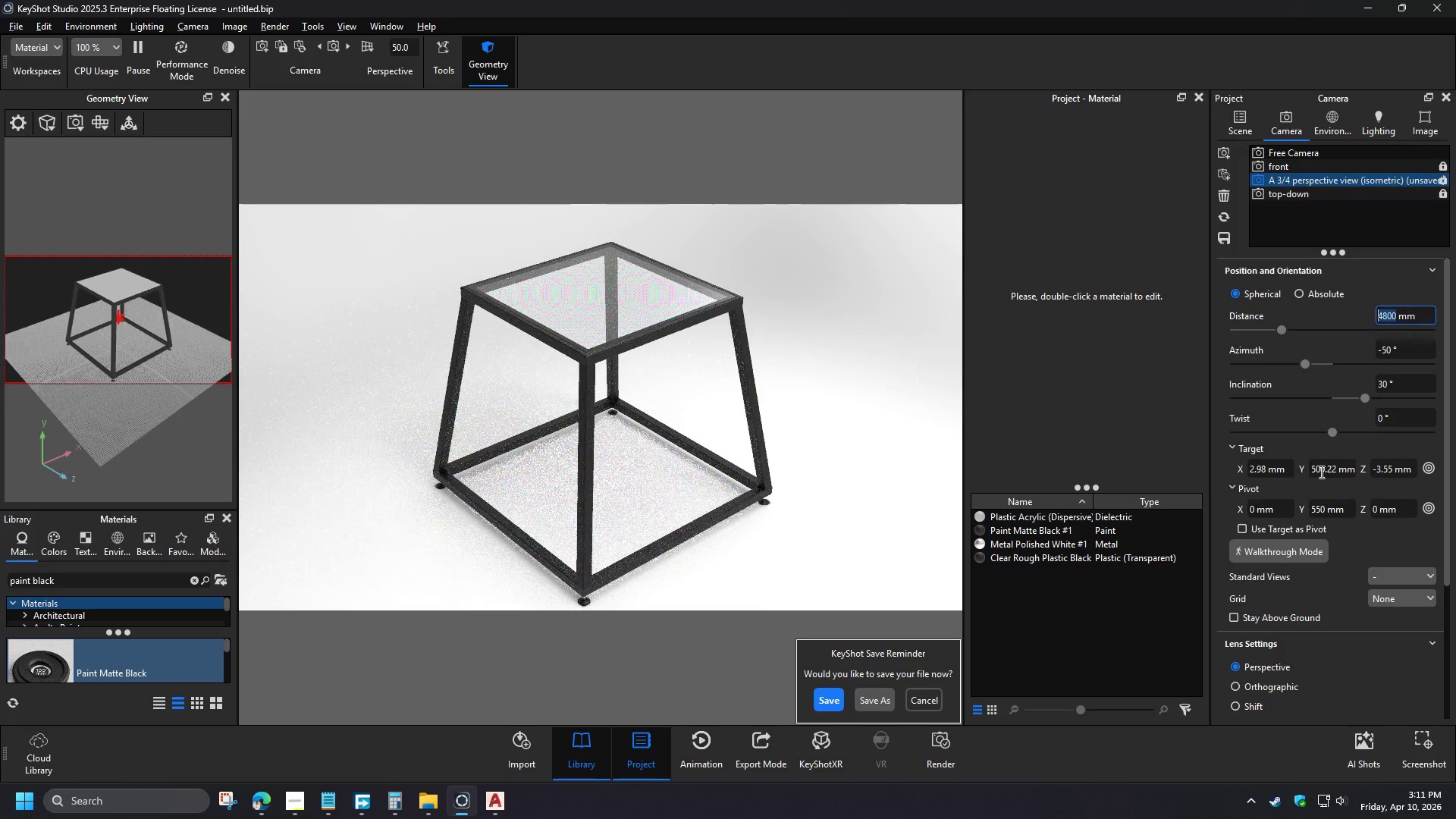 
left_click_drag(start_coordinate=[1311, 469], to_coordinate=[1372, 469])
 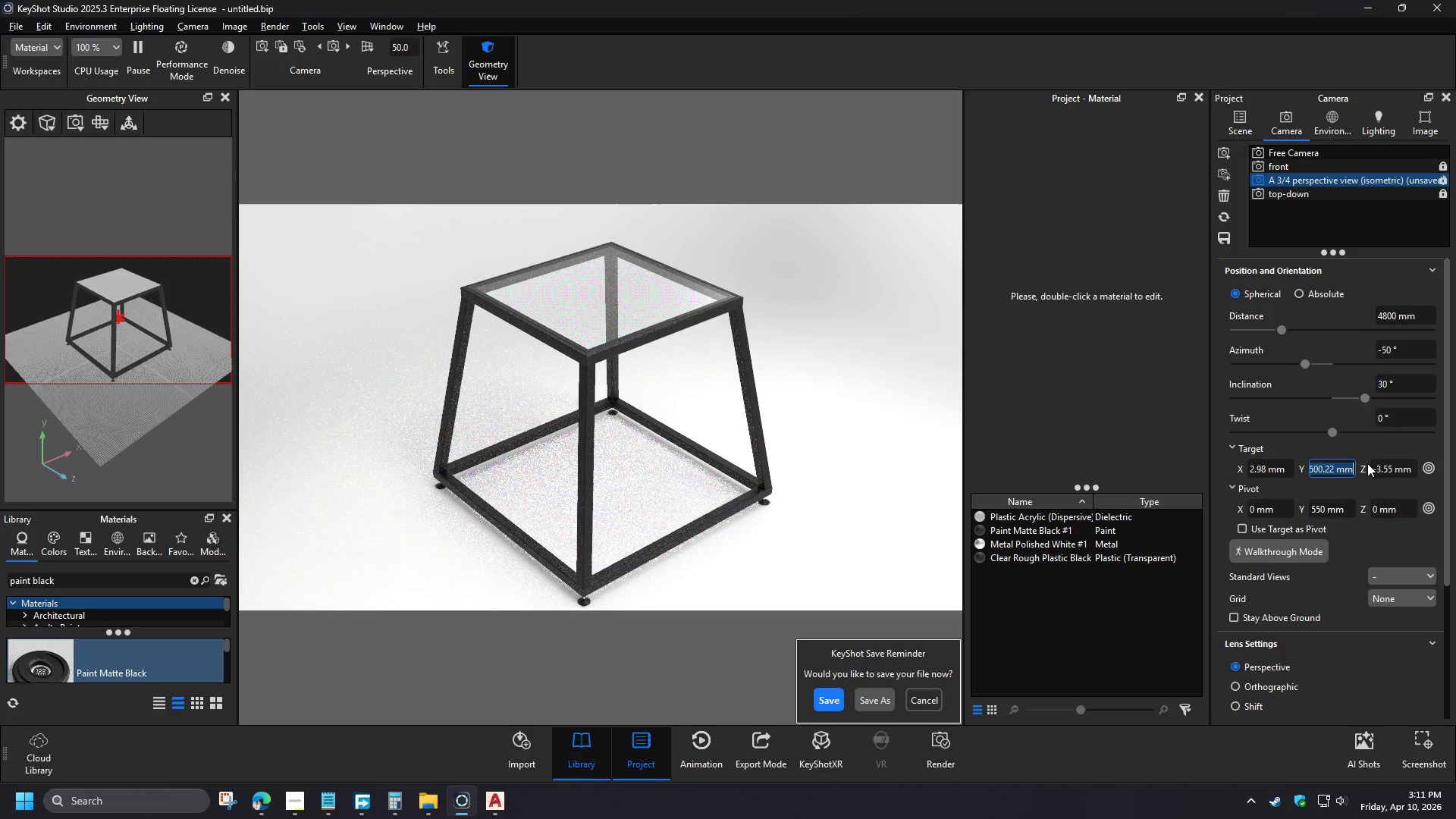 
key(Numpad4)
 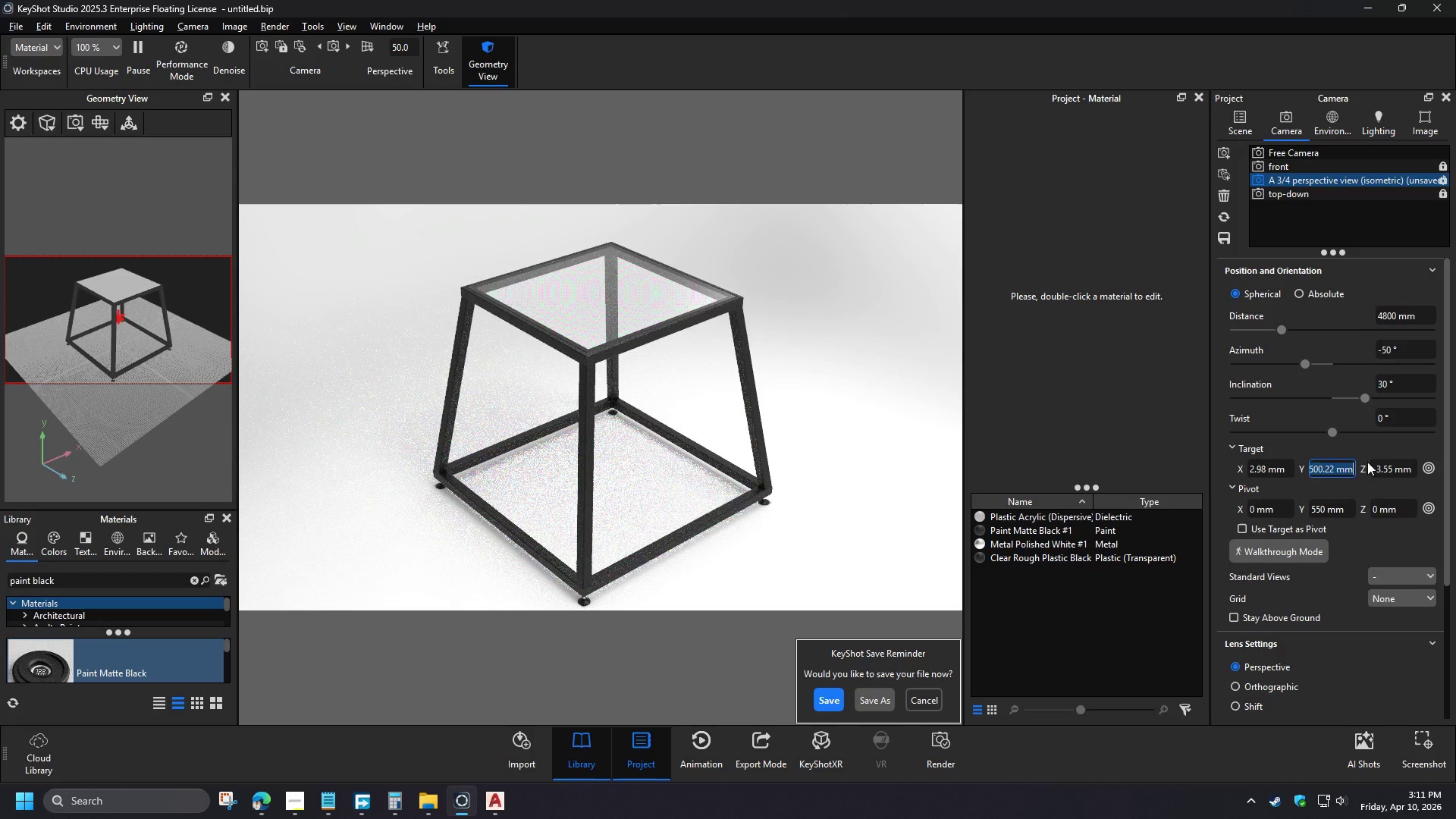 
key(Numpad8)
 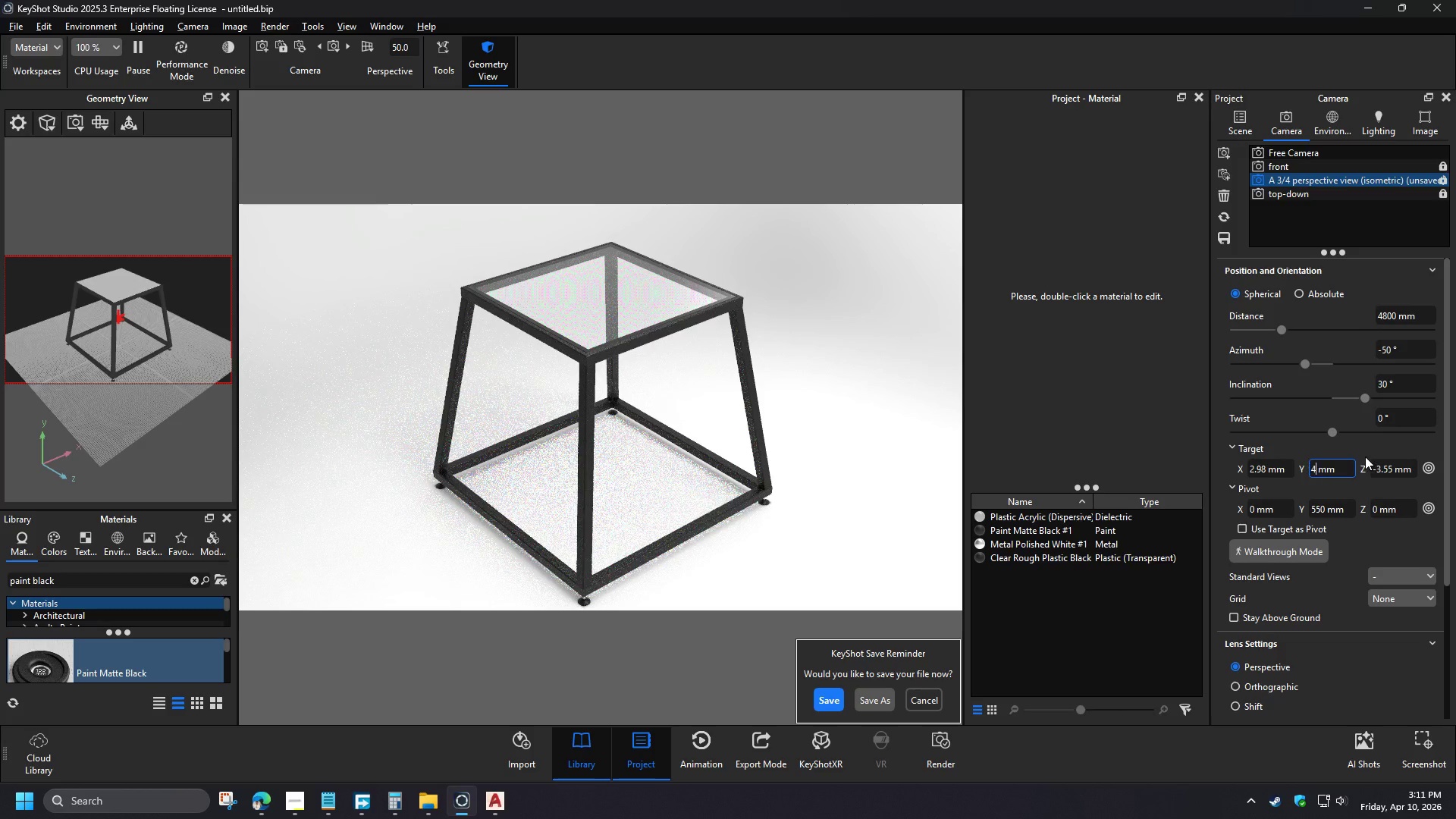 
key(Numpad0)
 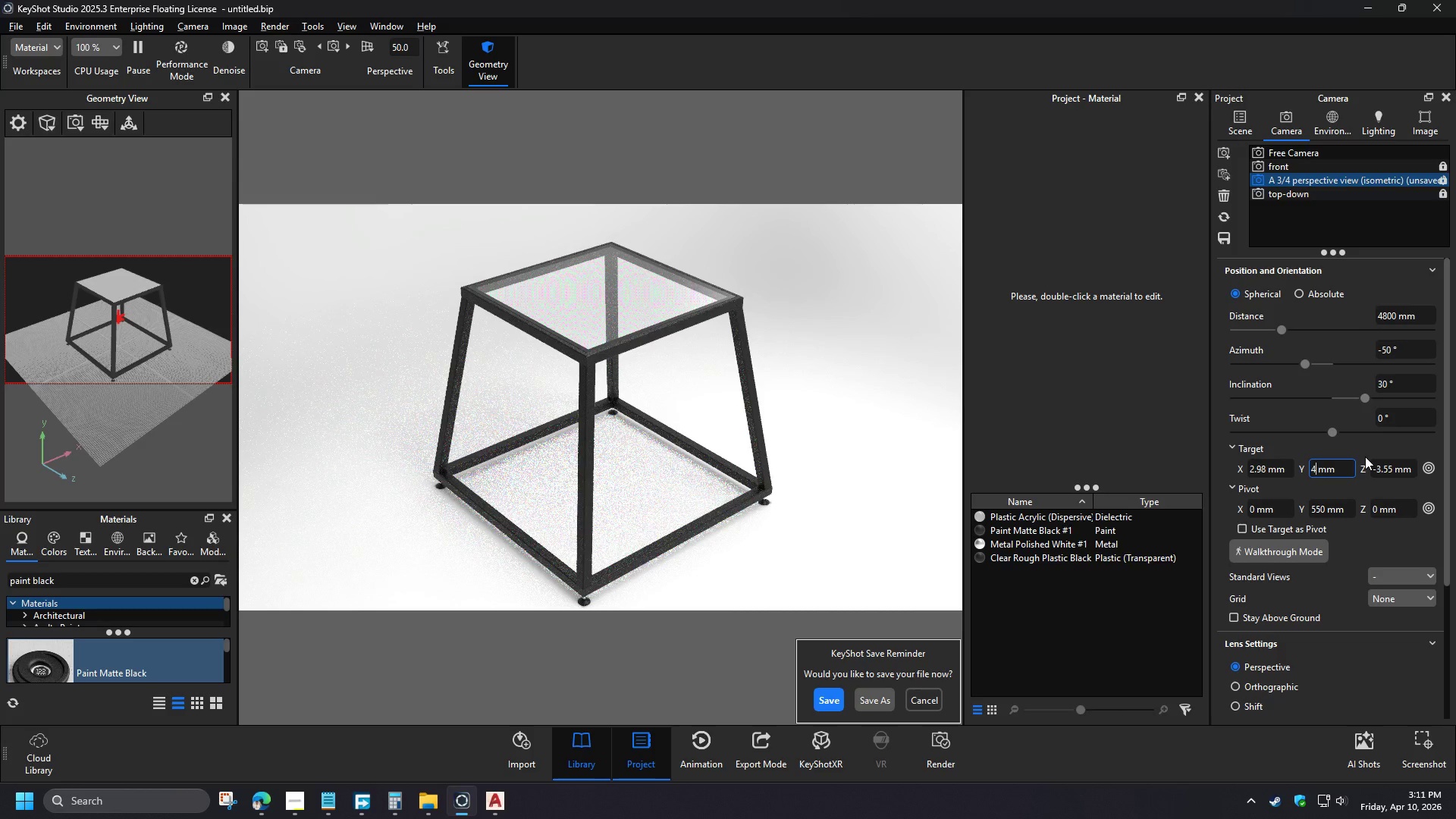 
key(NumpadEnter)
 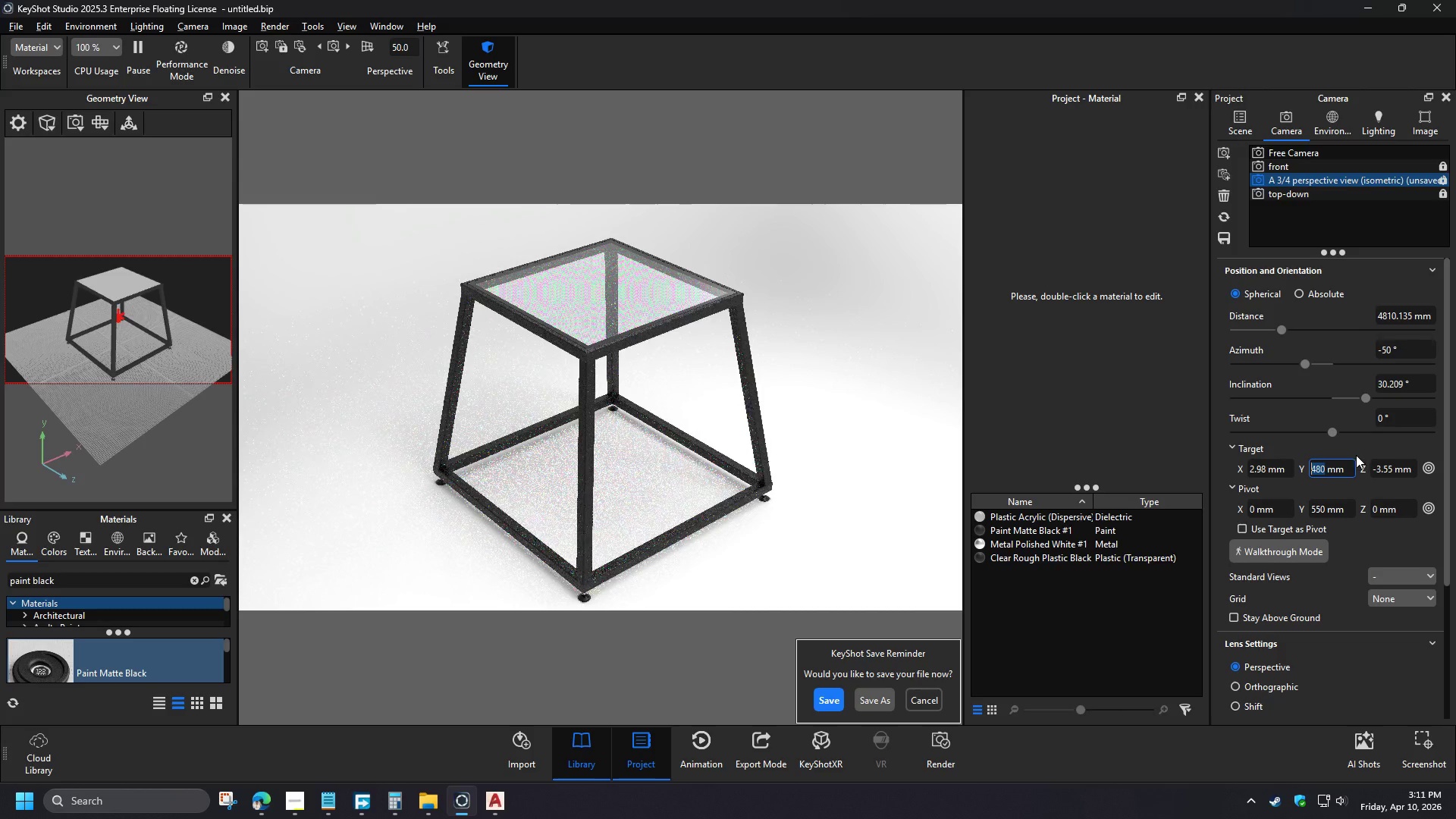 
key(Numpad4)
 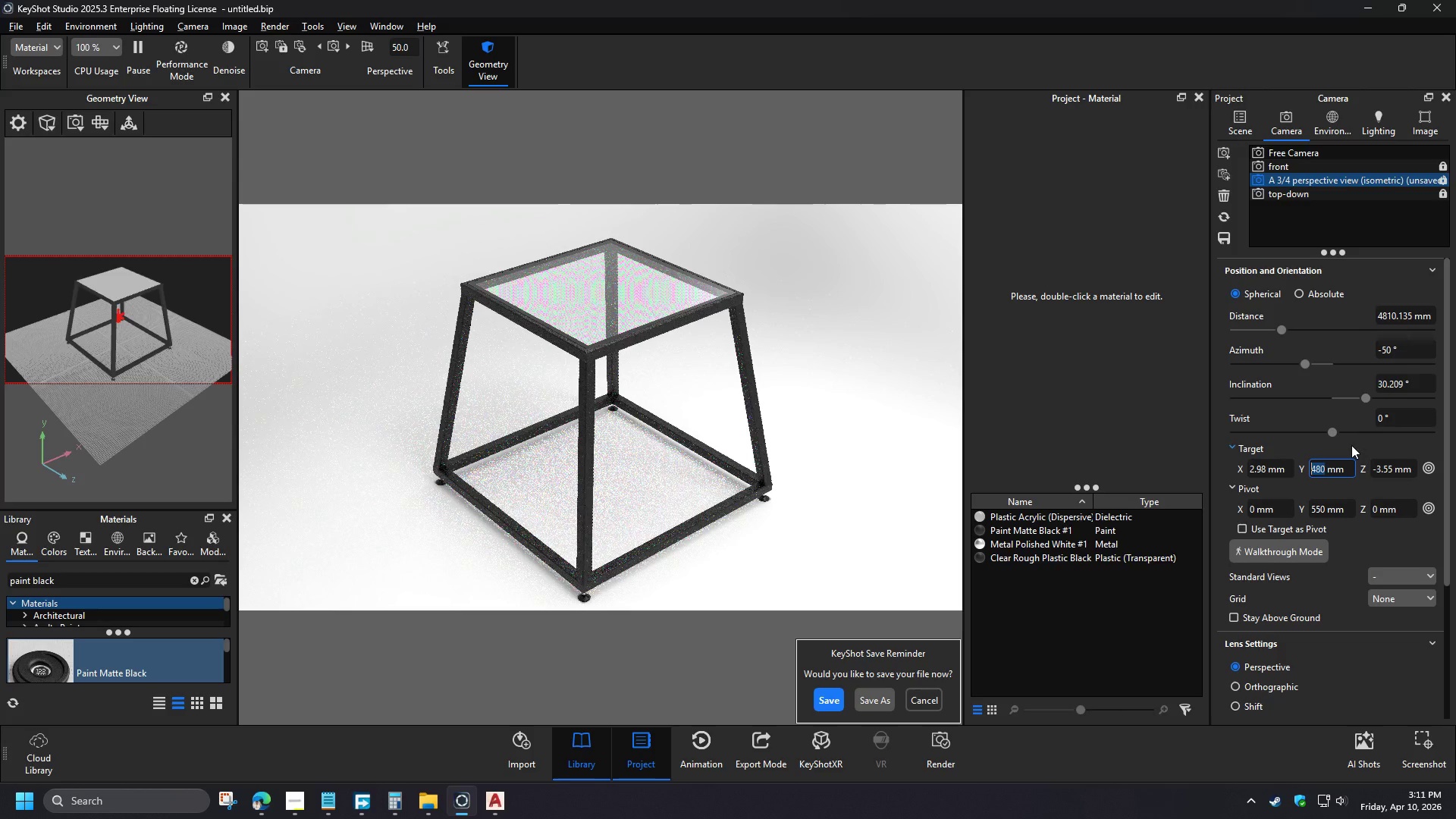 
key(Numpad5)
 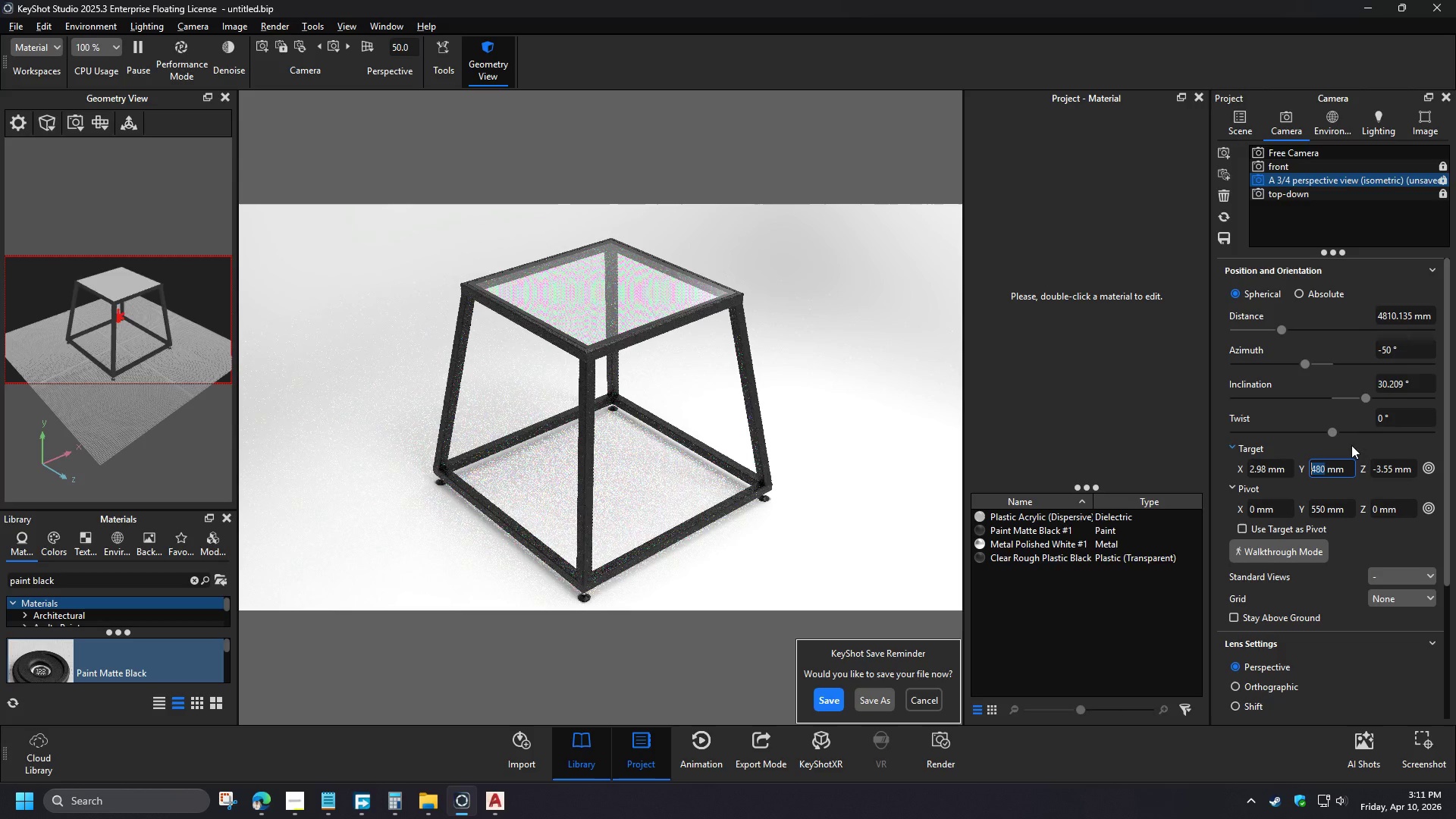 
key(Numpad0)
 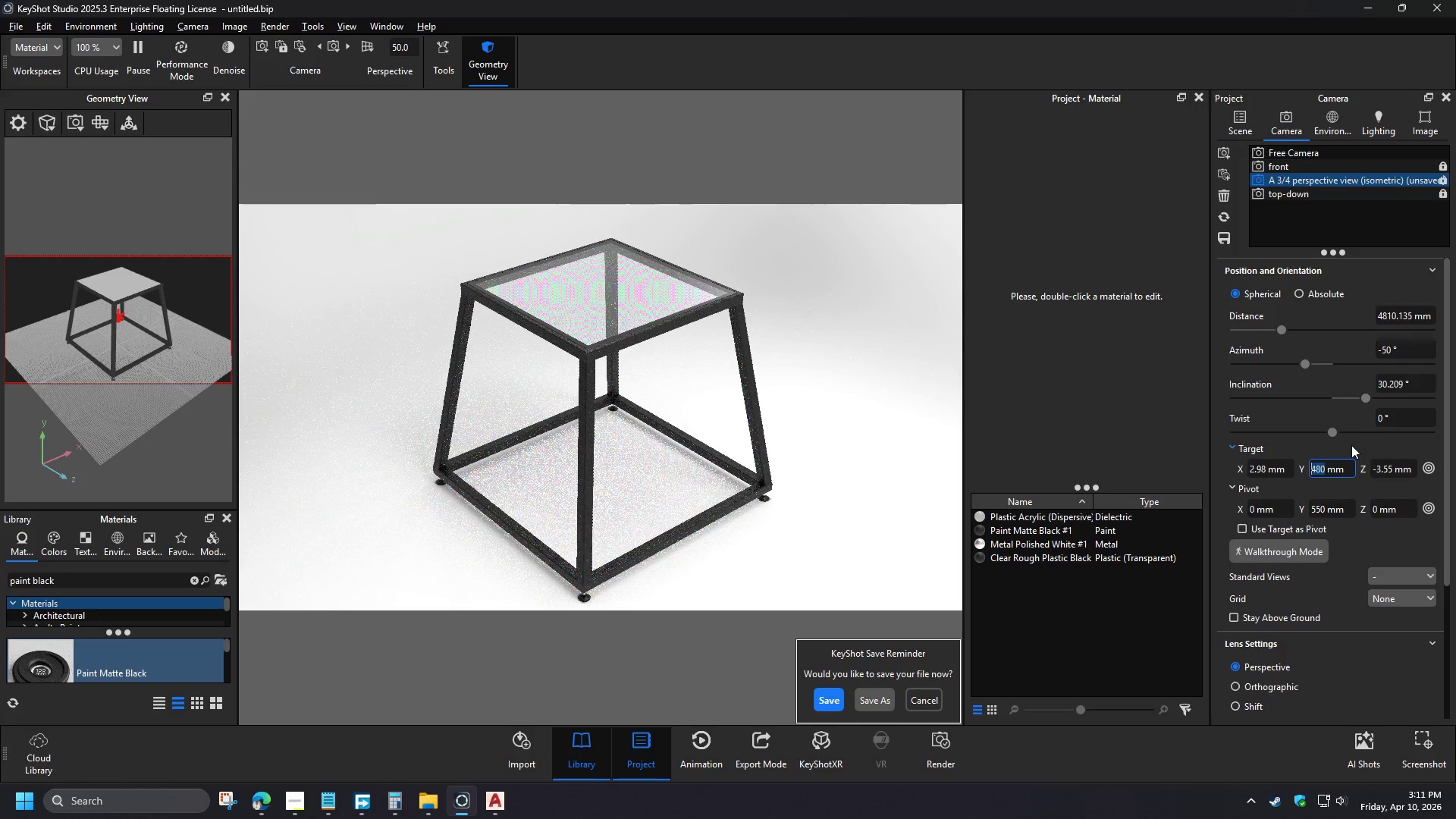 
key(NumpadEnter)
 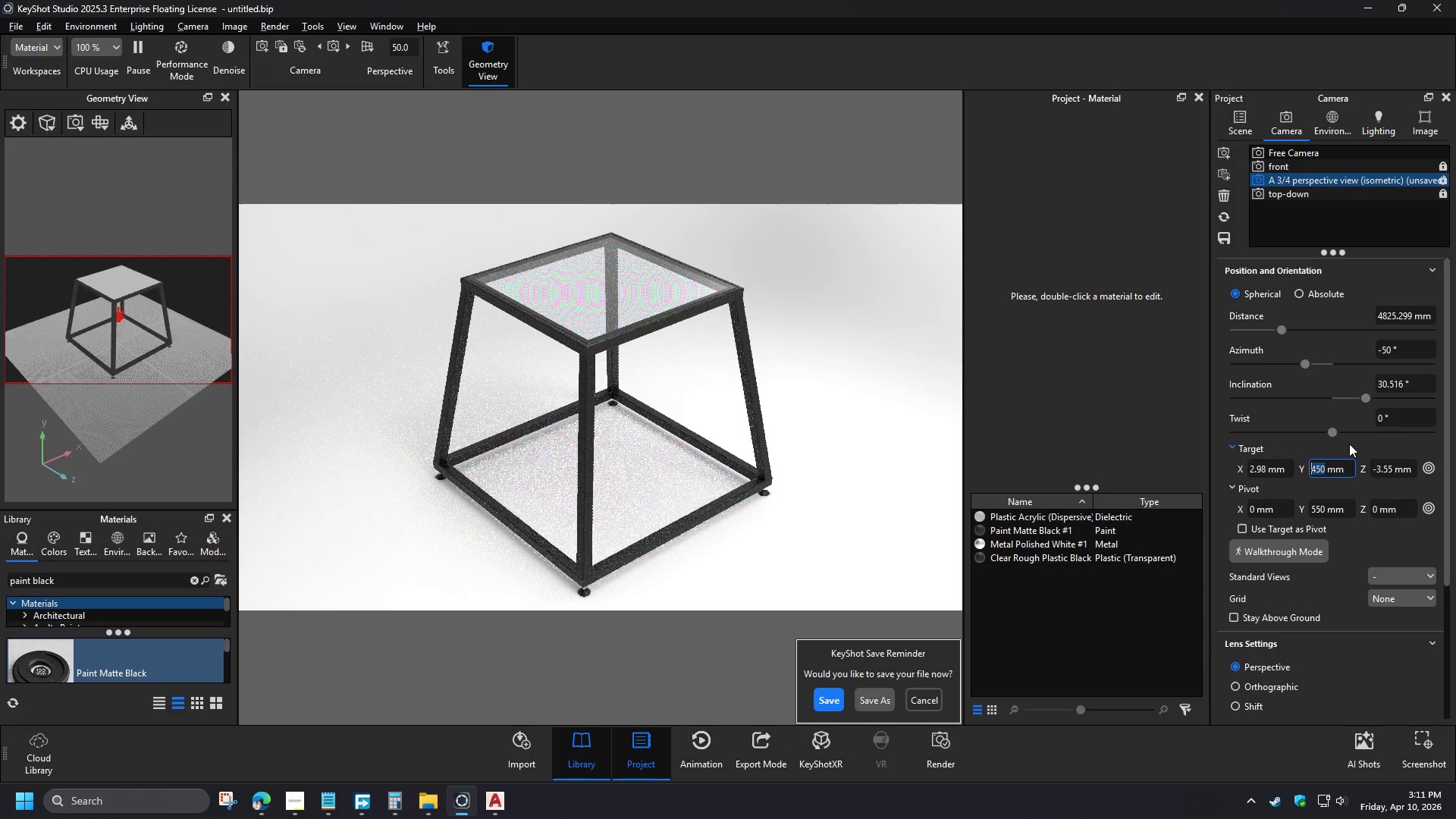 
left_click_drag(start_coordinate=[1379, 318], to_coordinate=[1453, 325])
 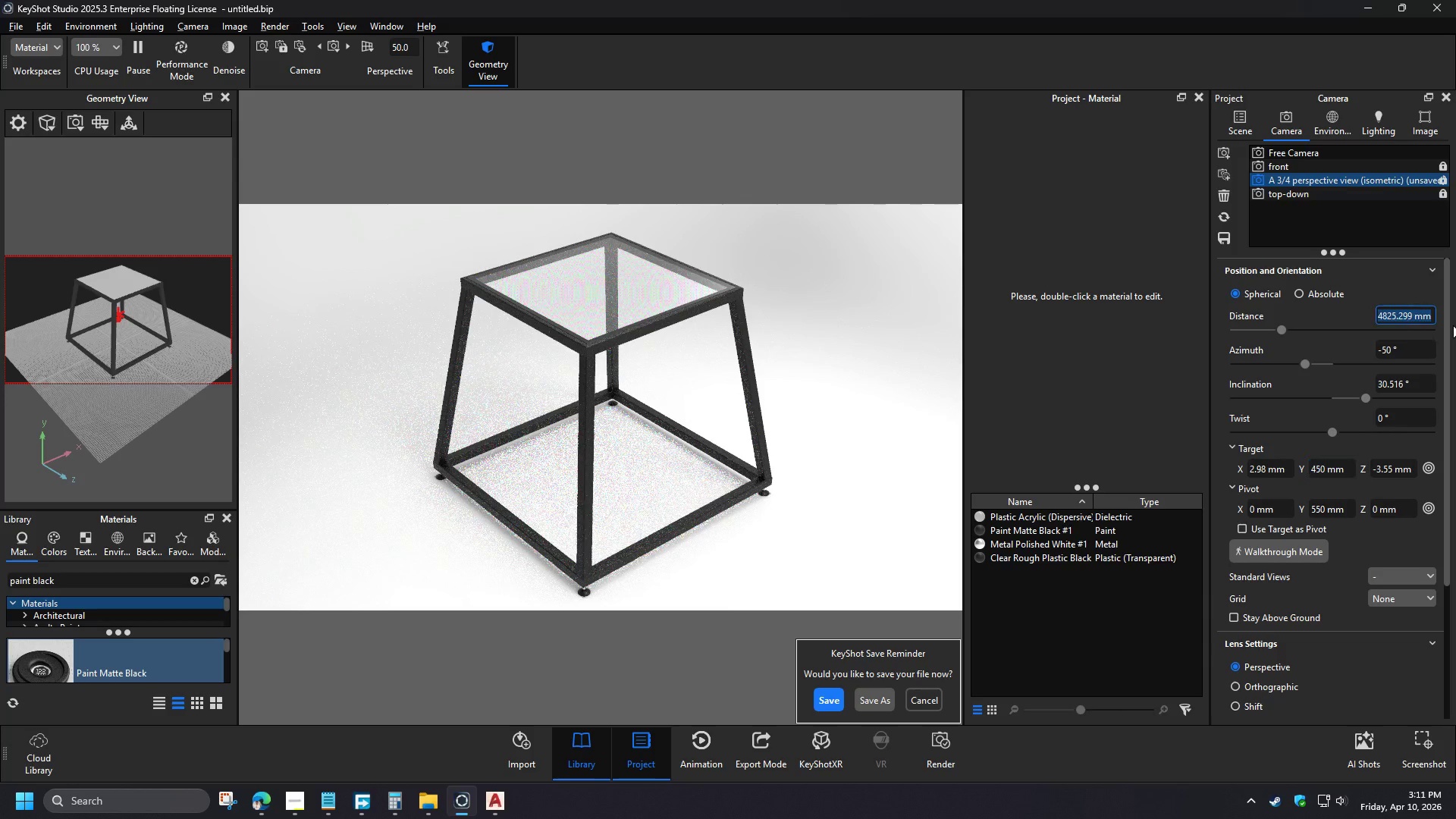 
key(Numpad4)
 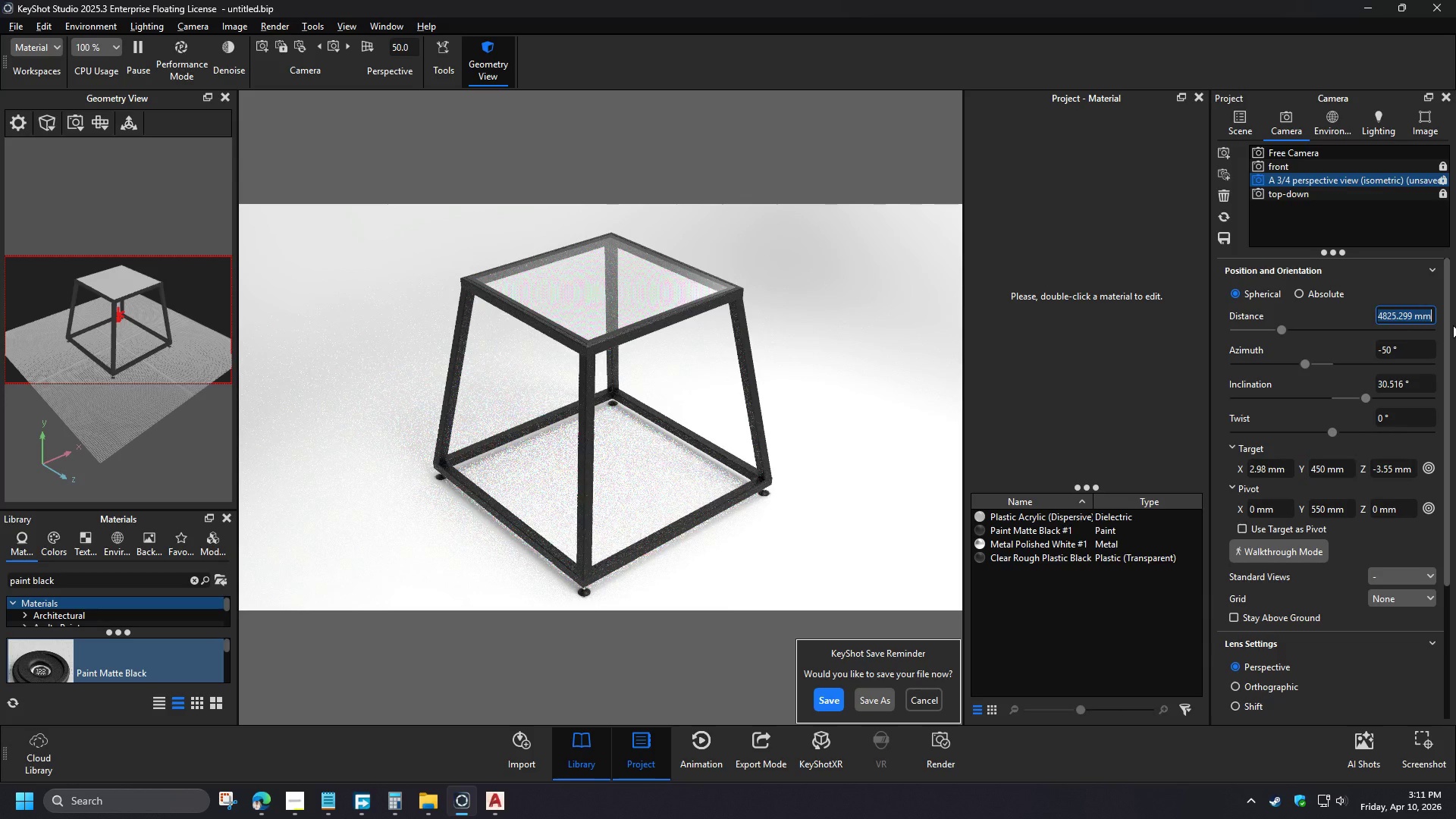 
key(Numpad9)
 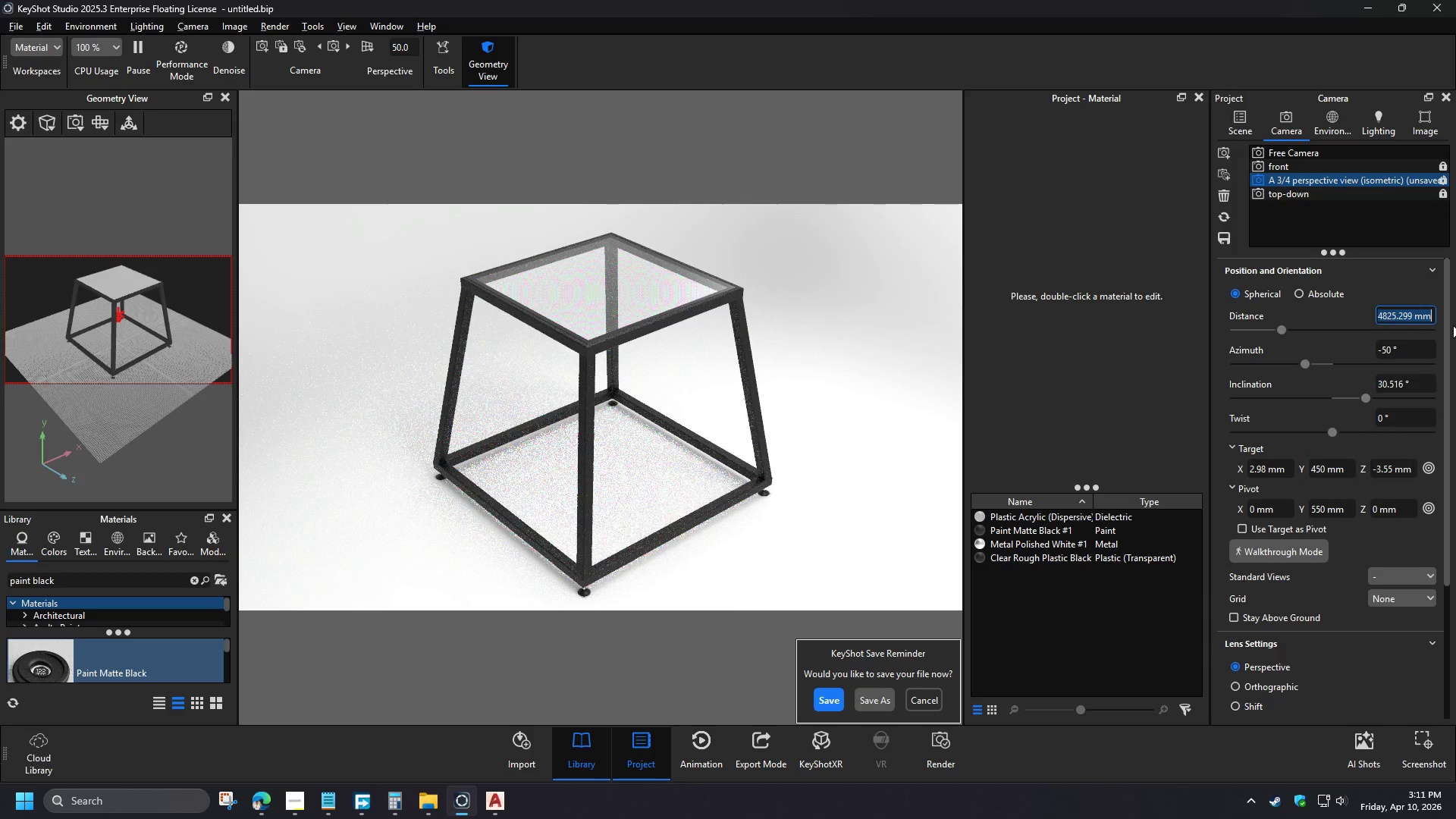 
key(Numpad0)
 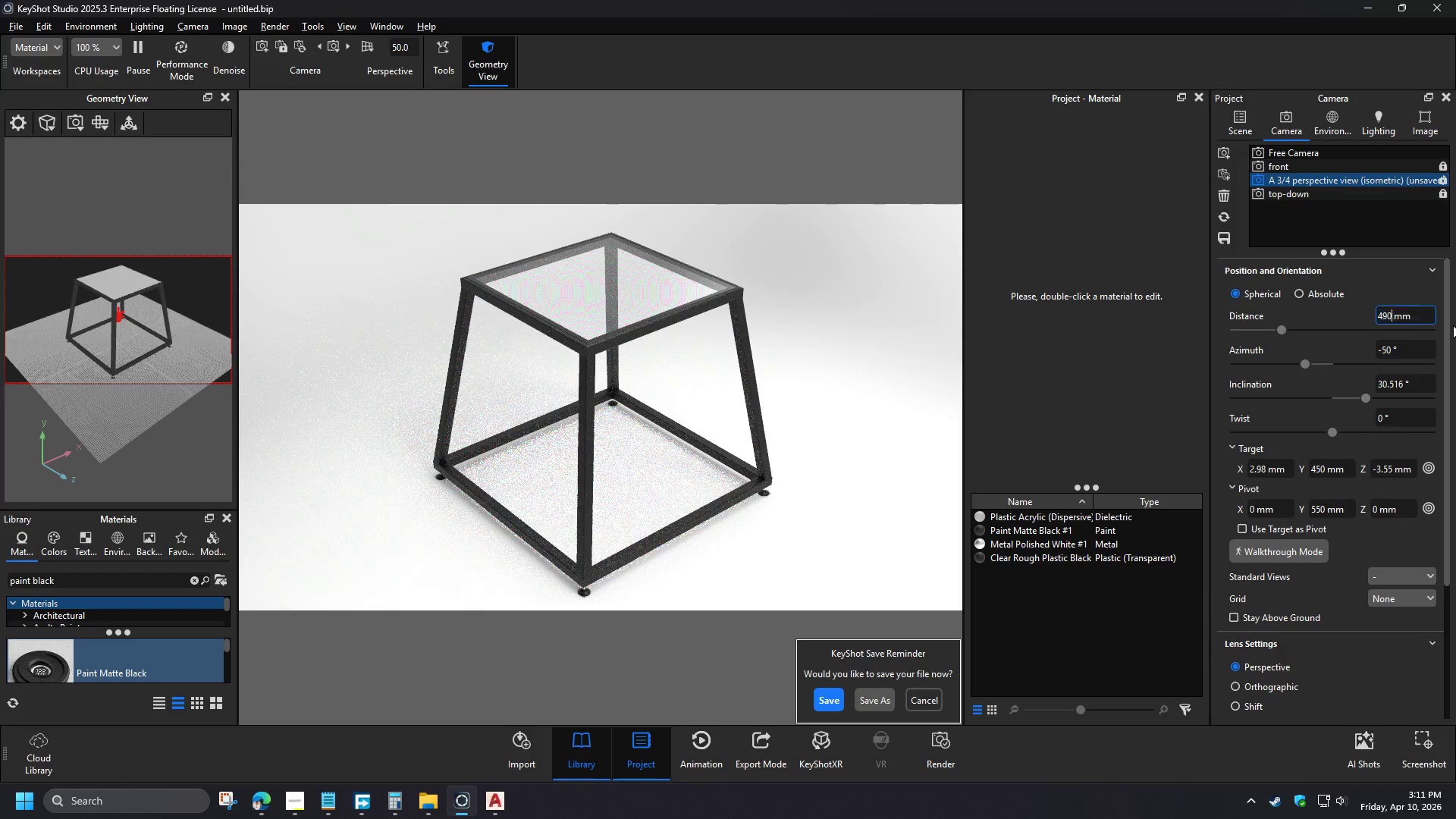 
key(Numpad0)
 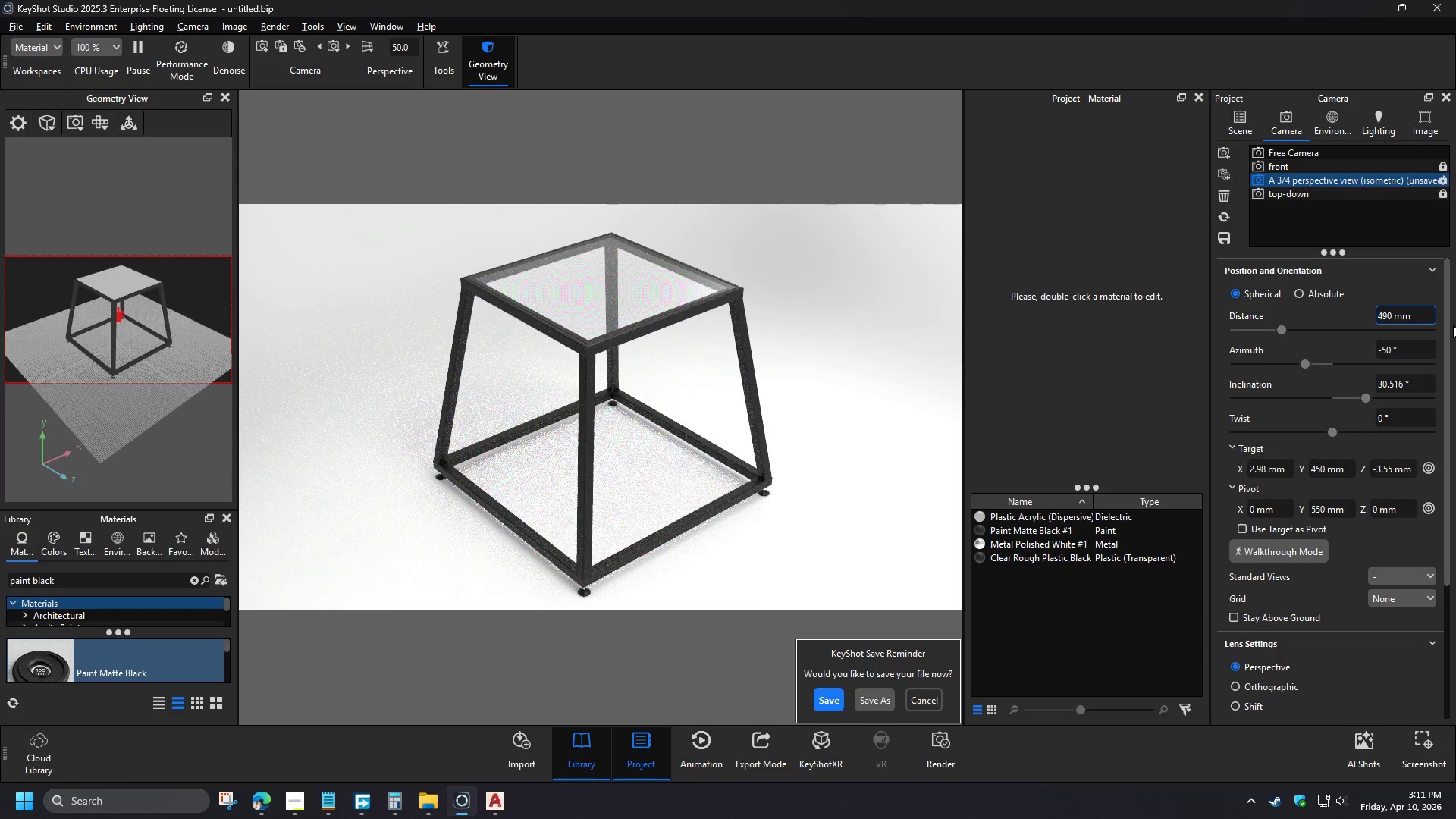 
key(NumpadEnter)
 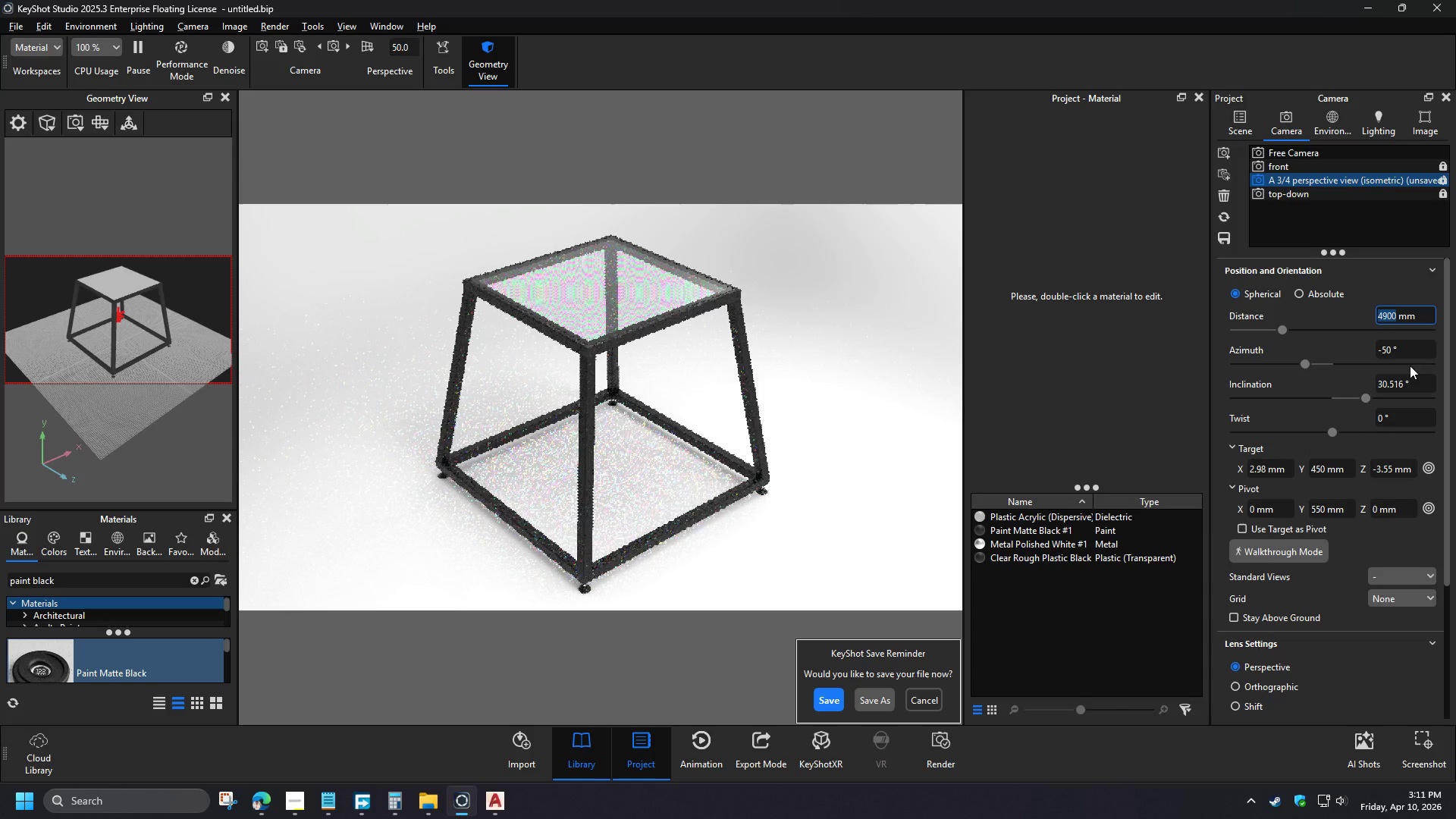 
left_click_drag(start_coordinate=[1413, 385], to_coordinate=[1345, 374])
 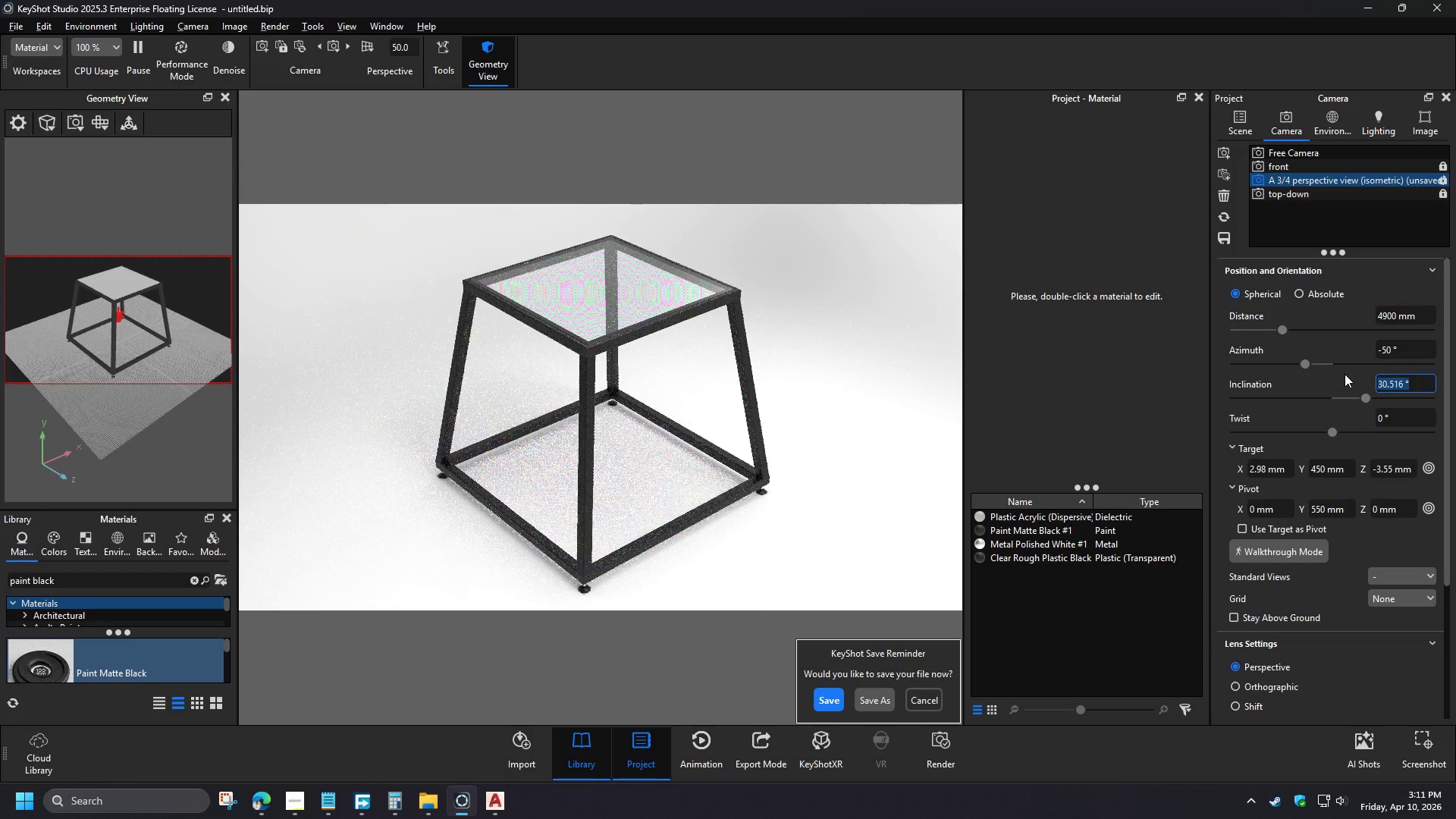 
key(Numpad3)
 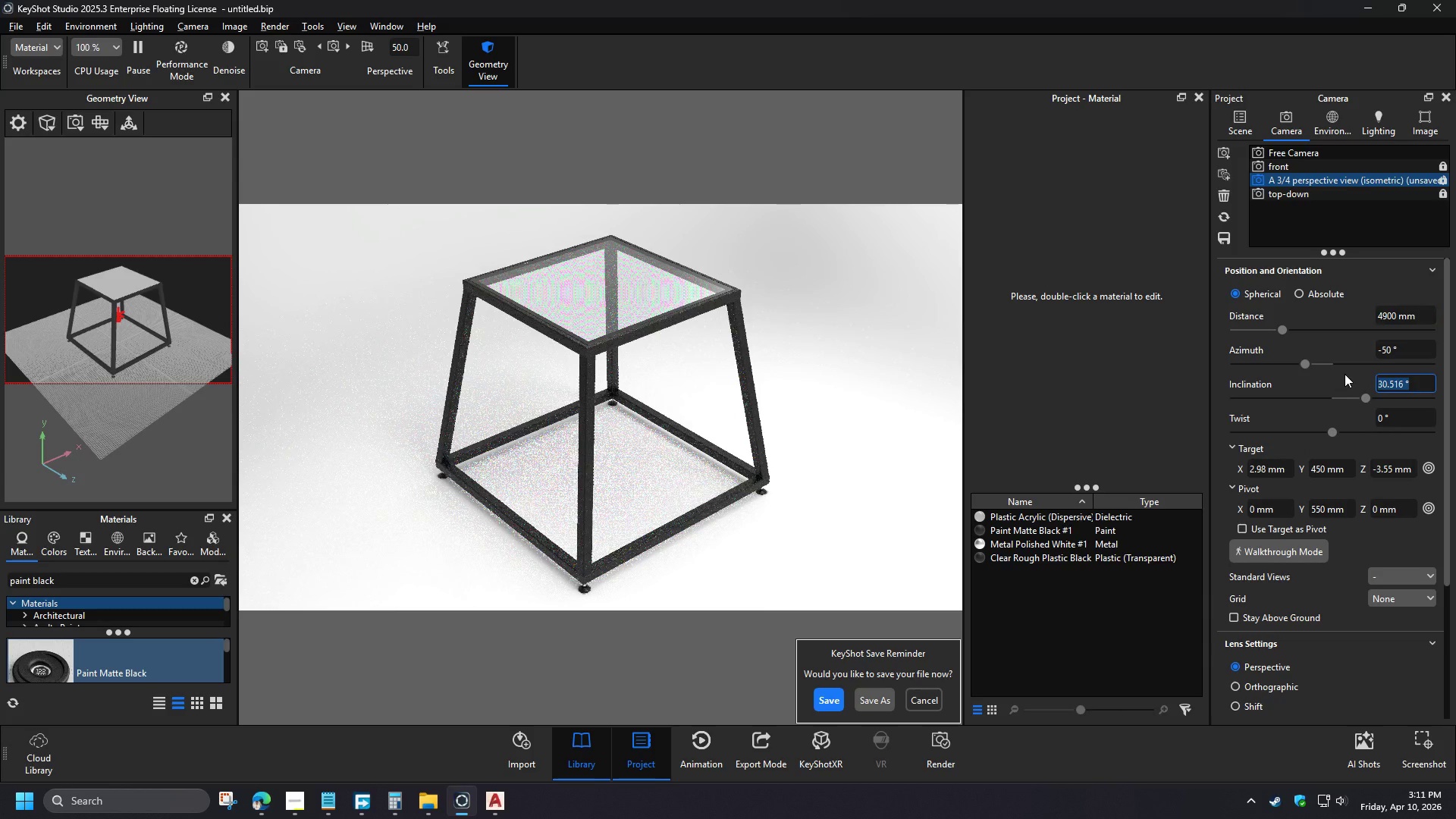 
key(Numpad0)
 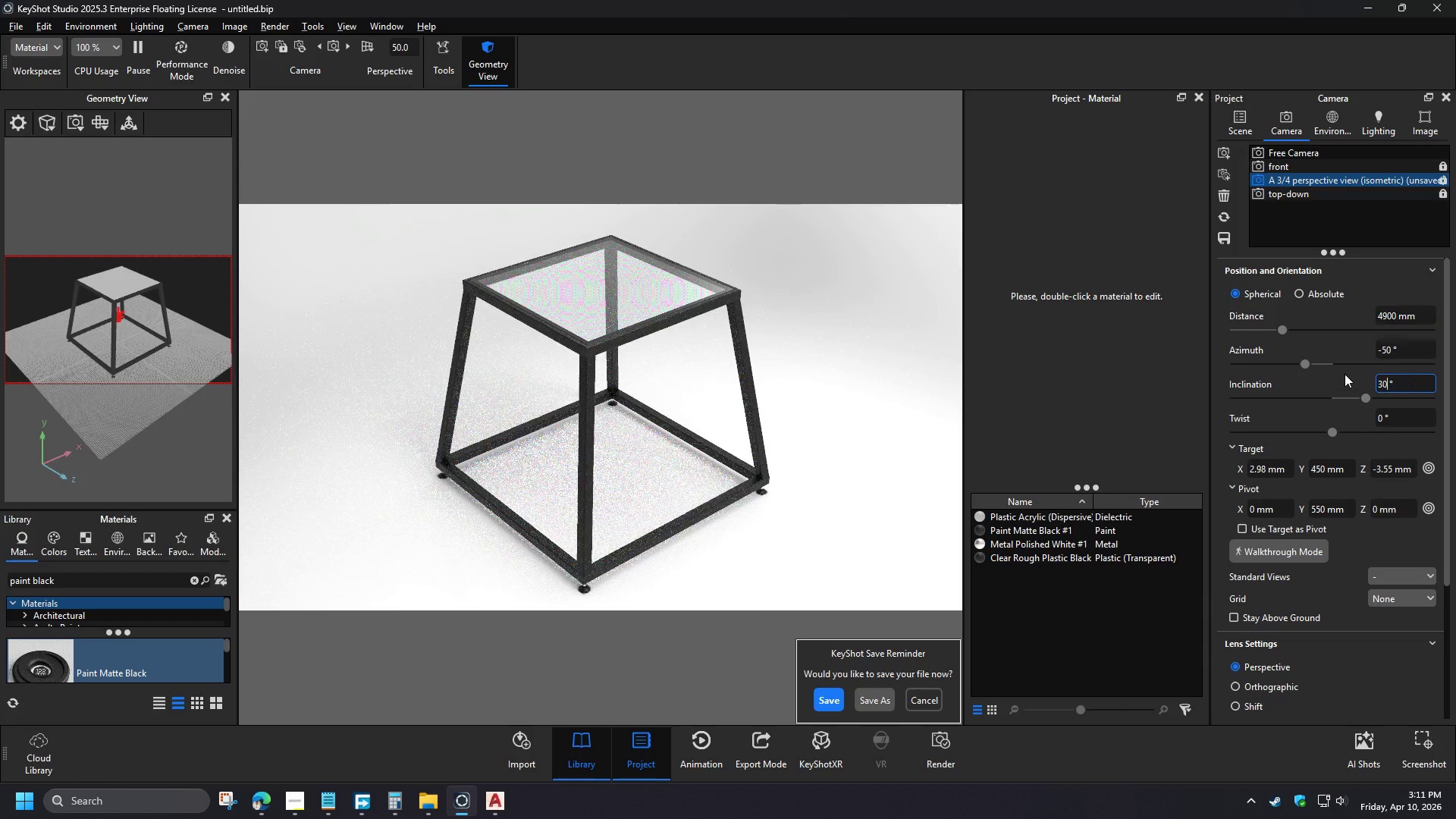 
key(NumpadEnter)
 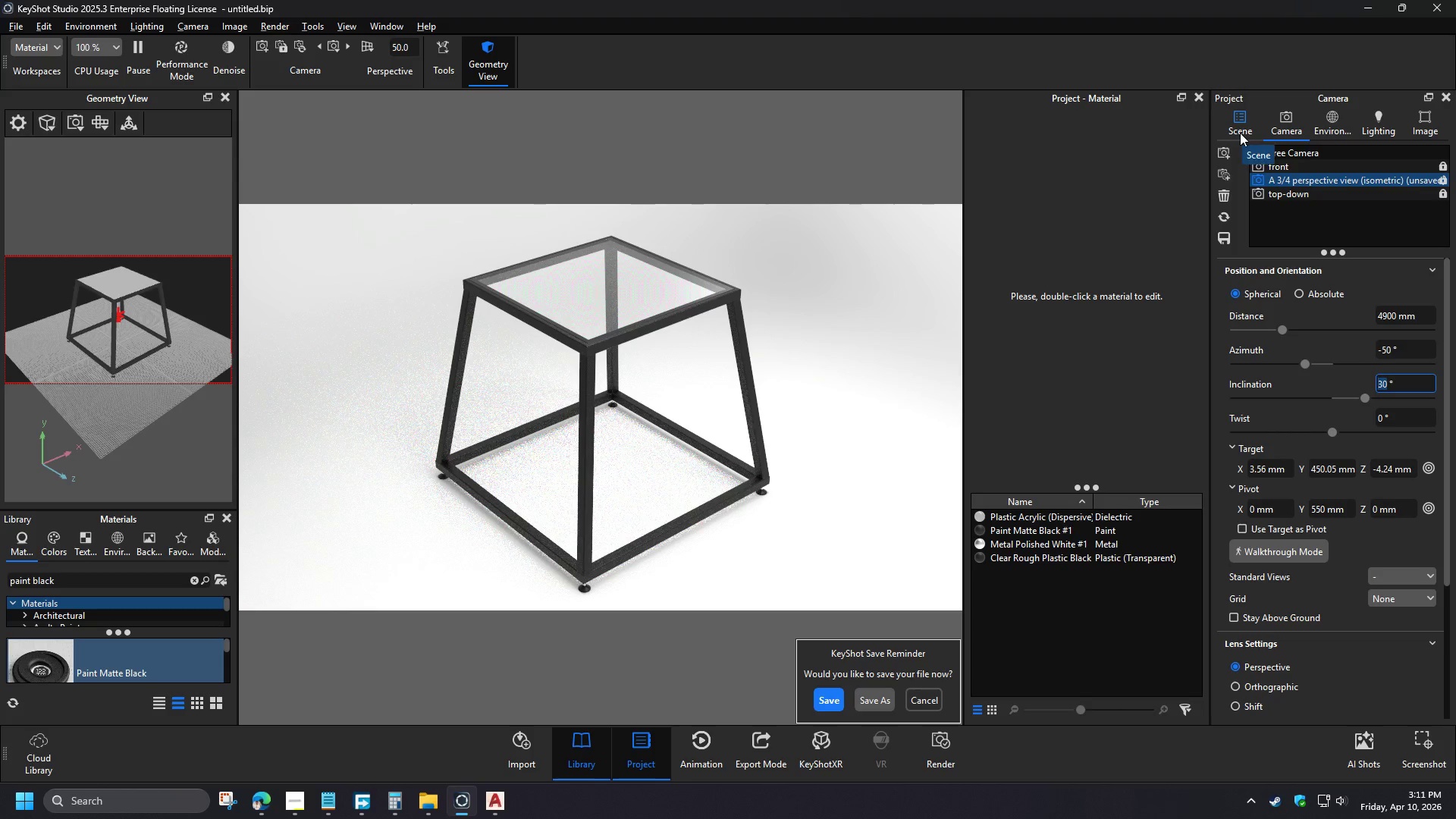 
wait(19.59)
 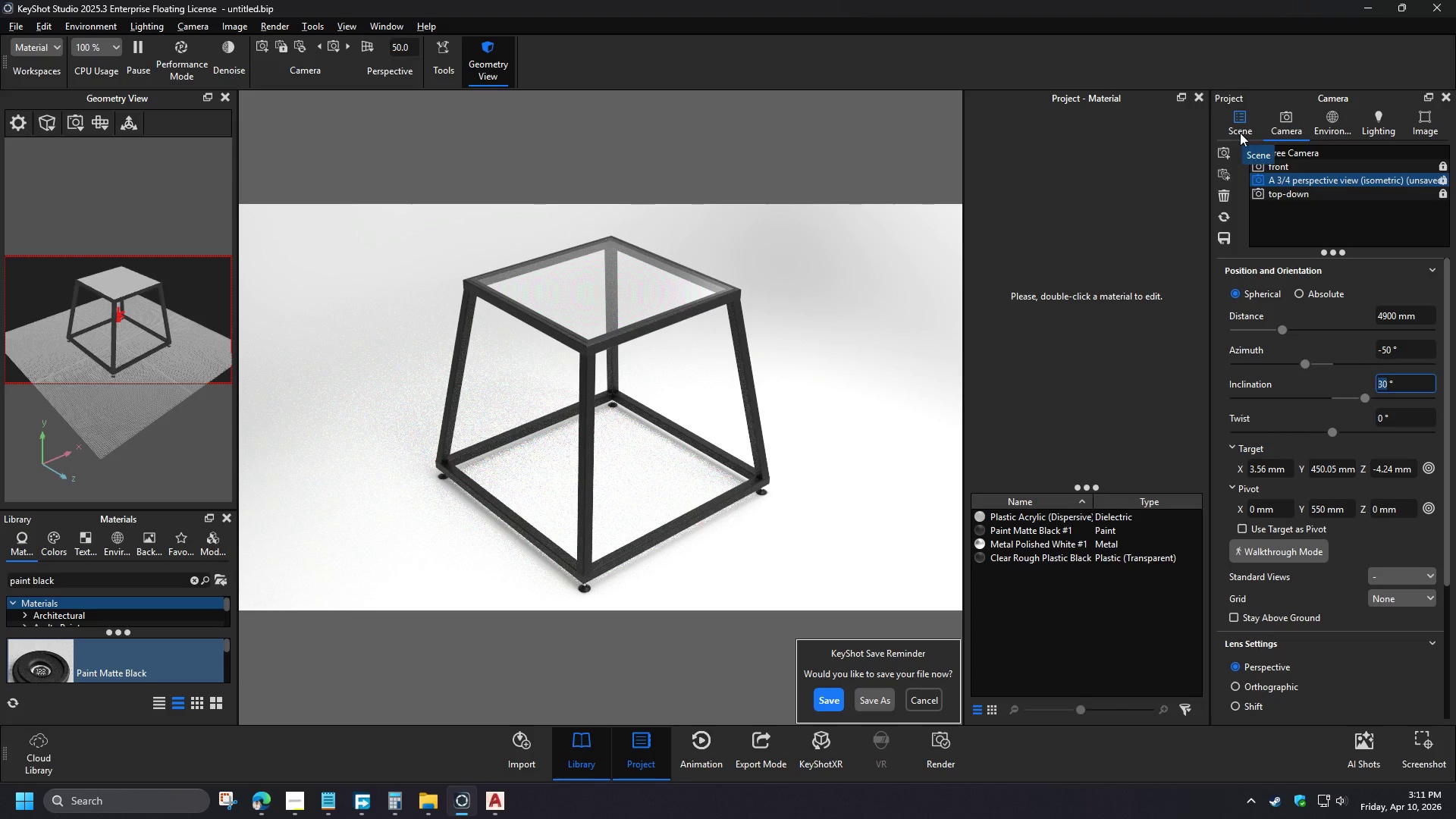 
left_click([1222, 238])
 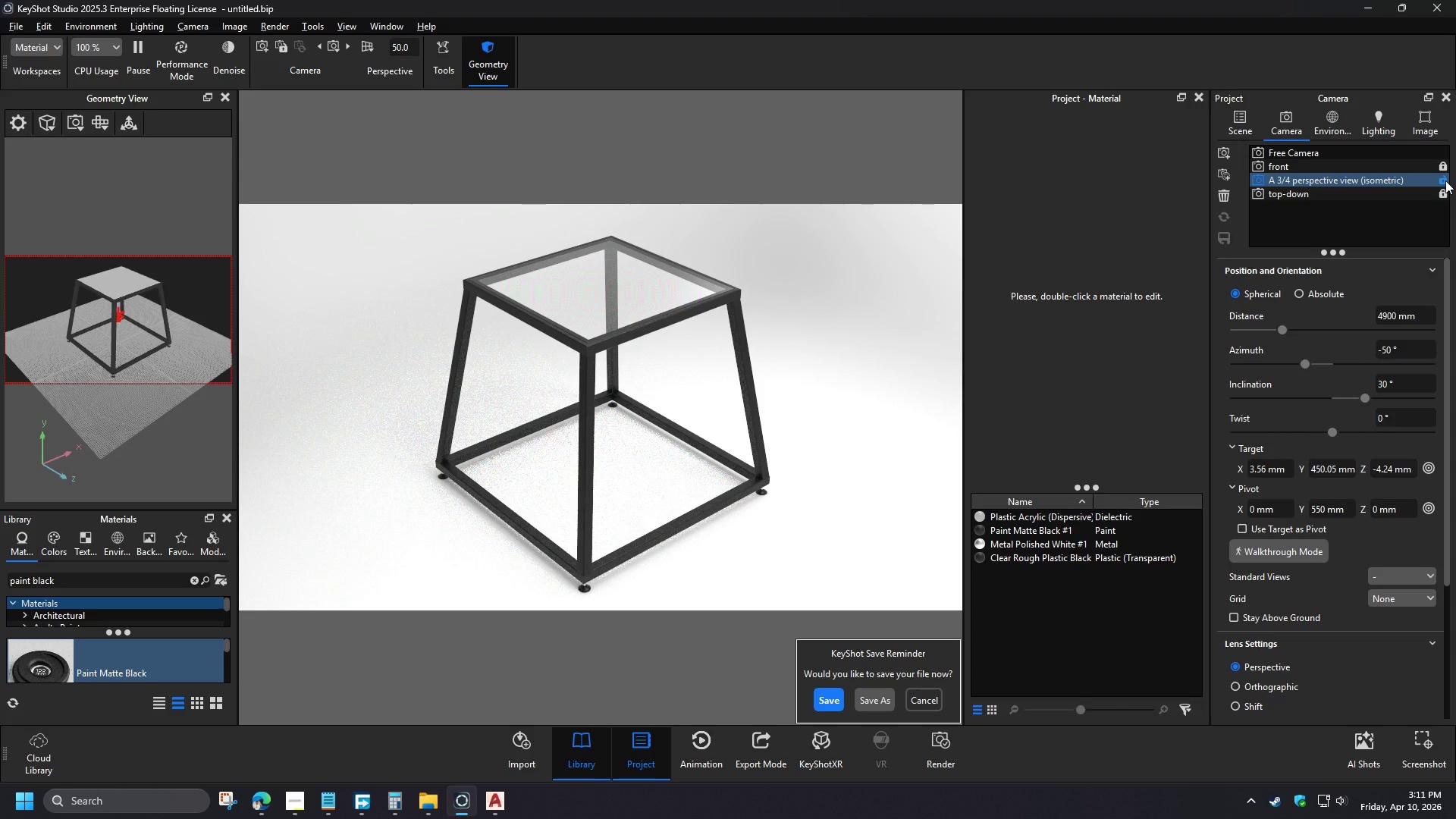 
left_click([1445, 180])
 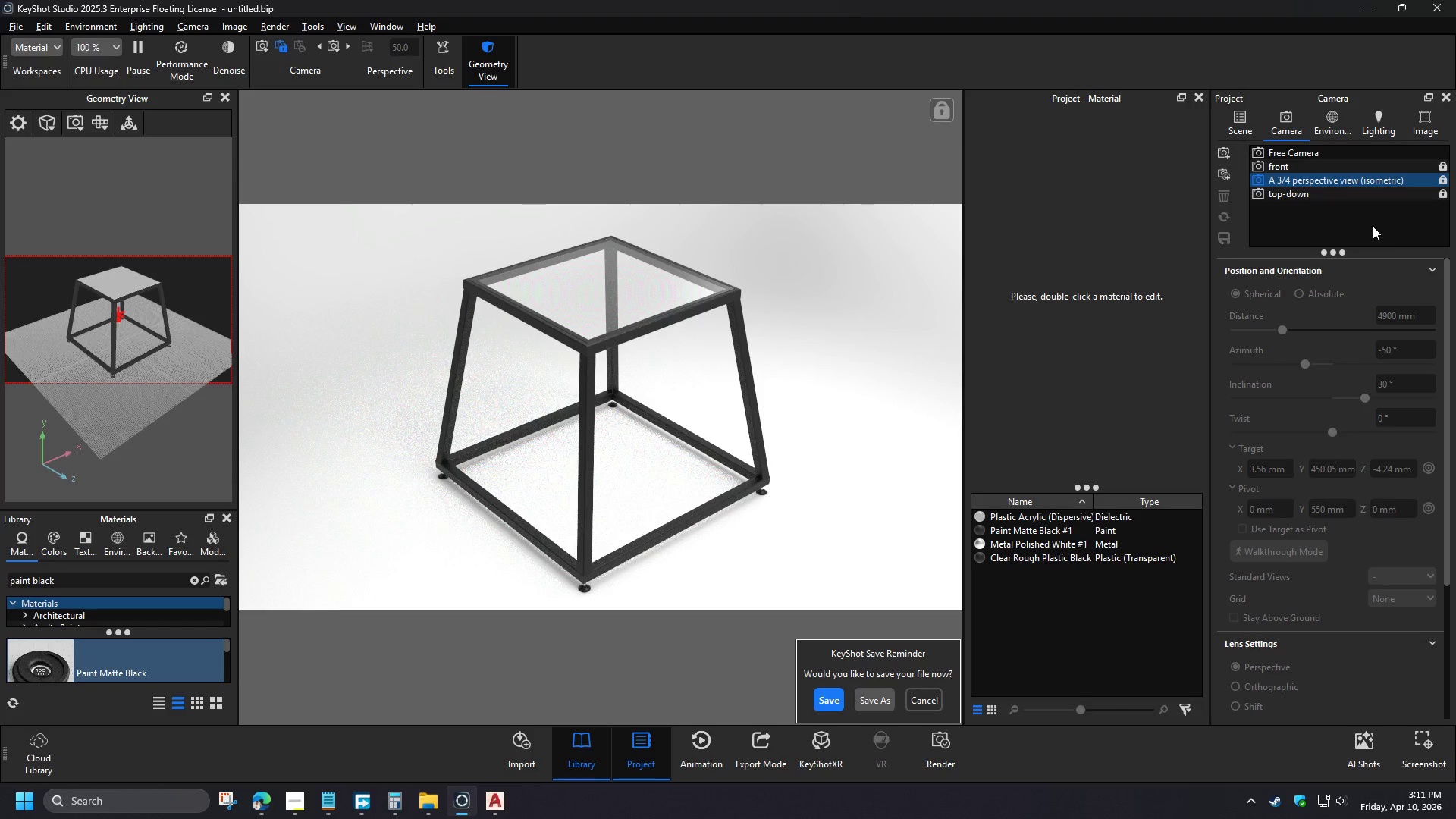 
left_click([934, 747])
 